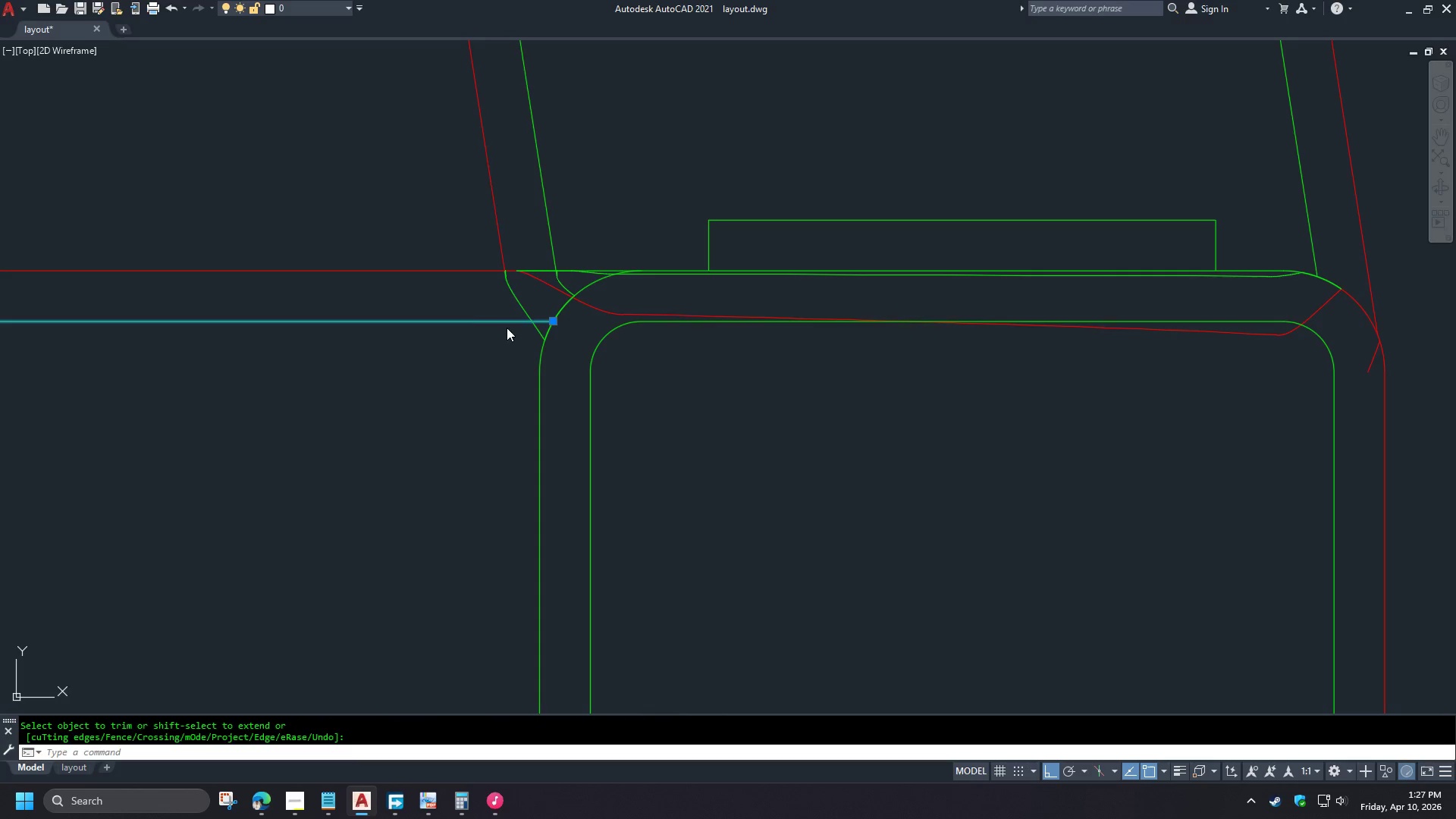 
key(Space)
 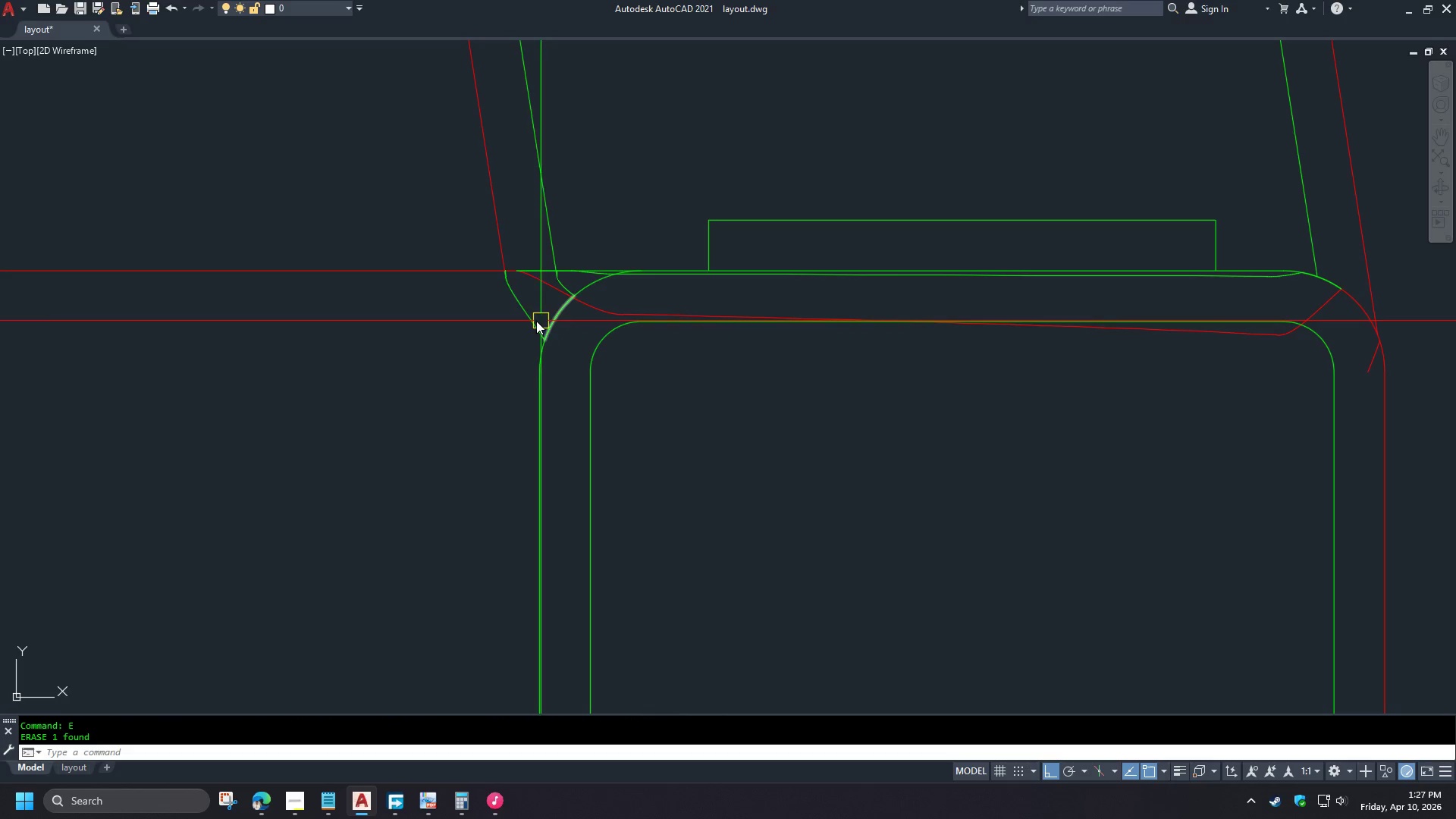 
left_click([524, 316])
 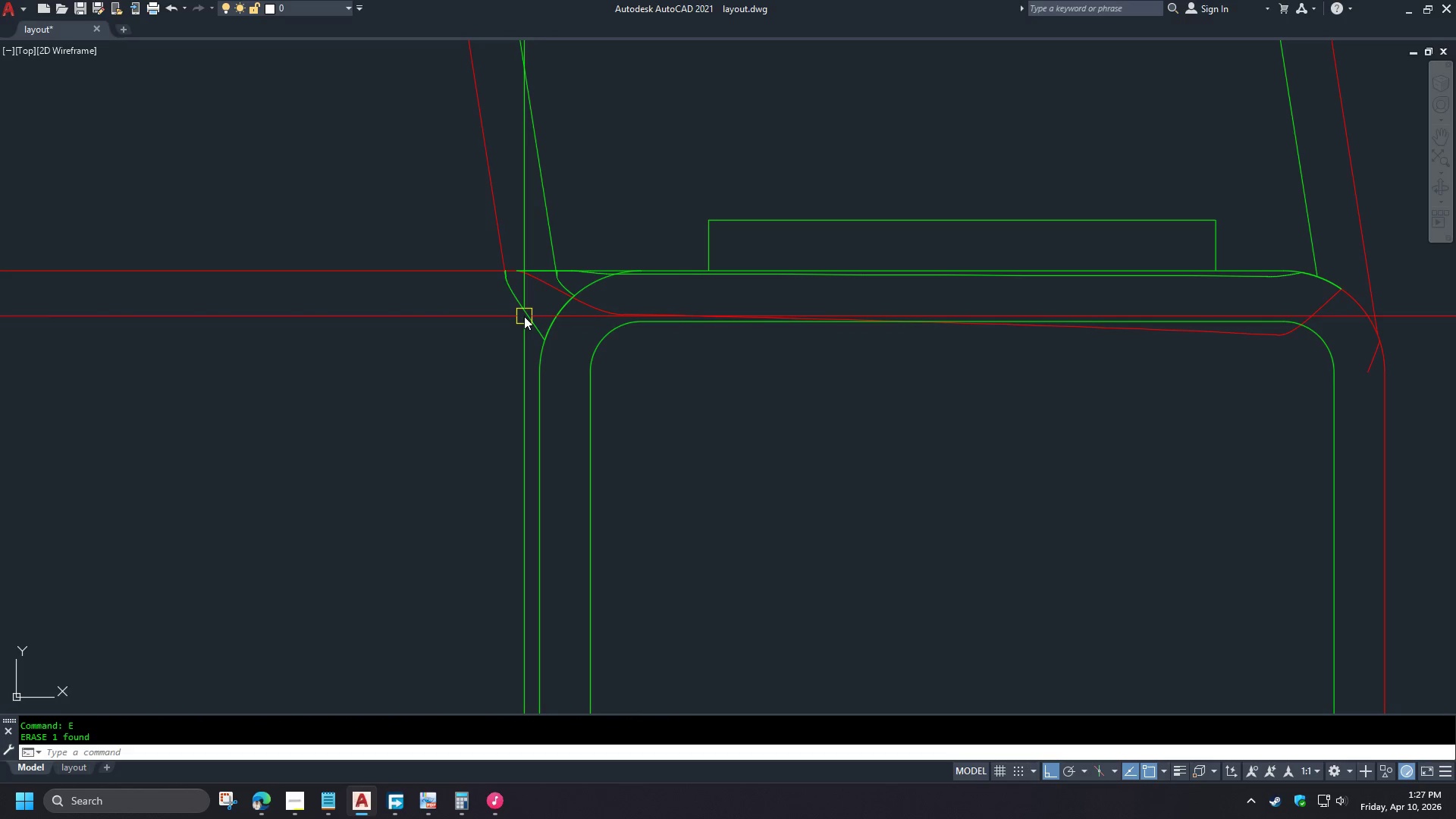 
key(E)
 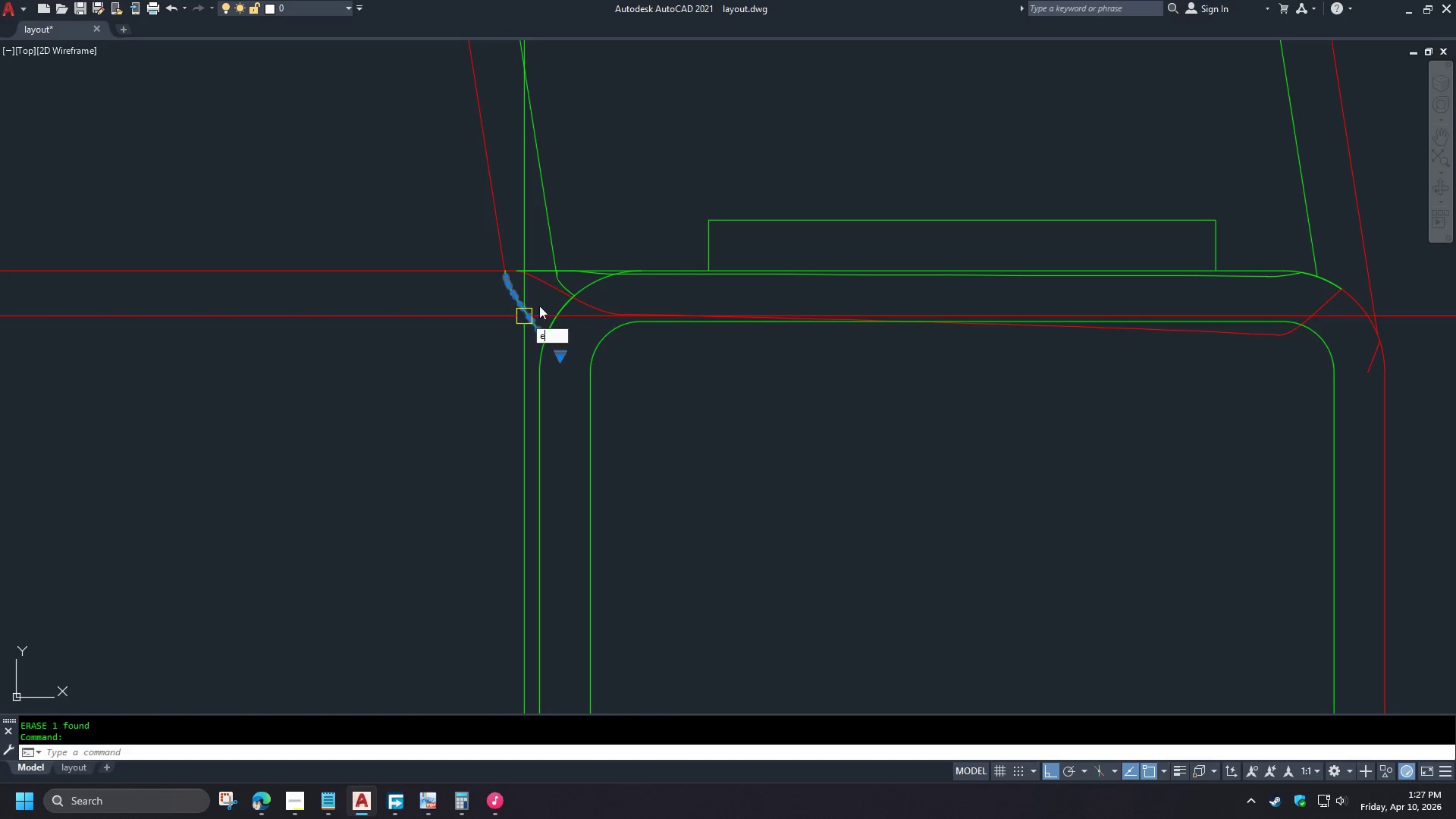 
key(Space)
 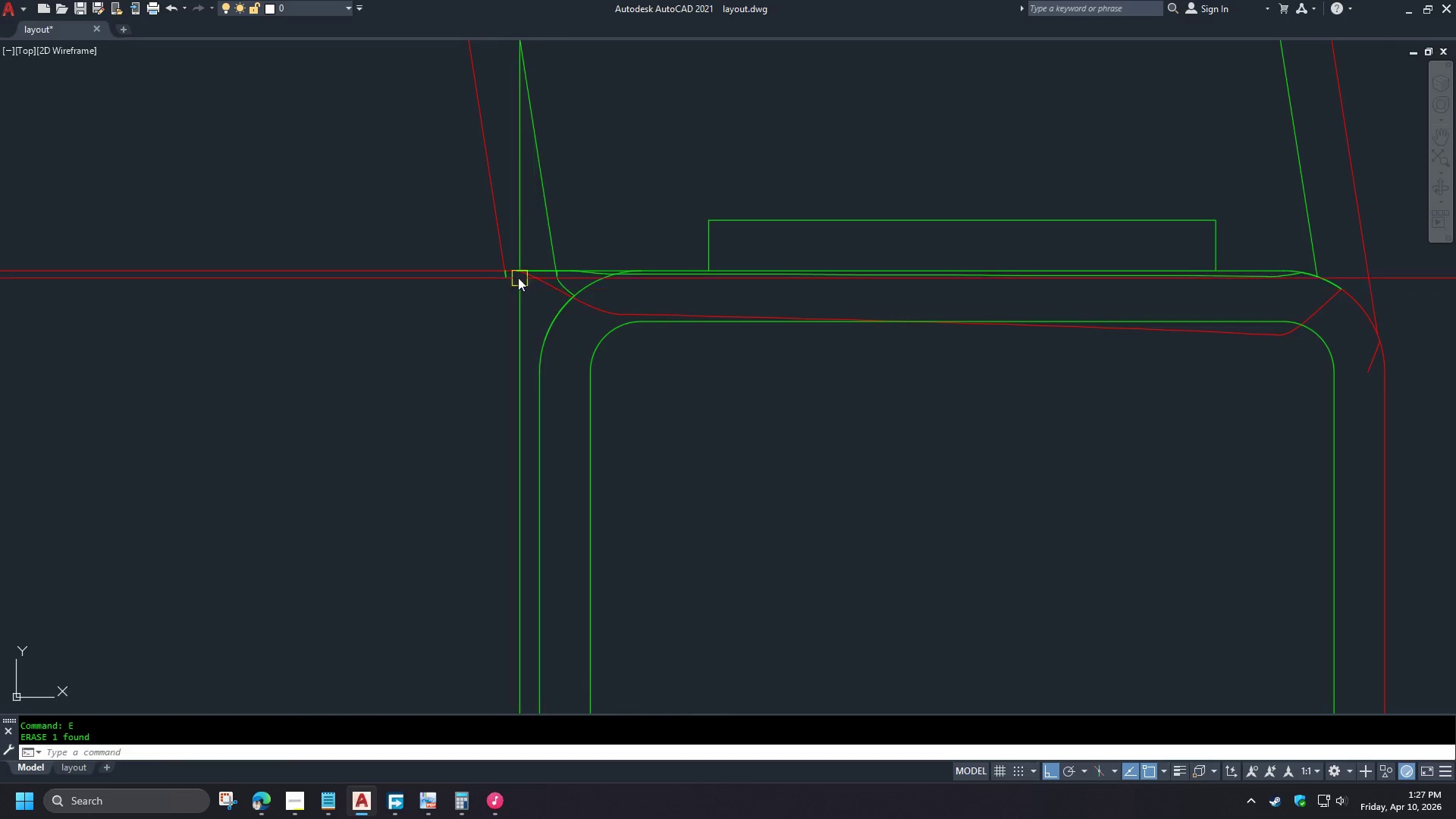 
left_click_drag(start_coordinate=[429, 251], to_coordinate=[463, 273])
 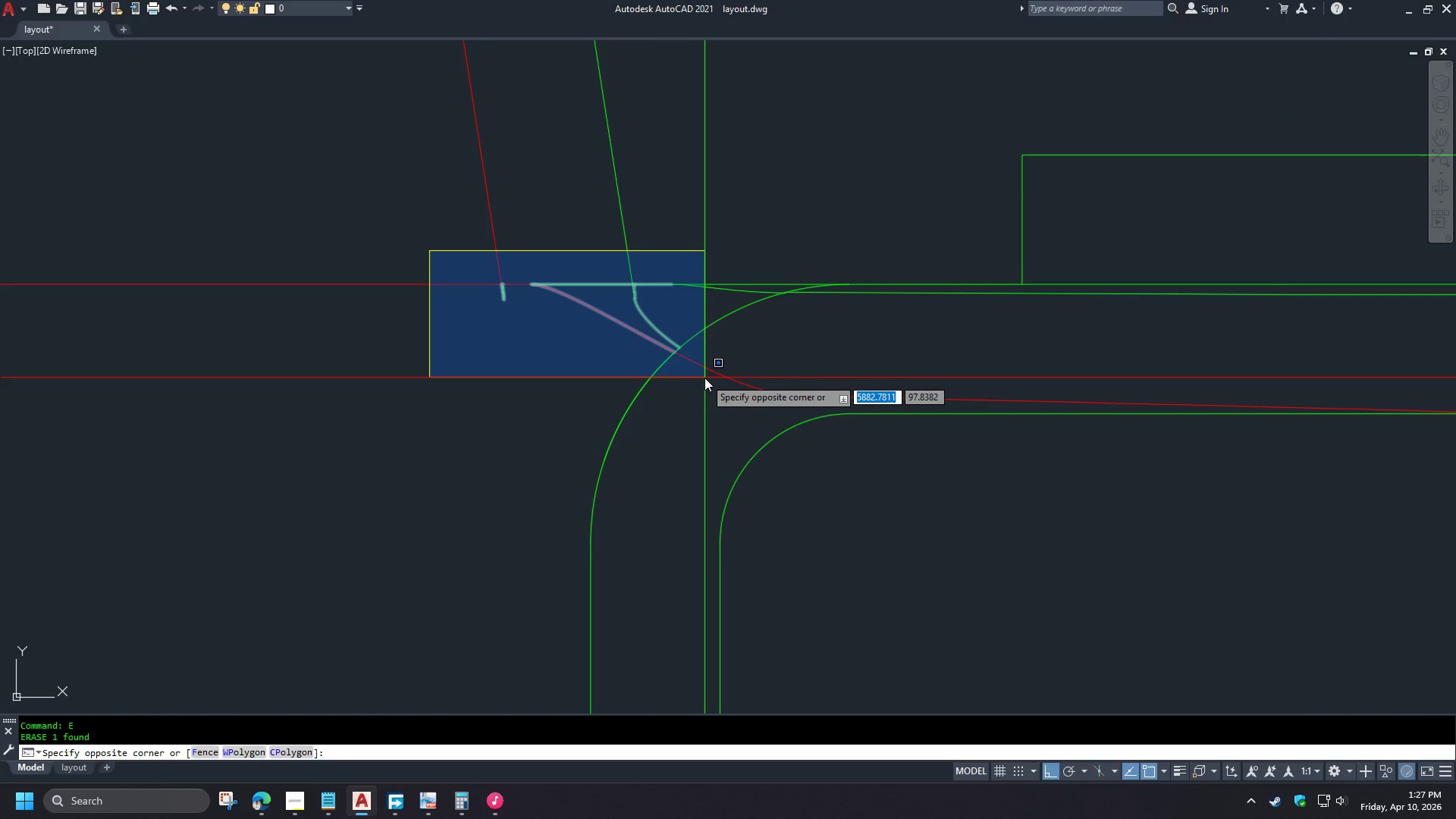 
scroll: coordinate [505, 260], scroll_direction: up, amount: 2.0
 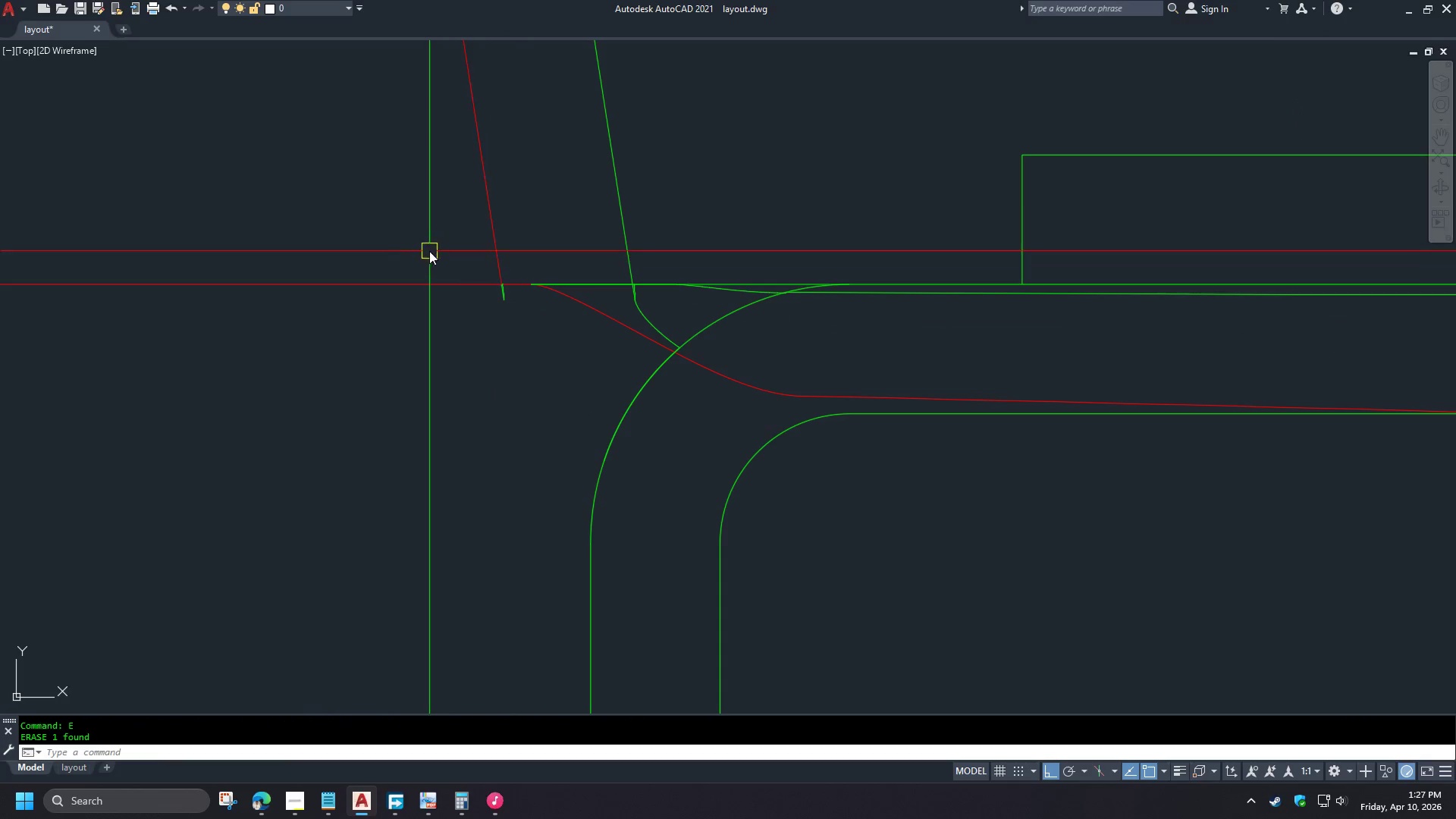 
left_click([711, 381])
 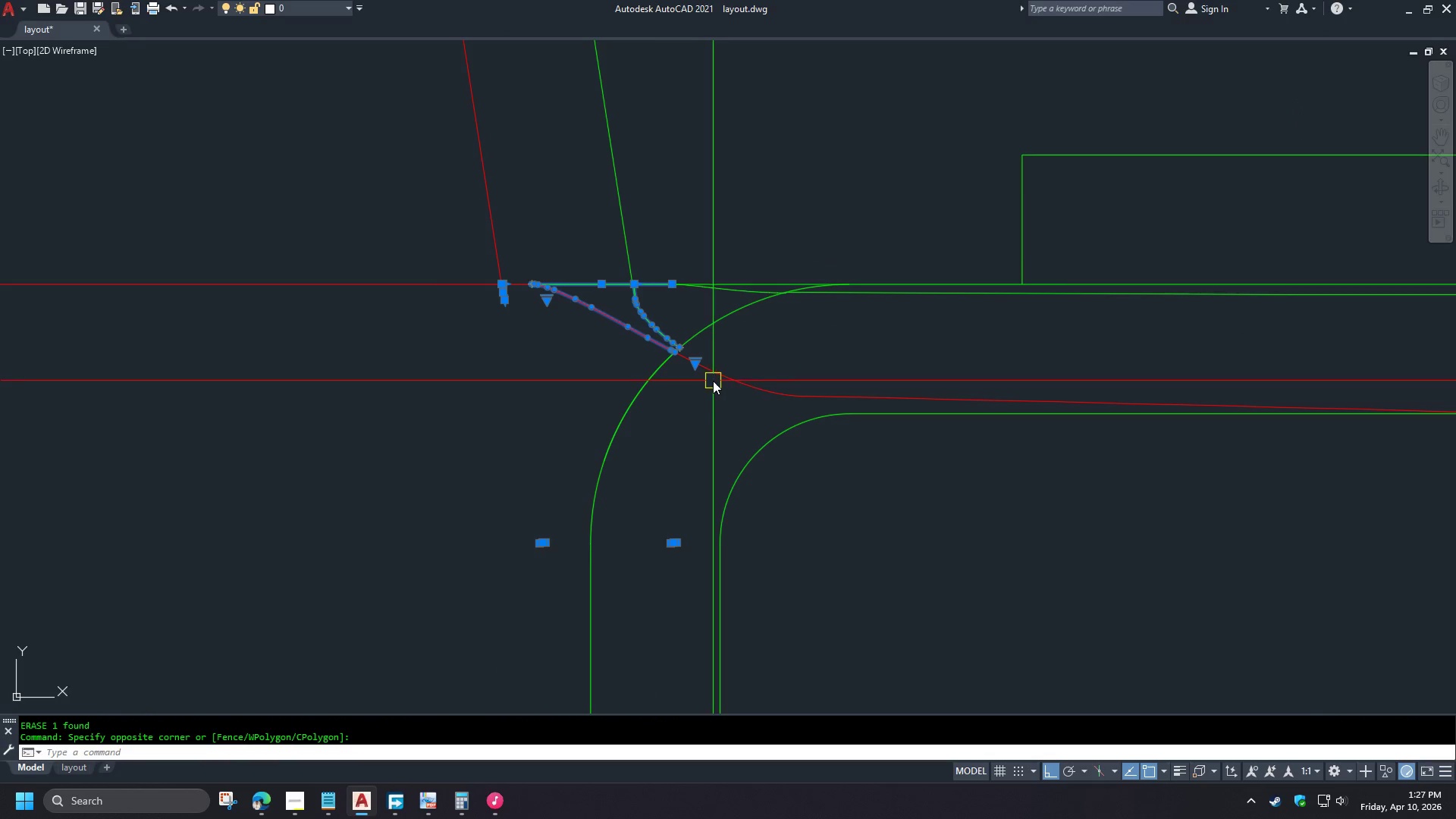 
type(e tr  )
 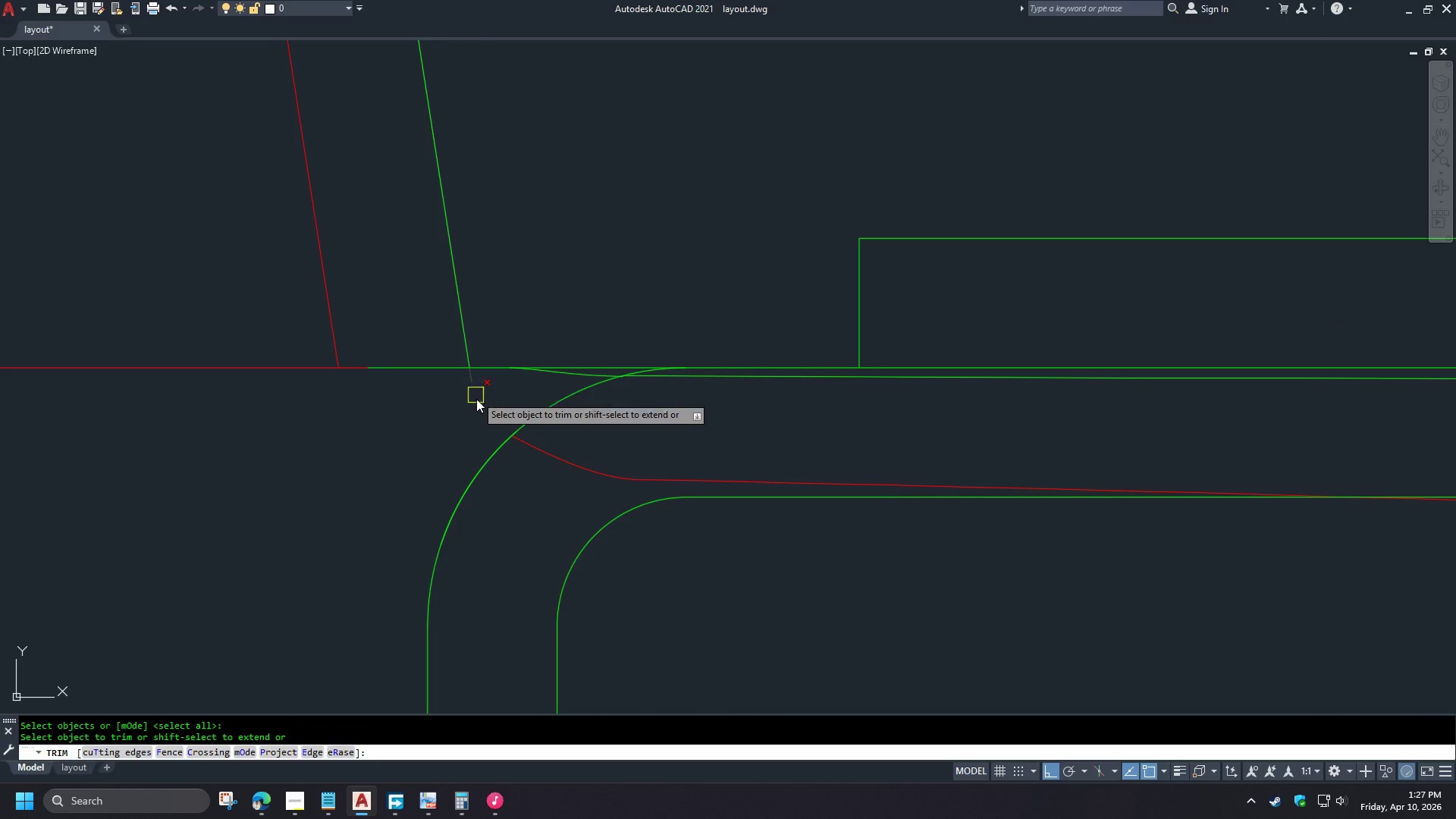 
scroll: coordinate [654, 556], scroll_direction: down, amount: 18.0
 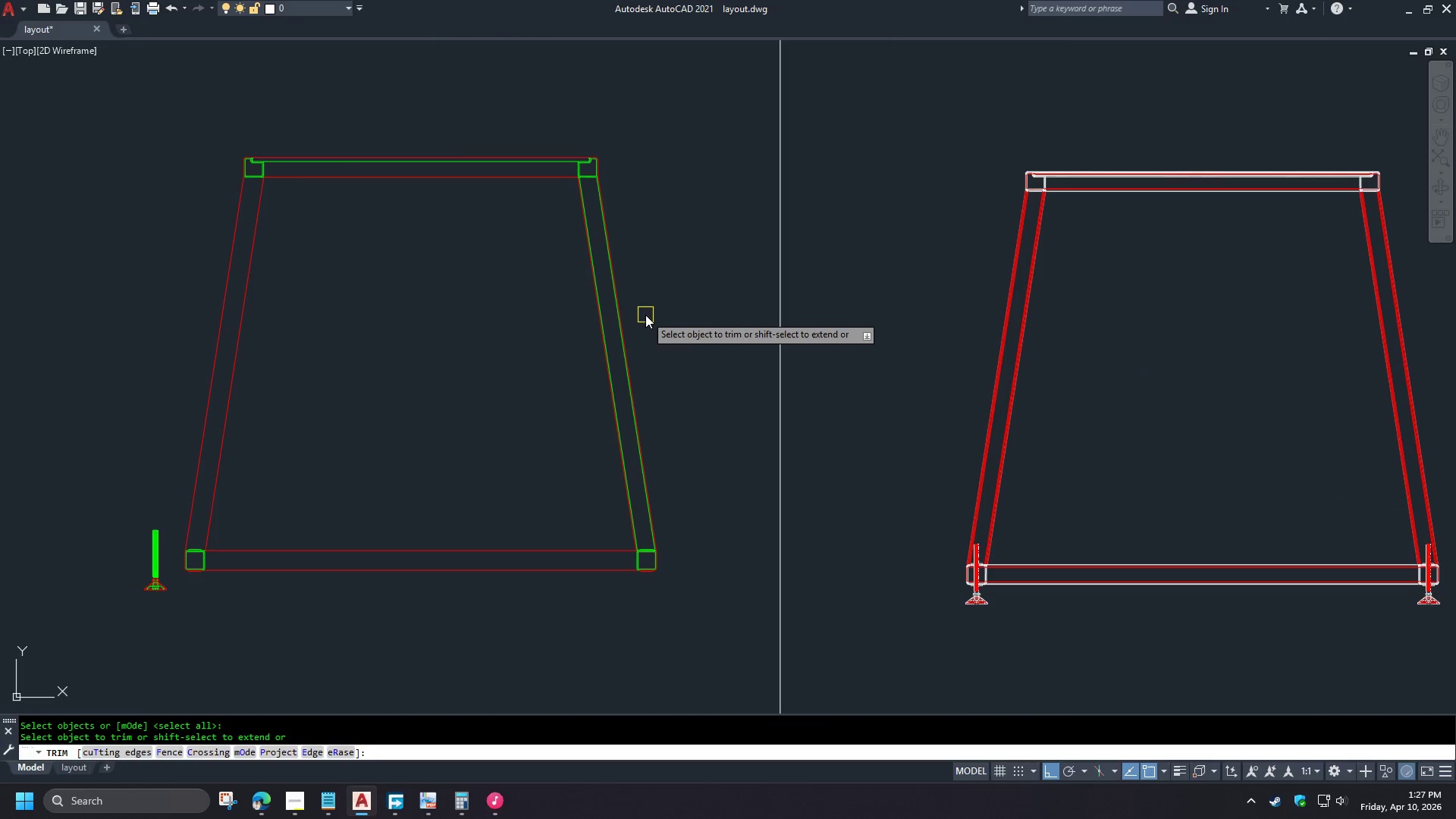 
key(Escape)
 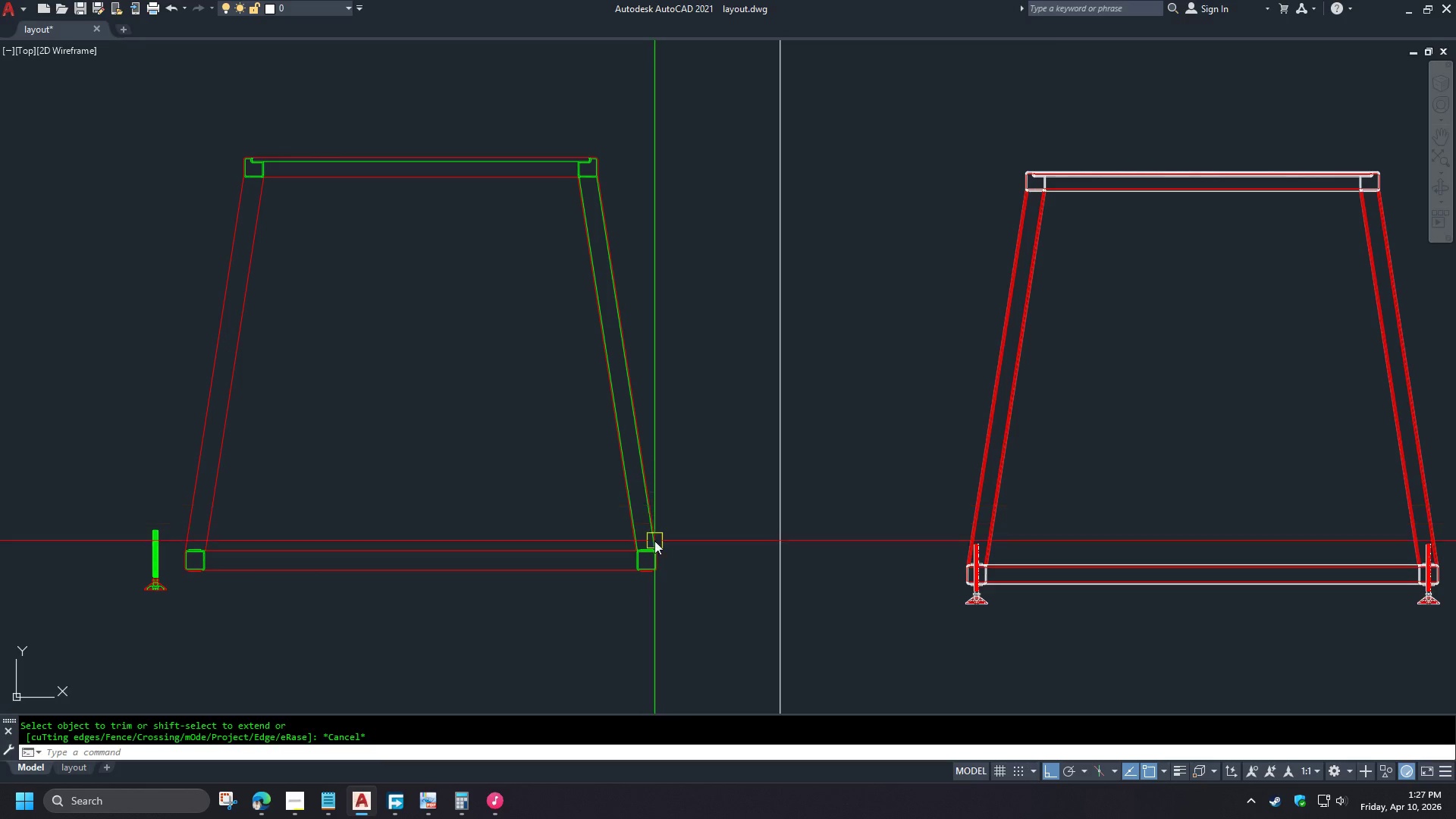 
scroll: coordinate [594, 538], scroll_direction: up, amount: 9.0
 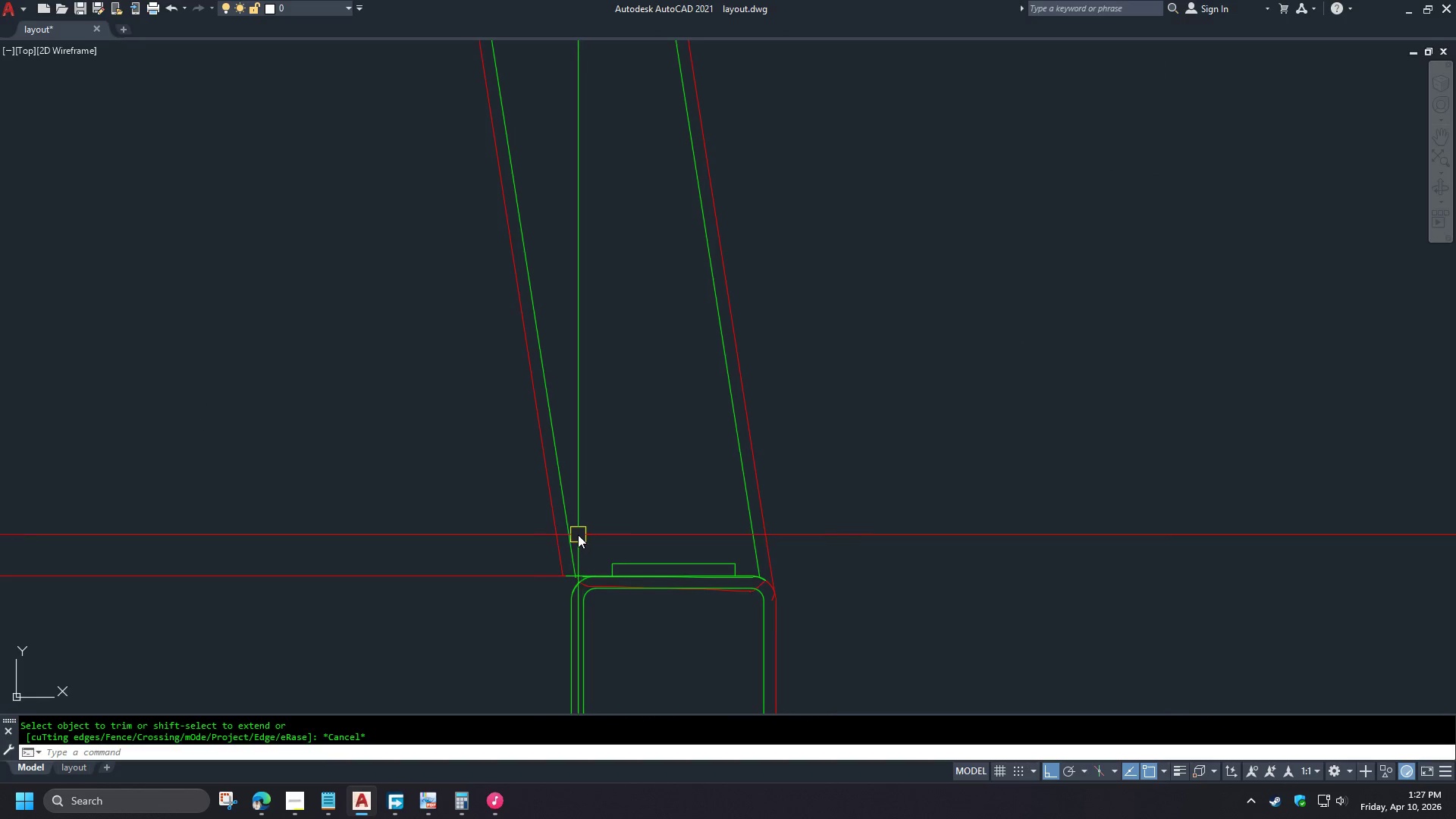 
left_click([574, 535])
 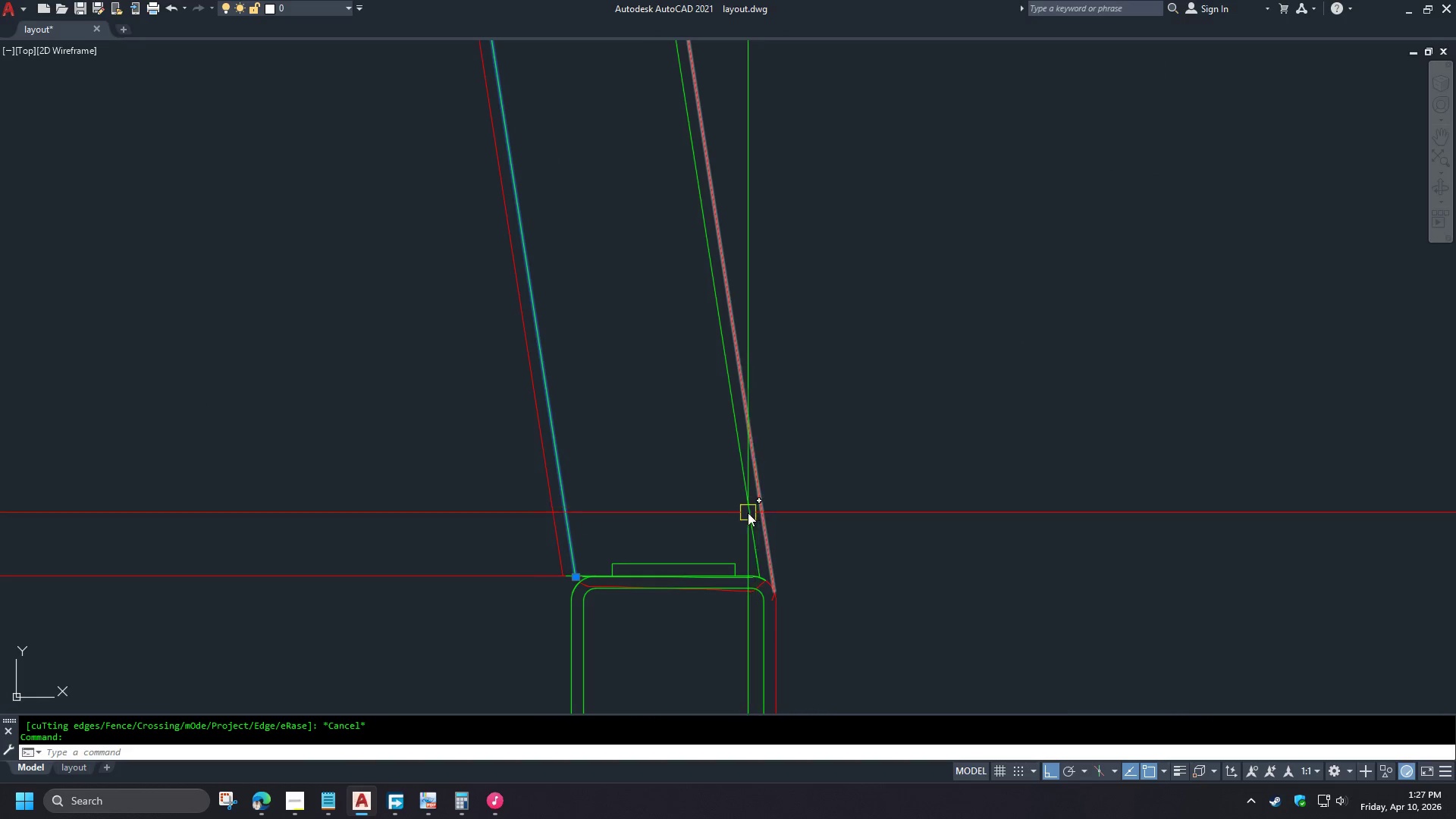 
left_click([748, 513])
 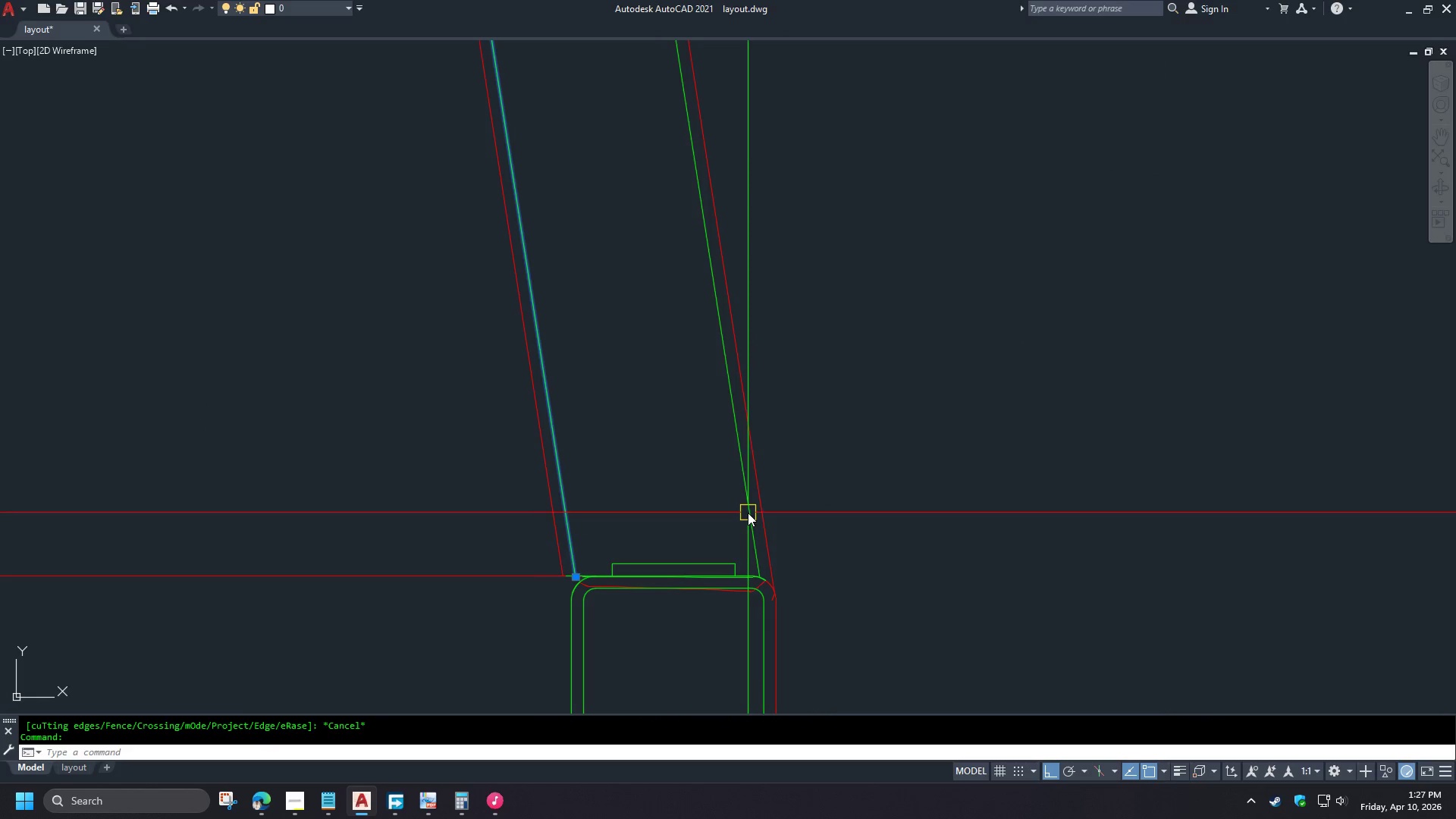 
key(E)
 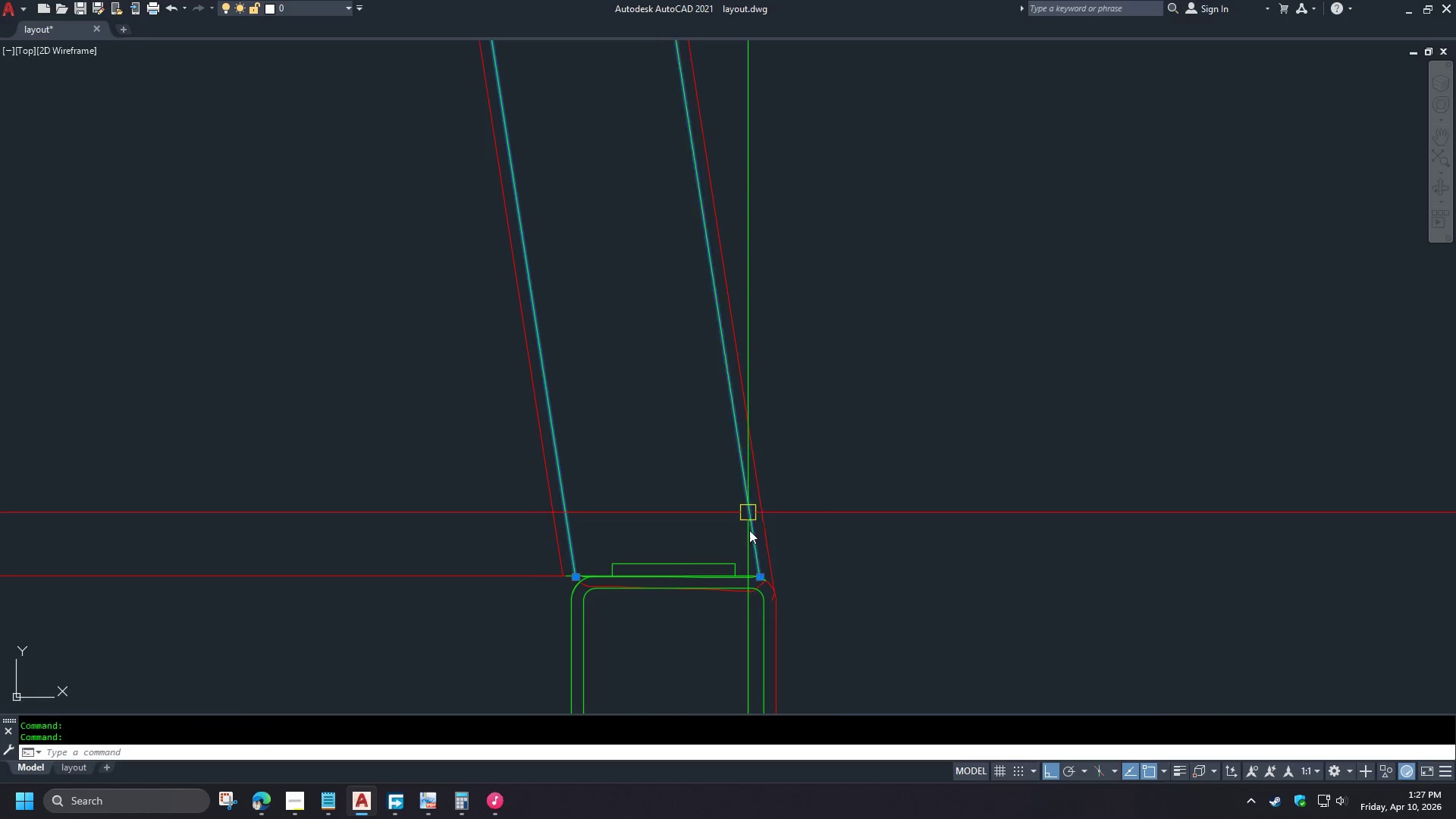 
key(Space)
 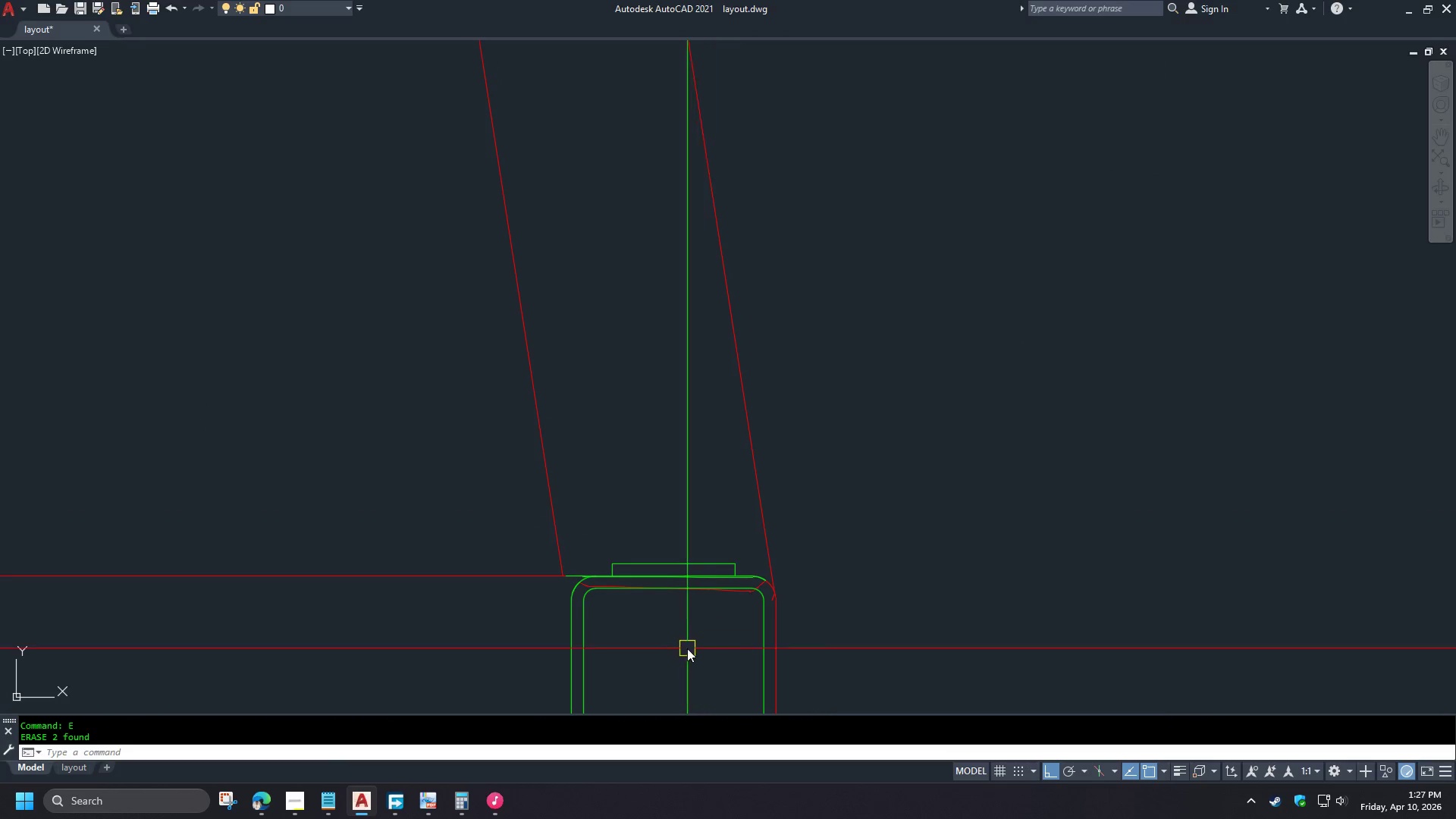 
scroll: coordinate [683, 645], scroll_direction: up, amount: 2.0
 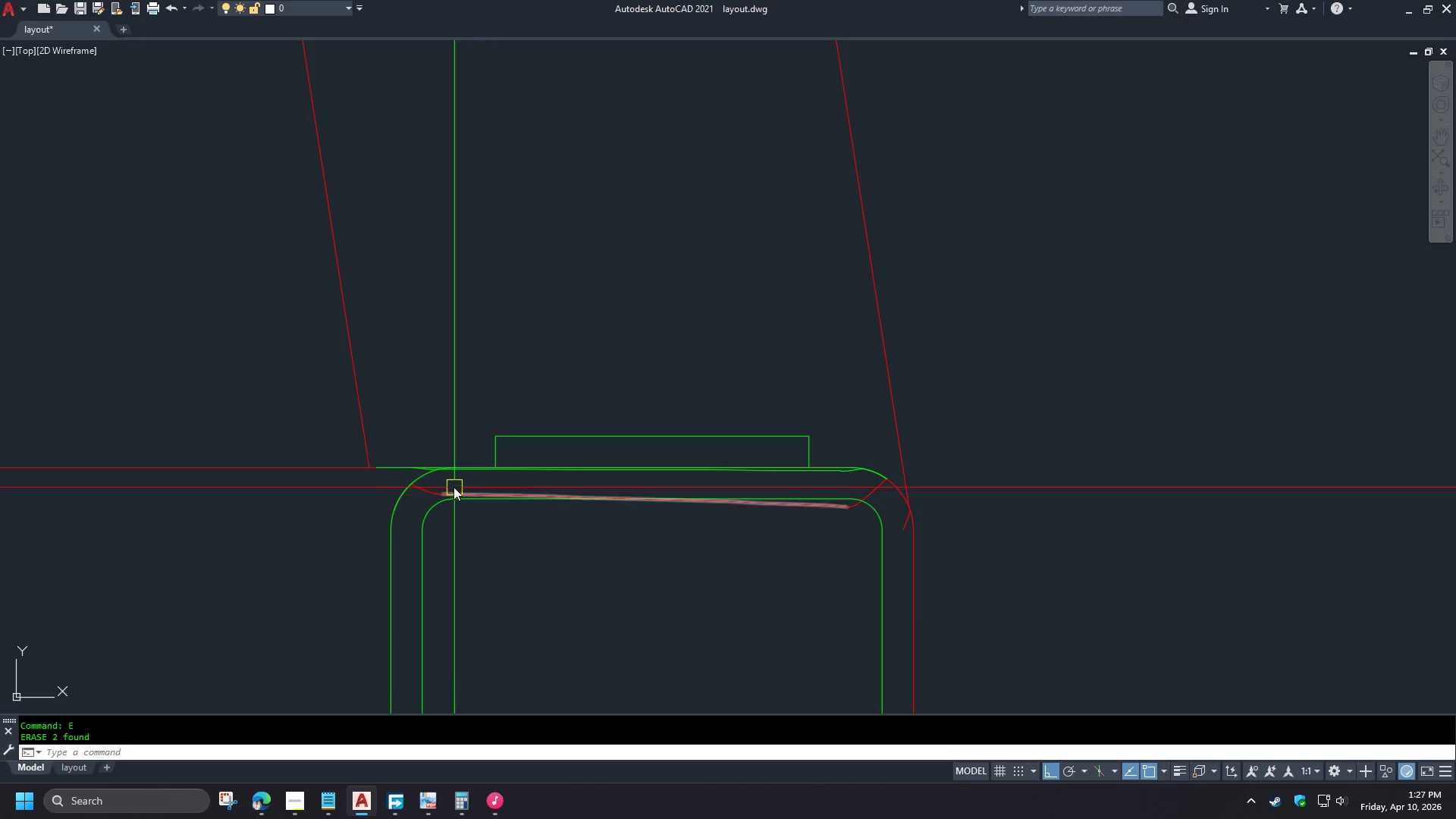 
left_click_drag(start_coordinate=[458, 482], to_coordinate=[448, 490])
 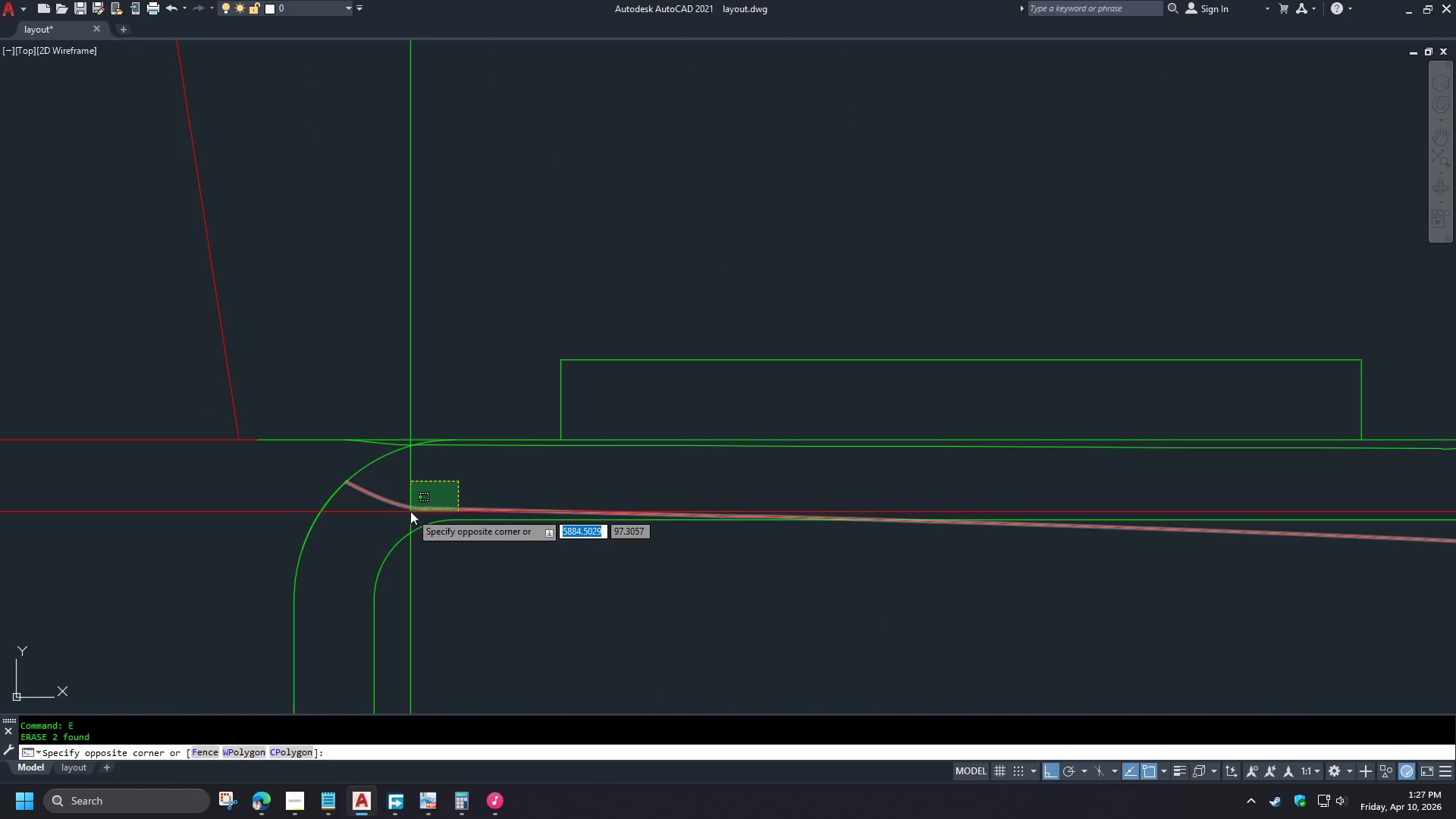 
scroll: coordinate [450, 488], scroll_direction: up, amount: 2.0
 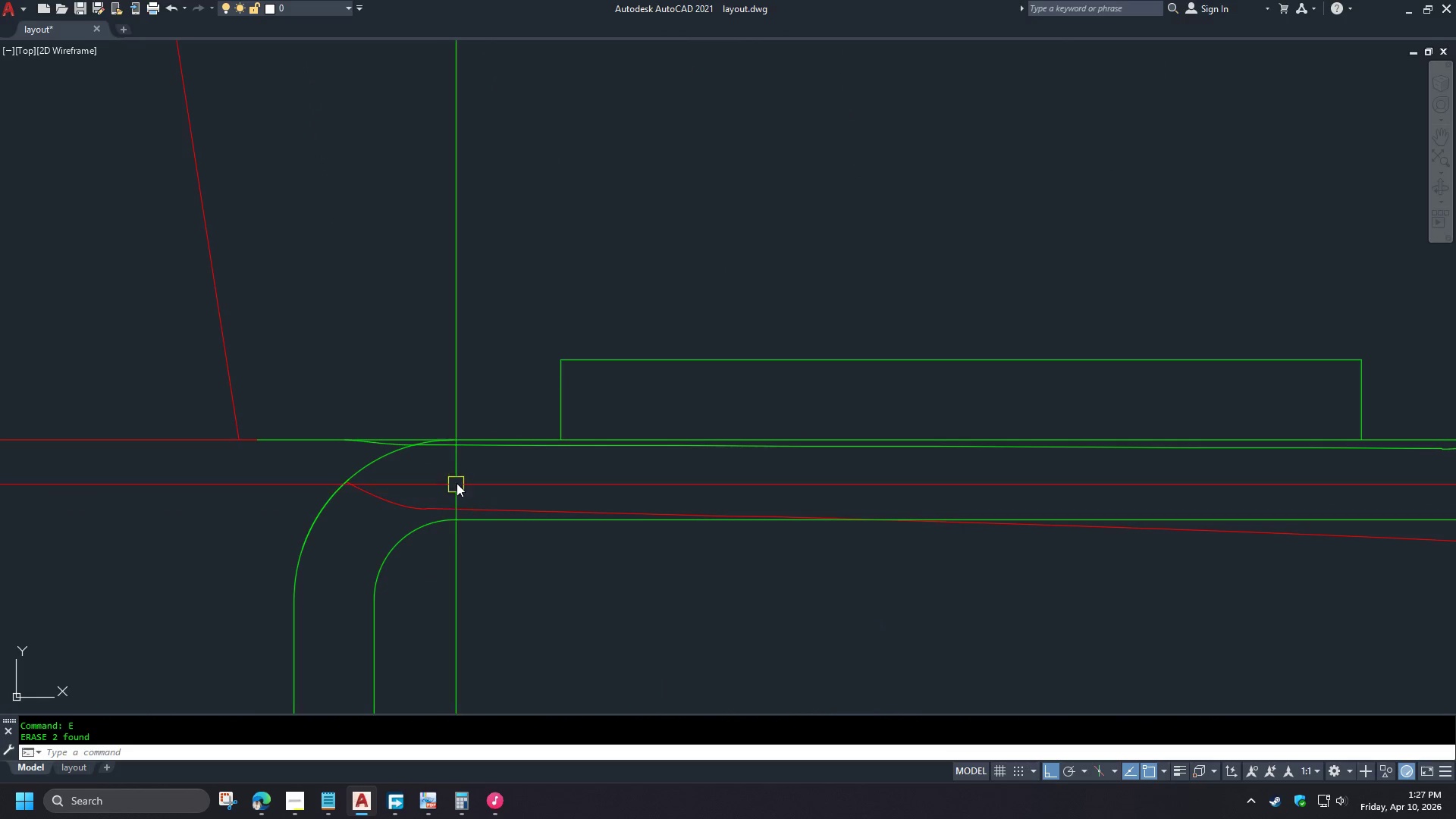 
double_click([410, 510])
 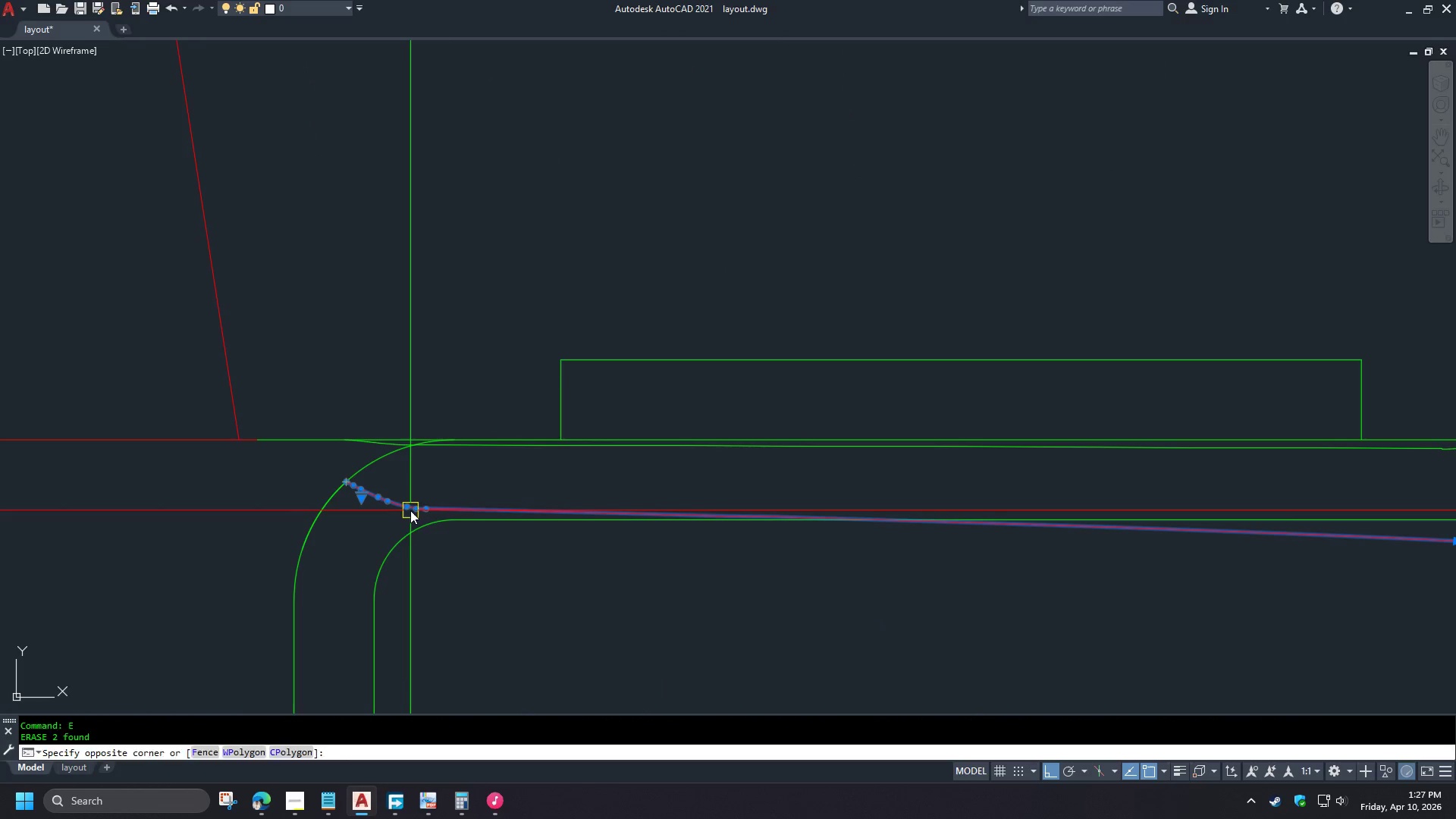 
key(E)
 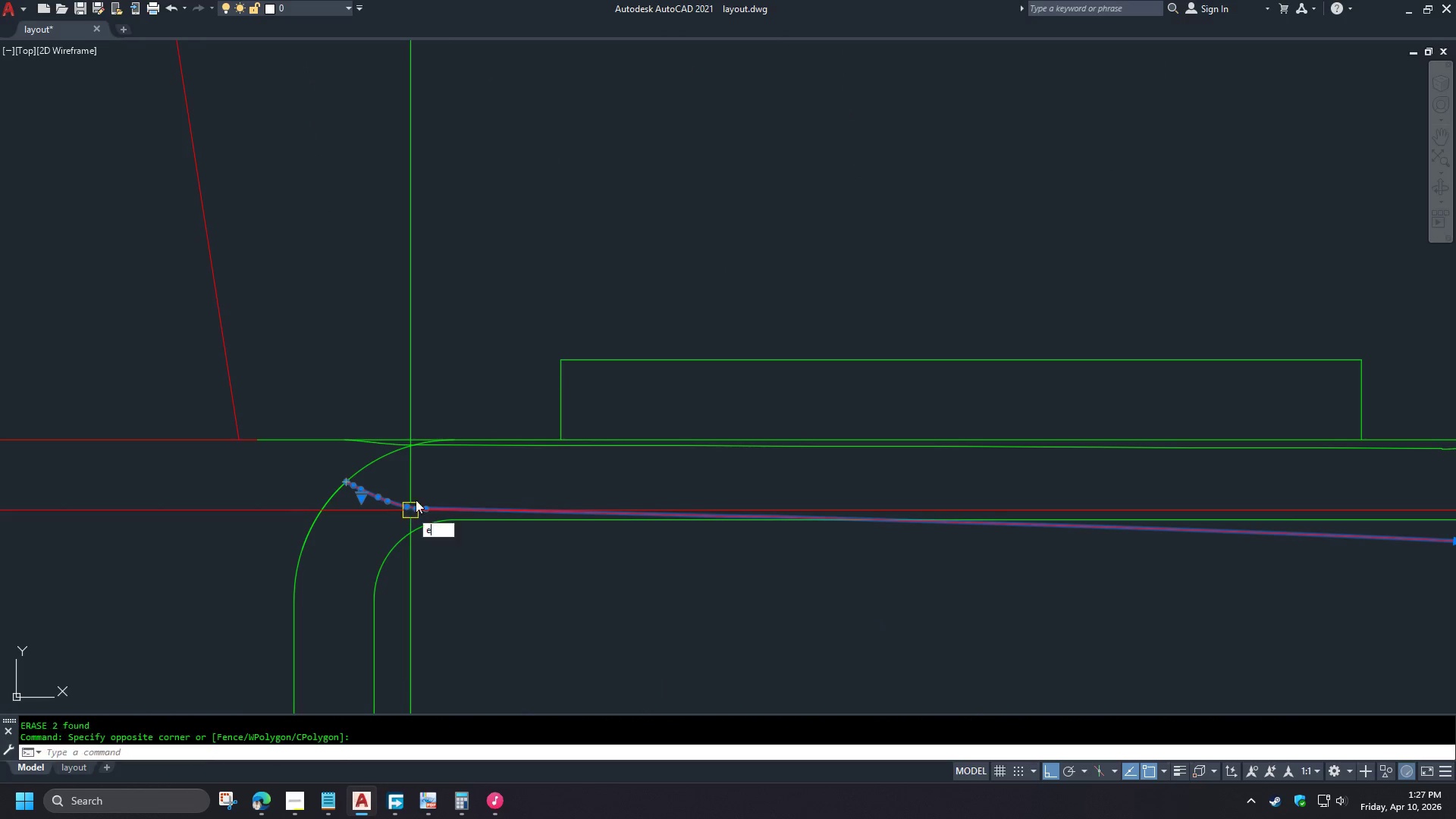 
key(Space)
 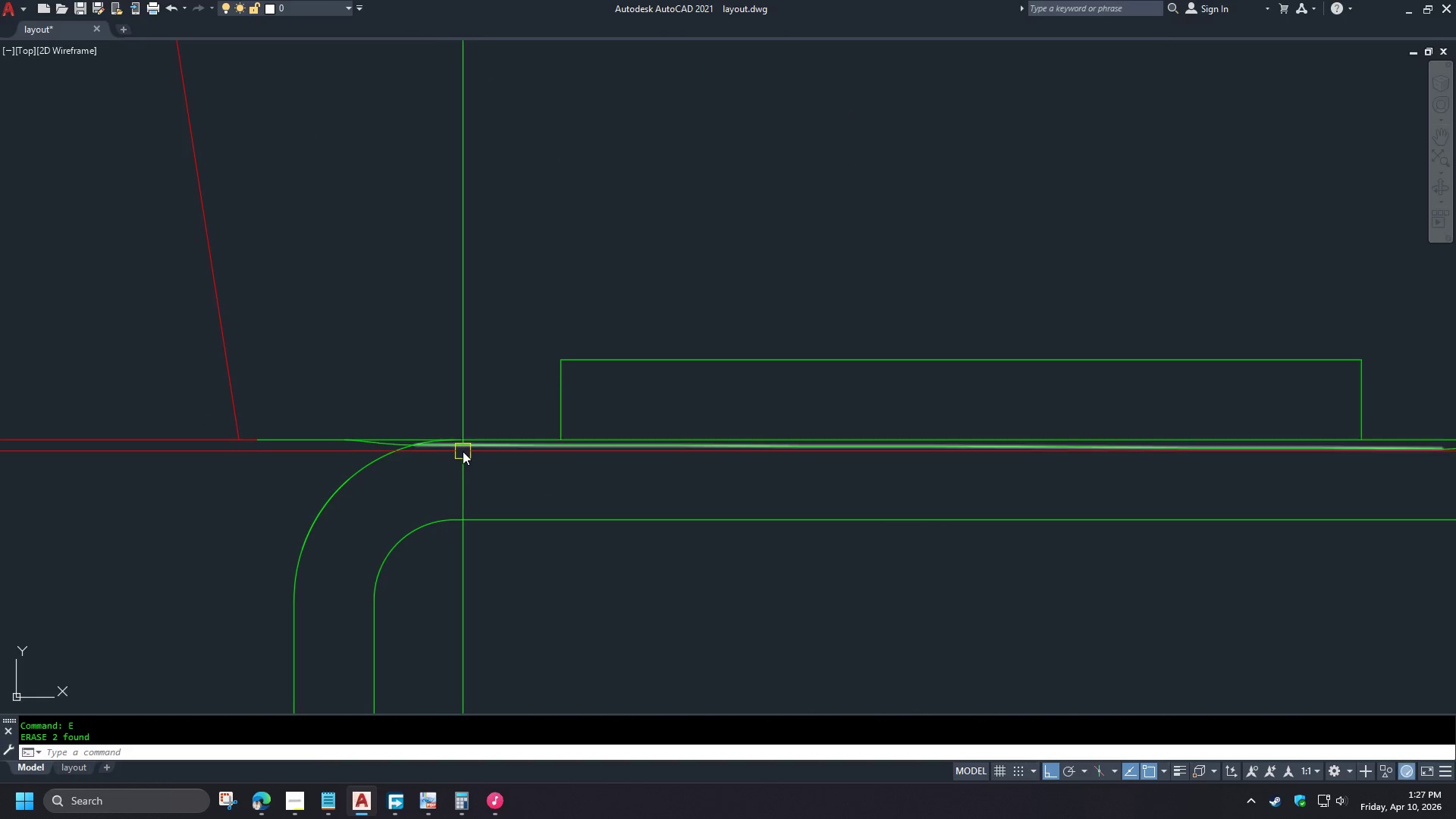 
left_click([463, 450])
 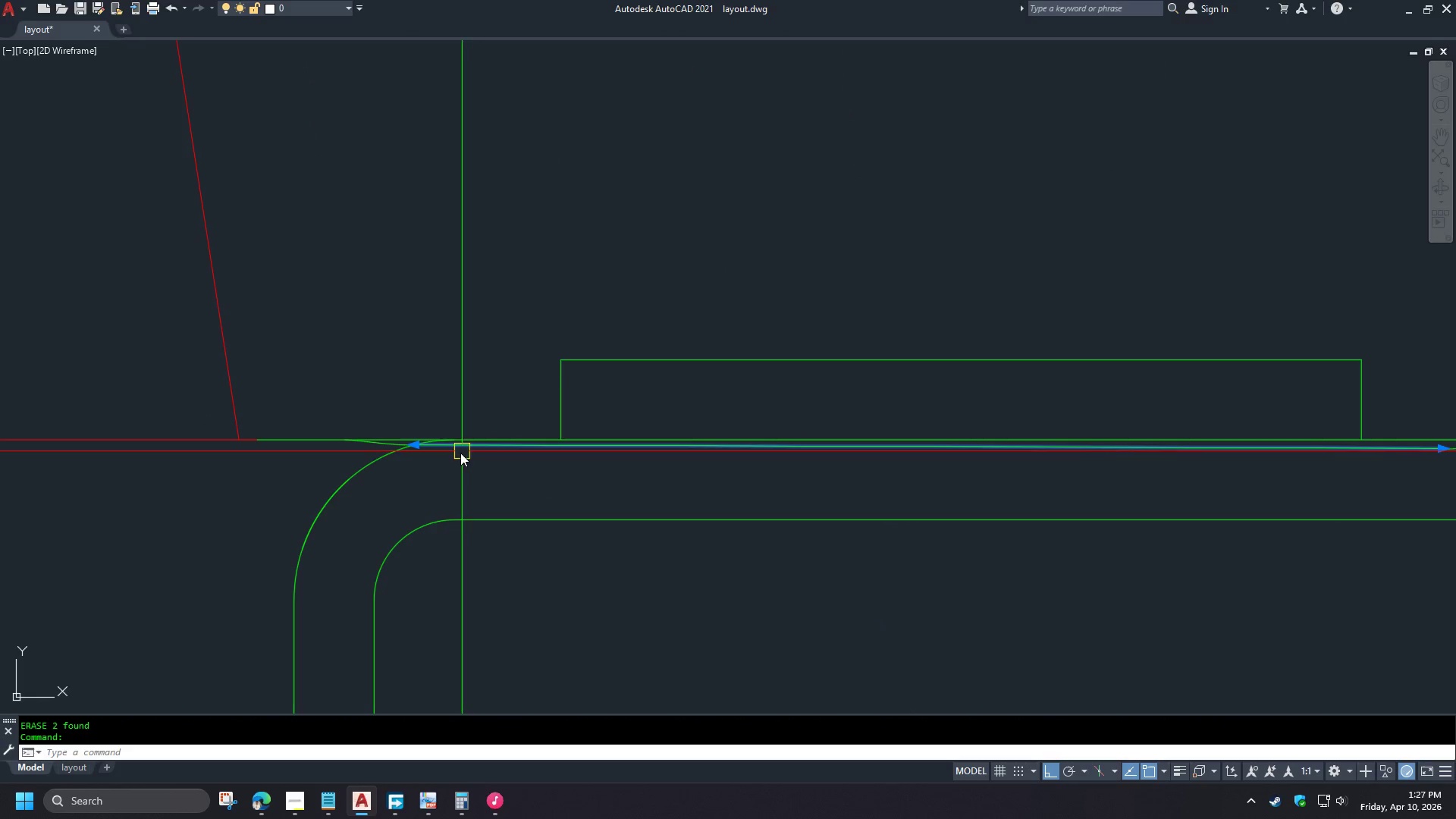 
key(E)
 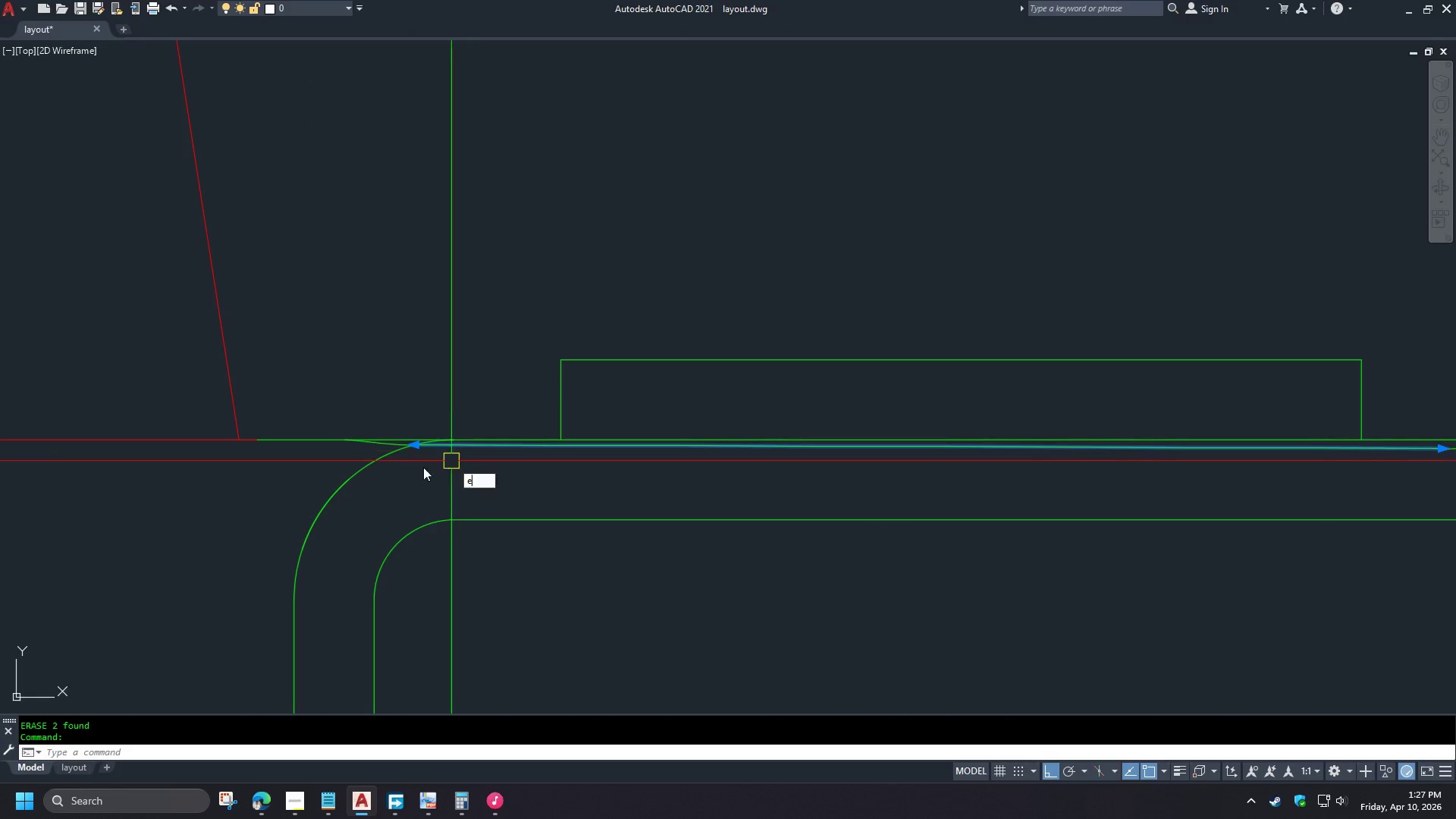 
key(Space)
 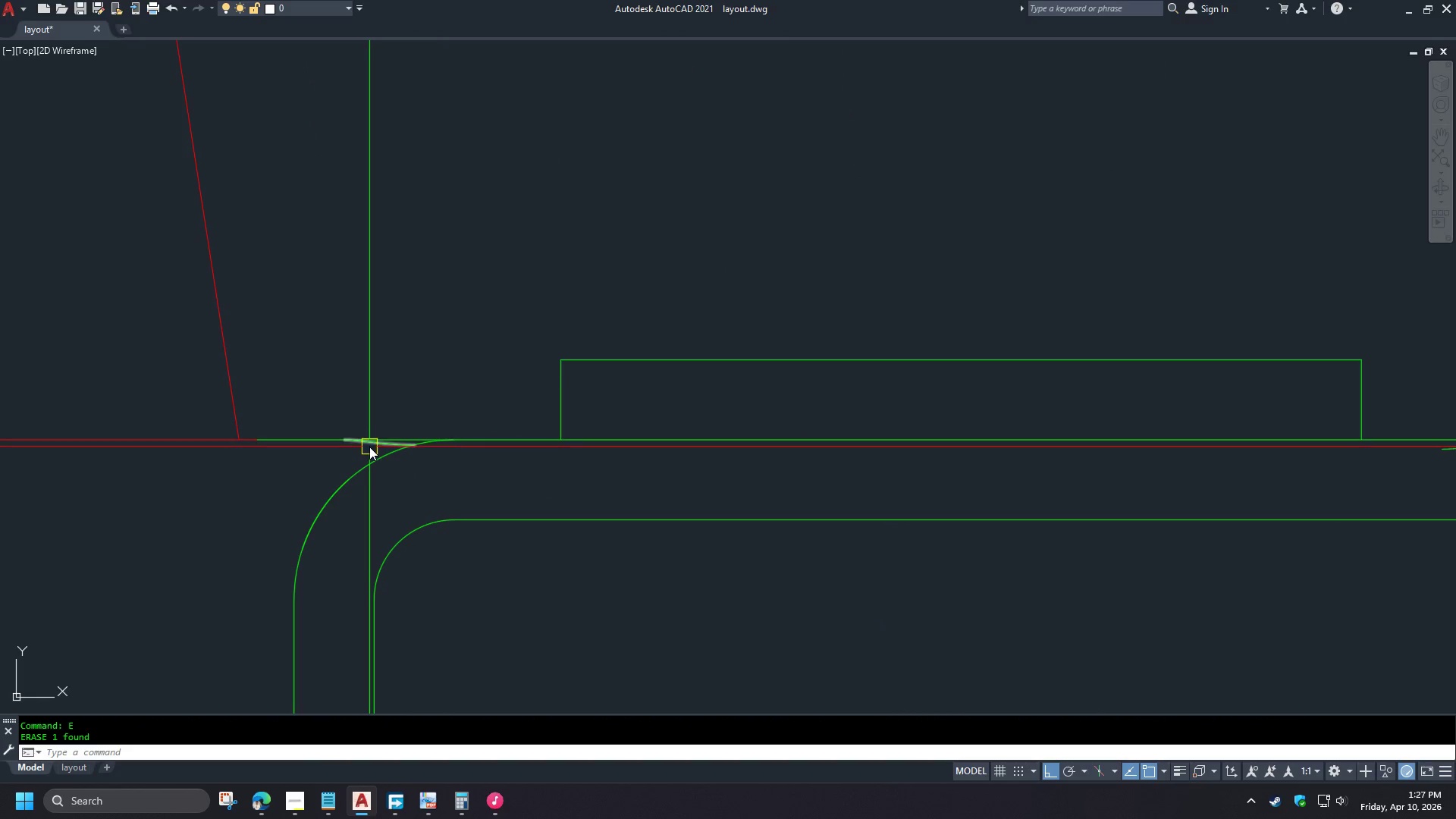 
left_click([369, 447])
 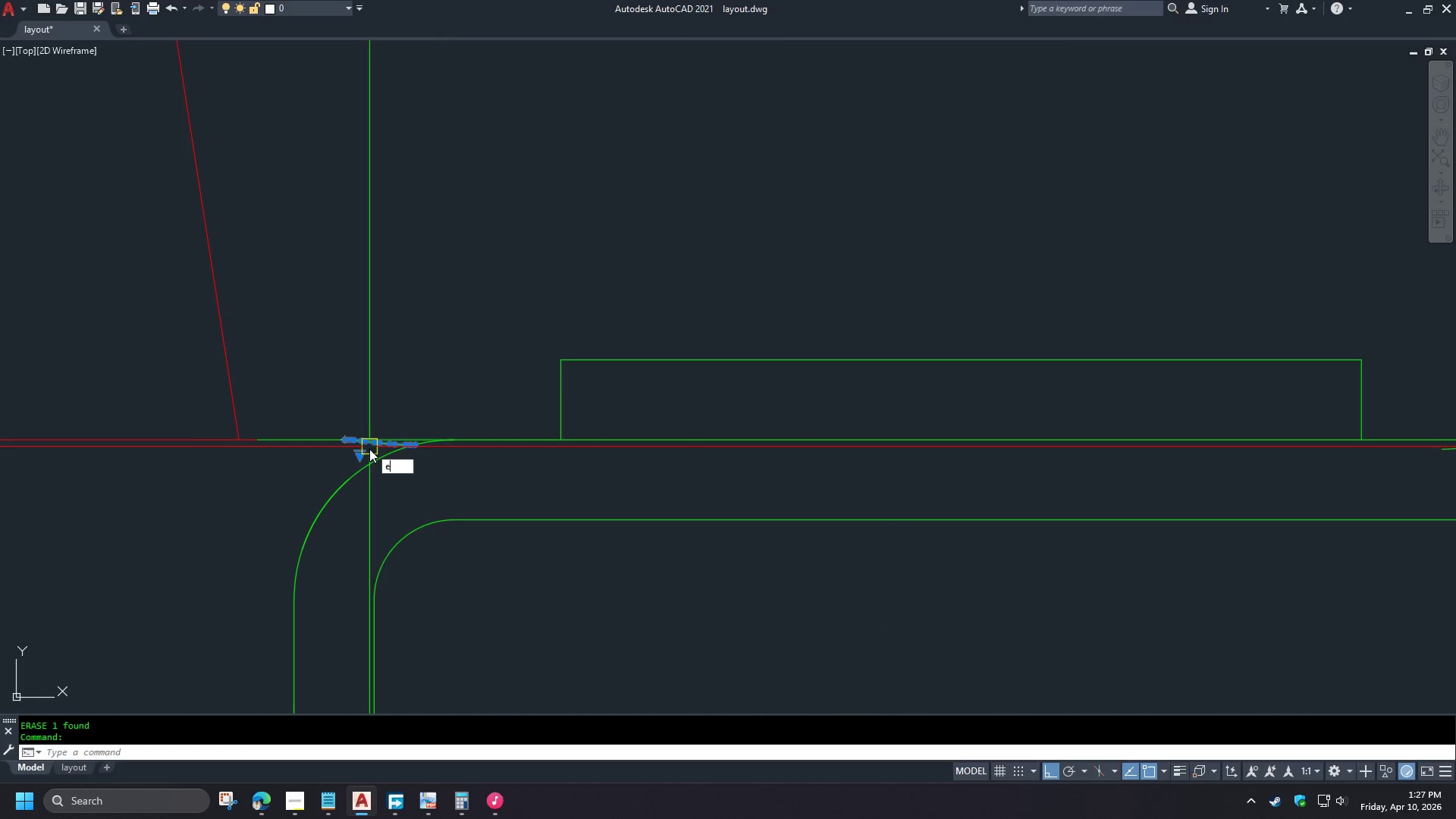 
key(E)
 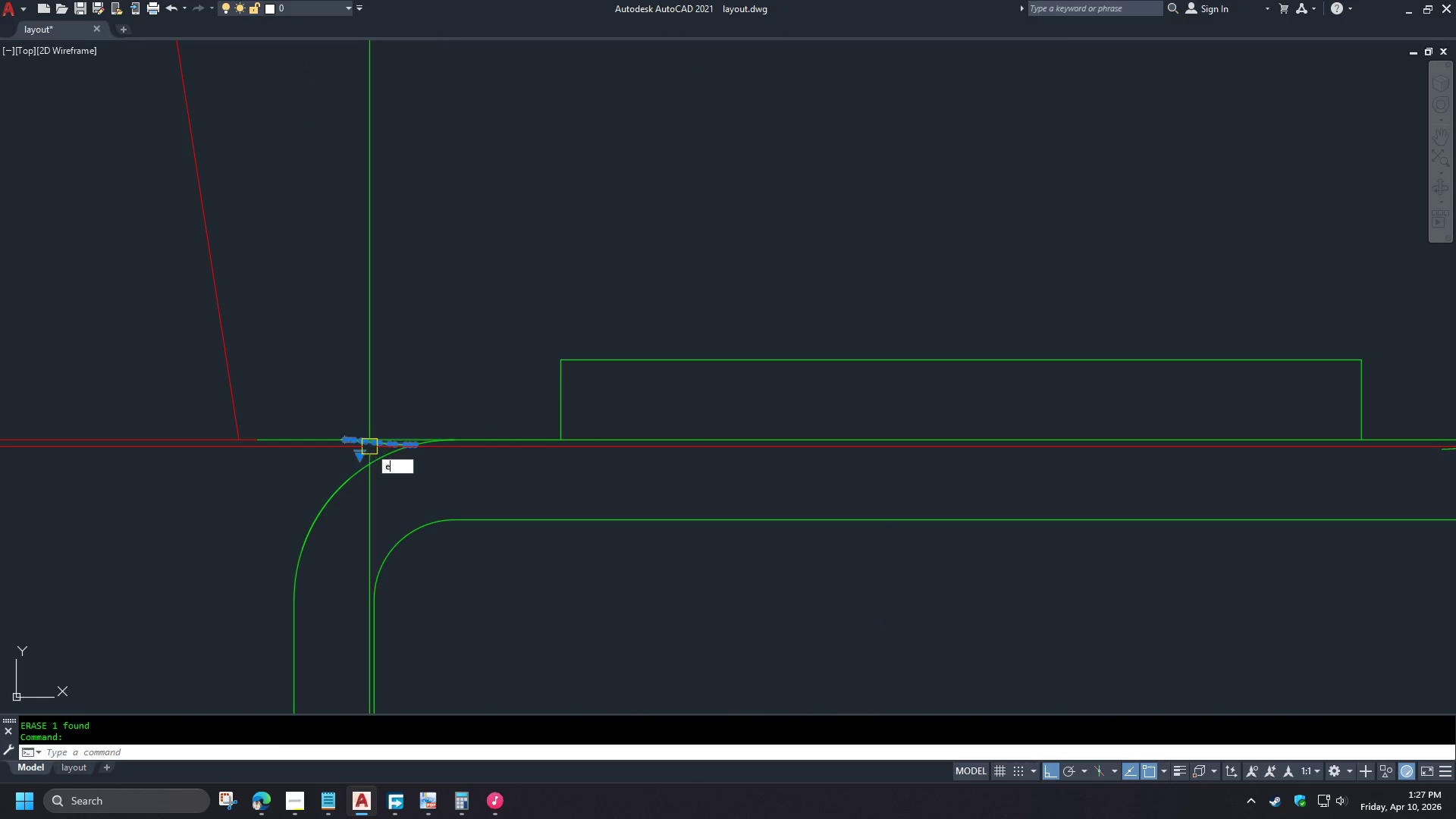 
key(Space)
 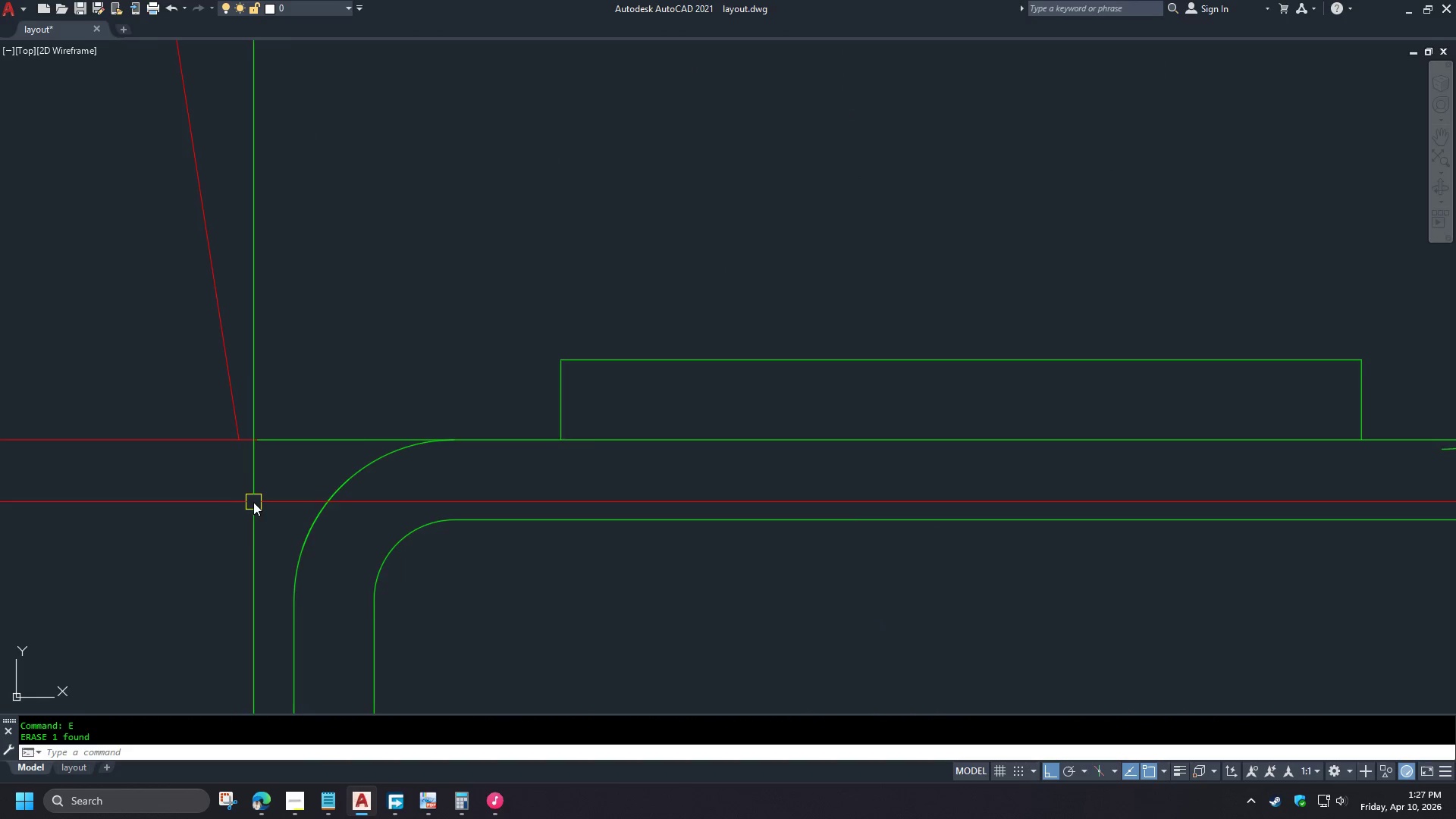 
scroll: coordinate [534, 510], scroll_direction: up, amount: 1.0
 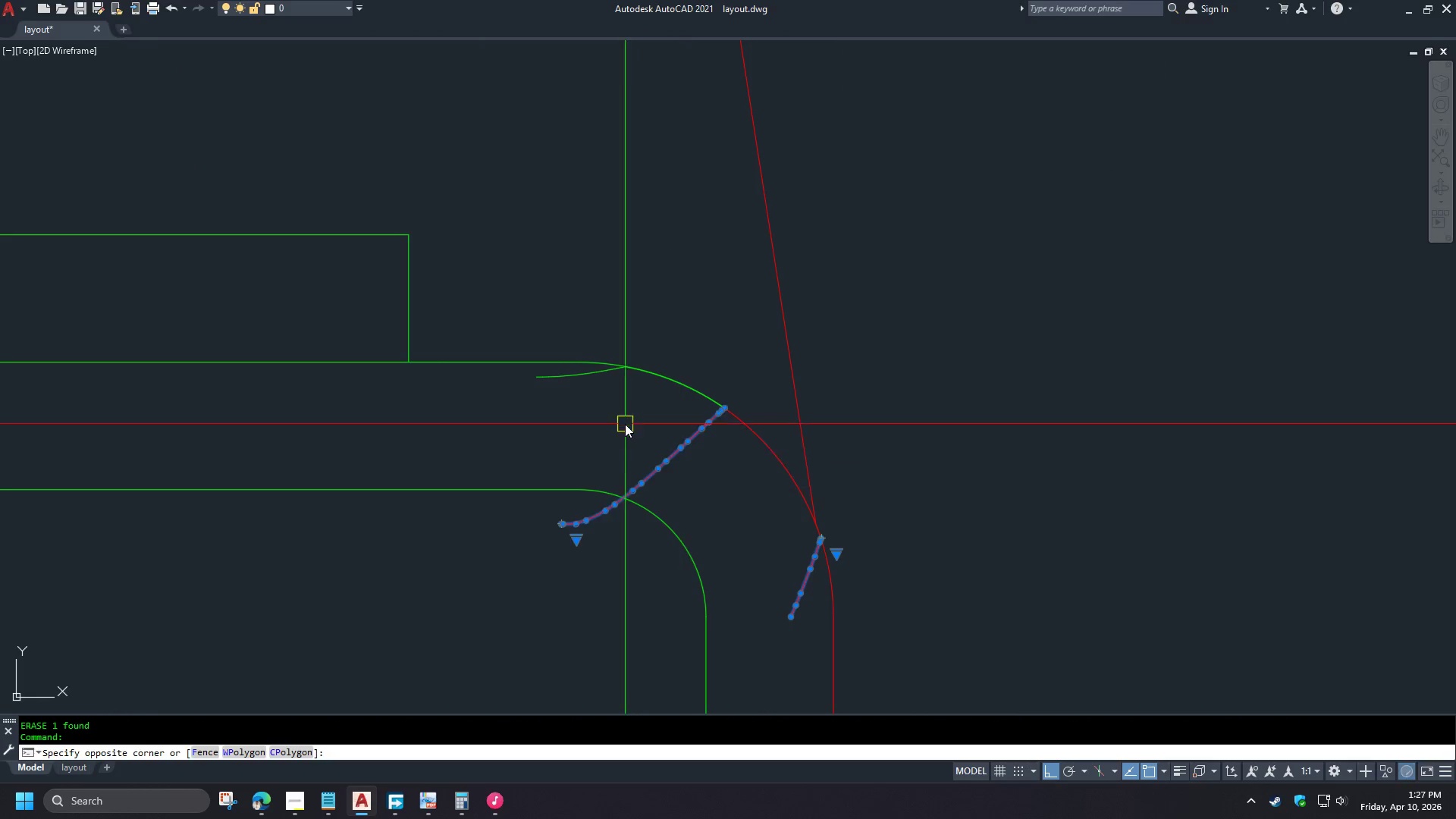 
key(E)
 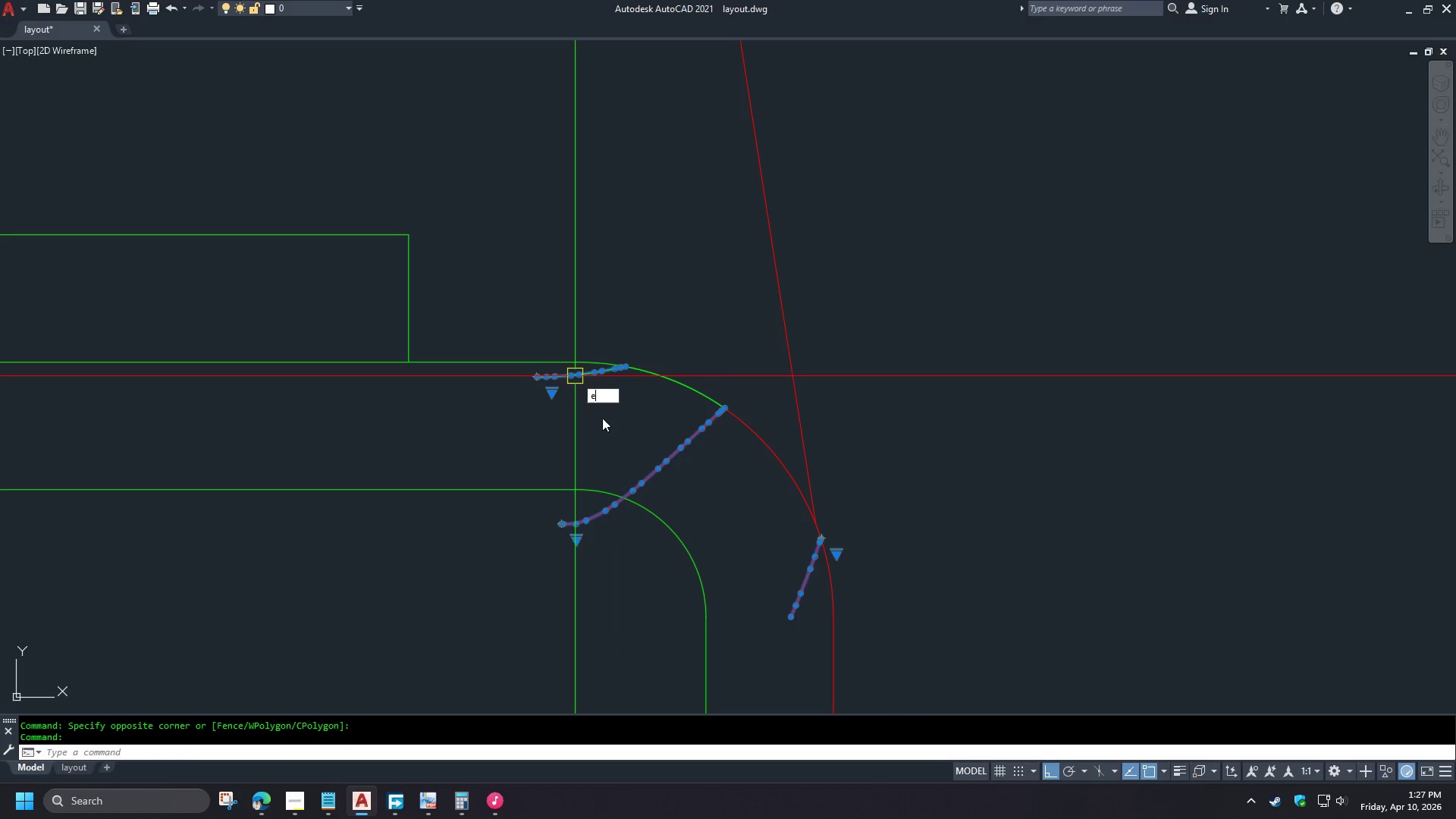 
key(Space)
 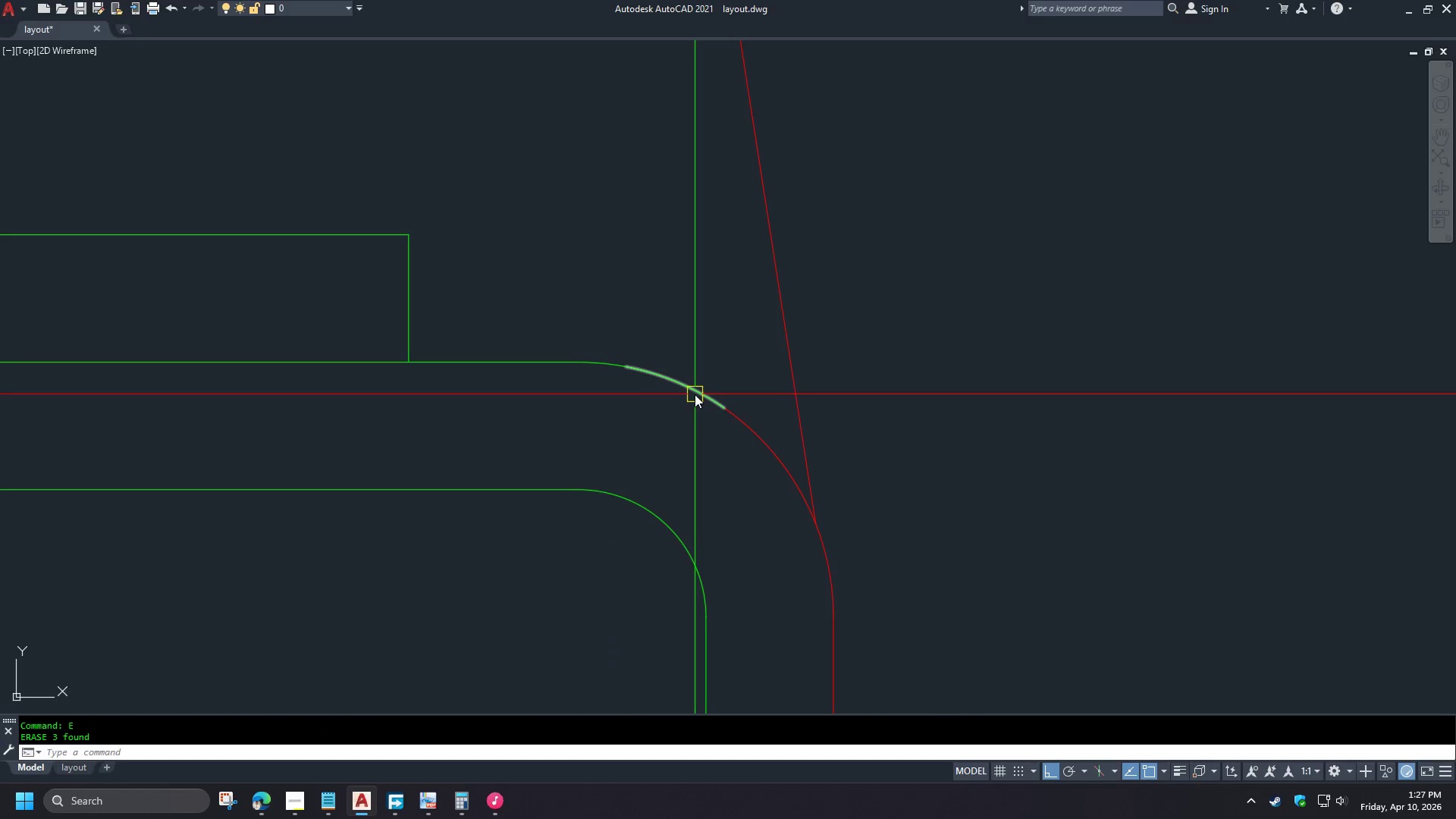 
left_click([695, 394])
 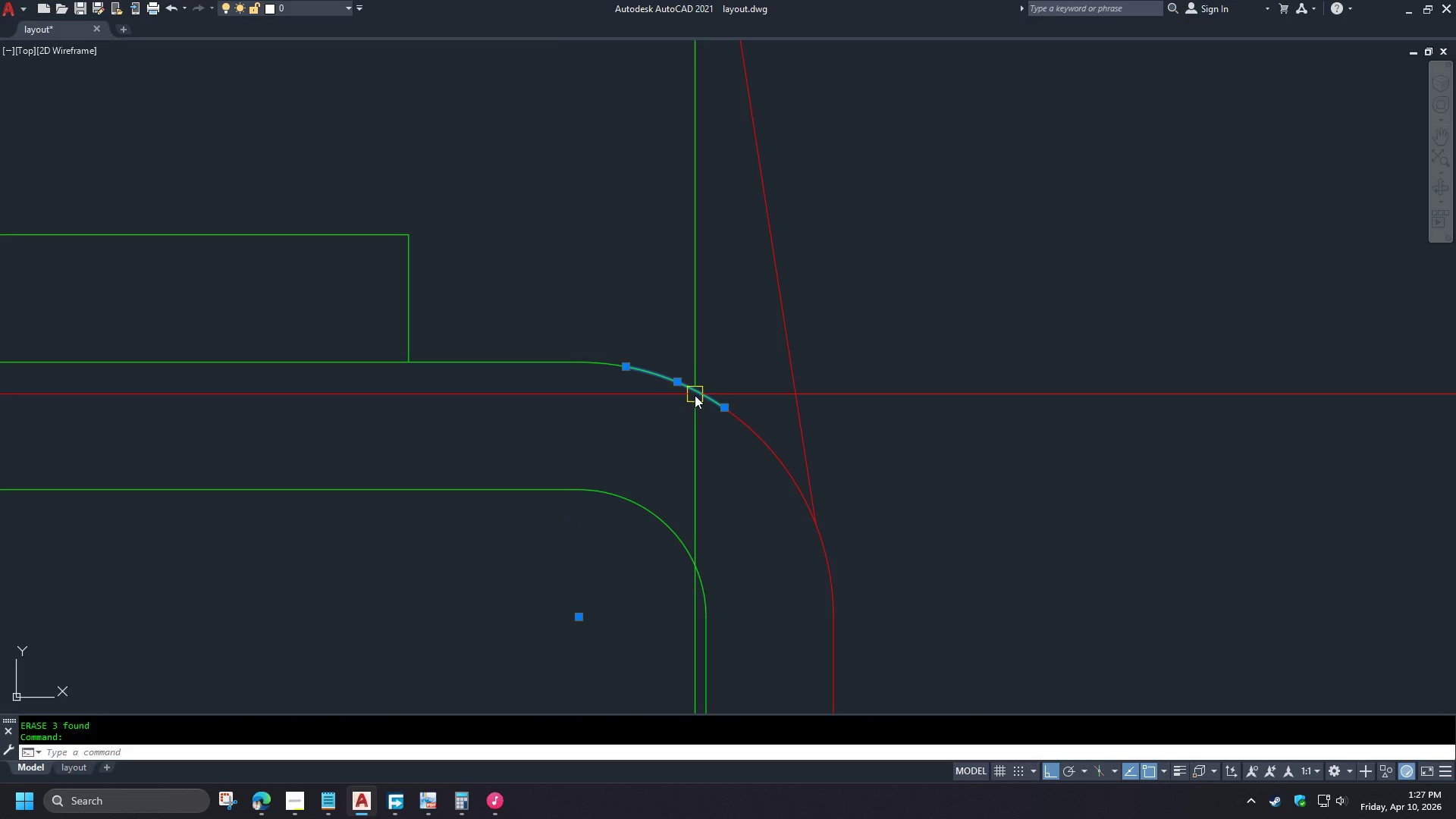 
key(E)
 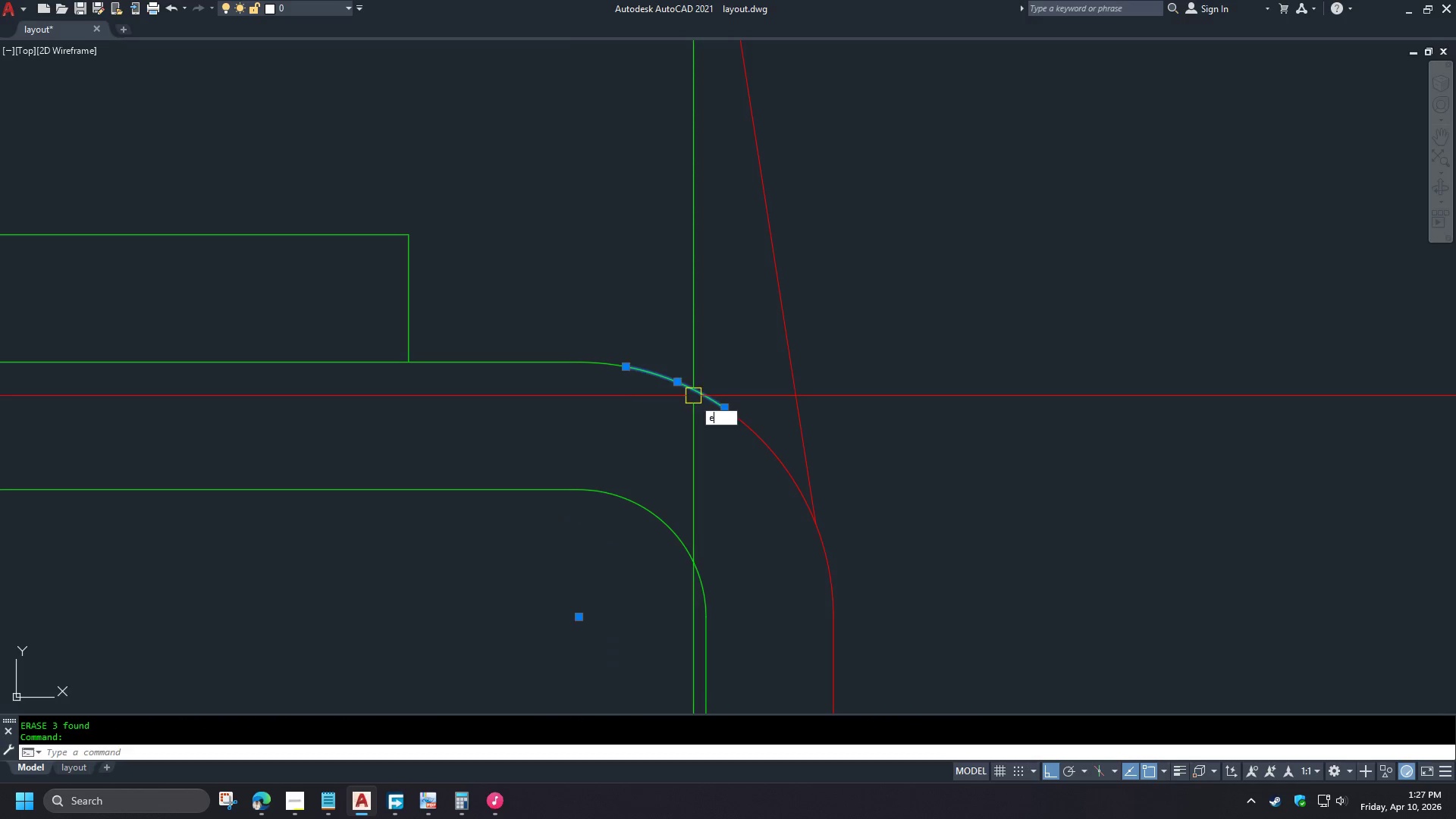 
key(Space)
 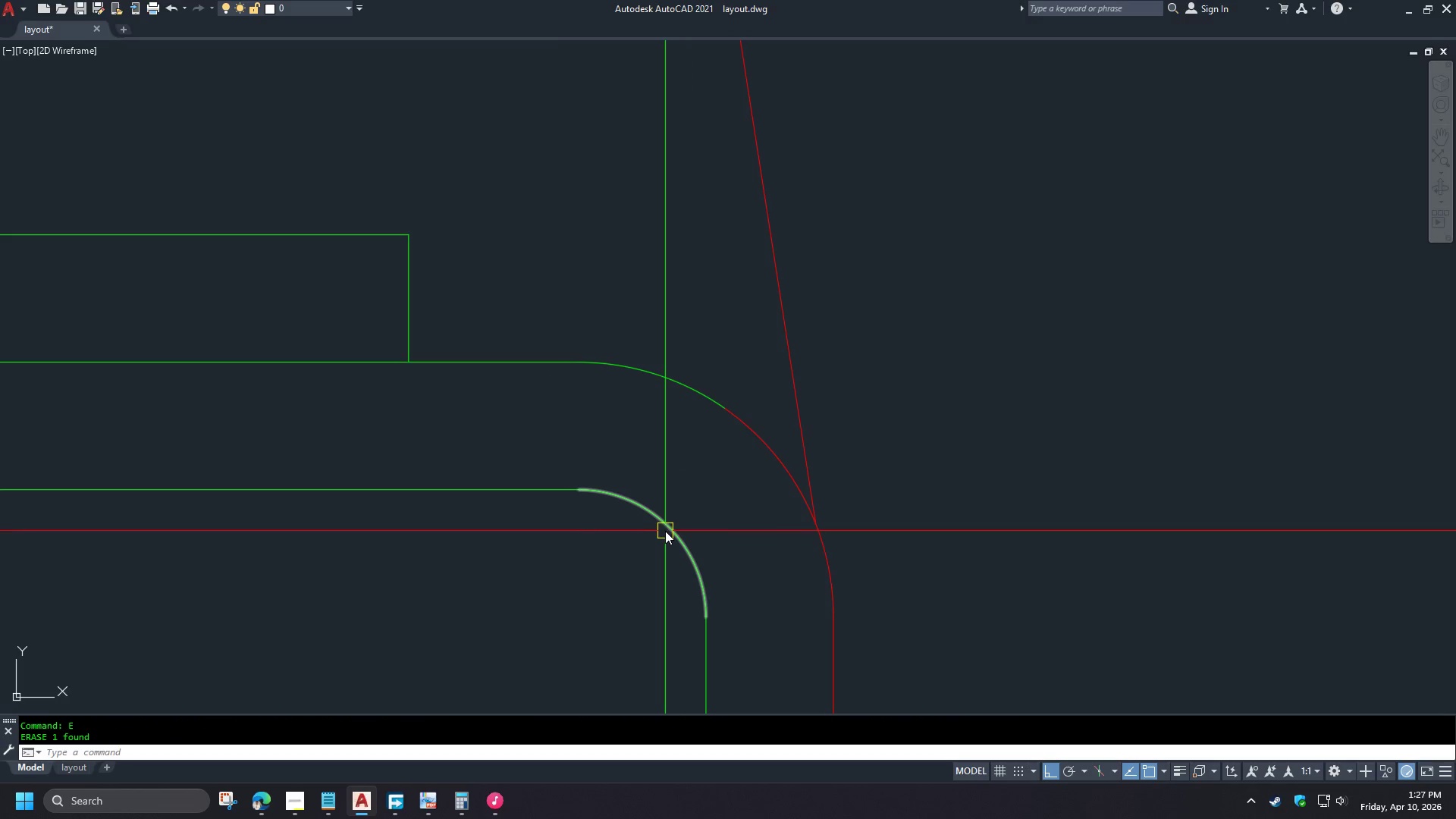 
left_click([668, 522])
 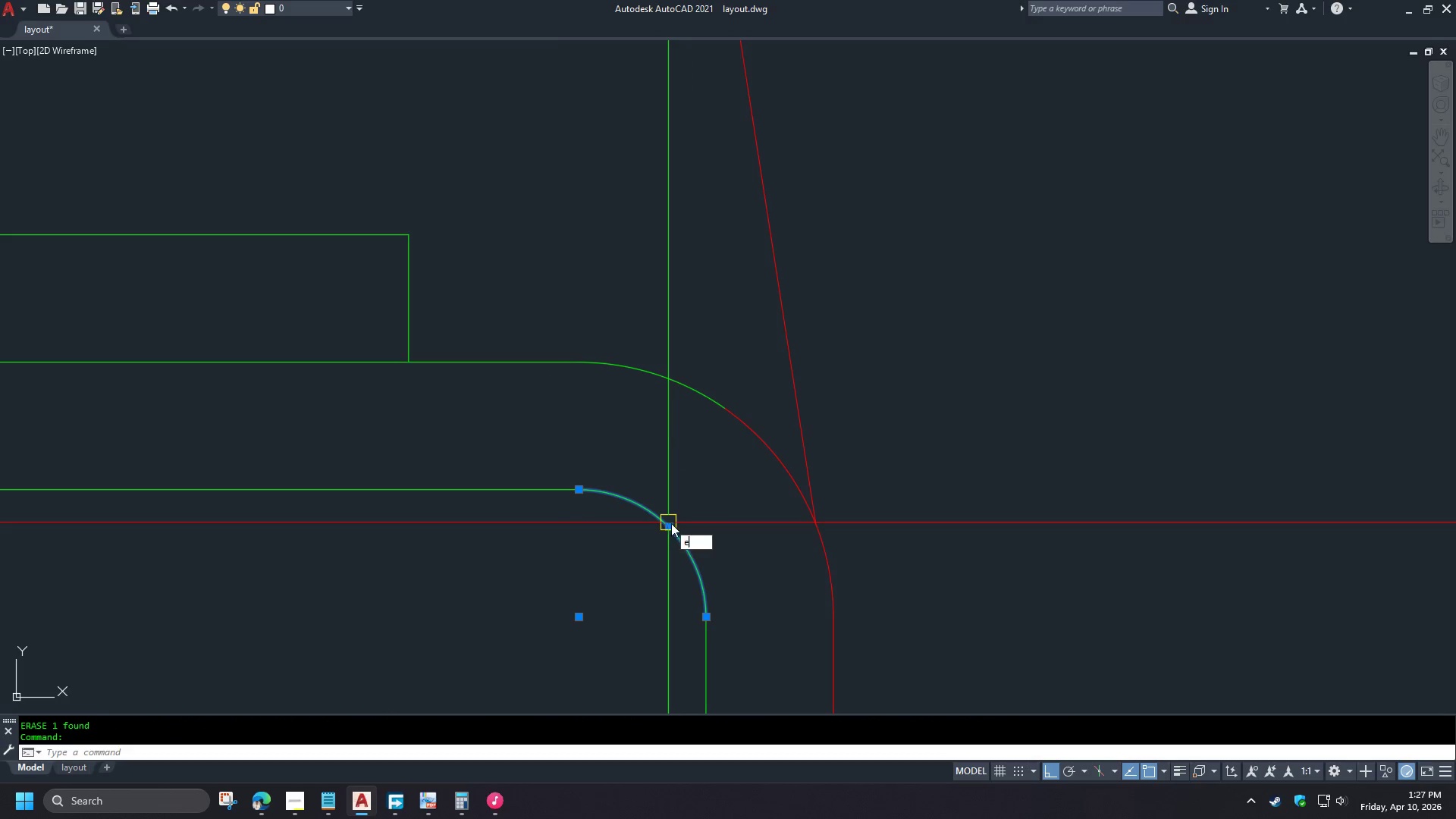 
key(E)
 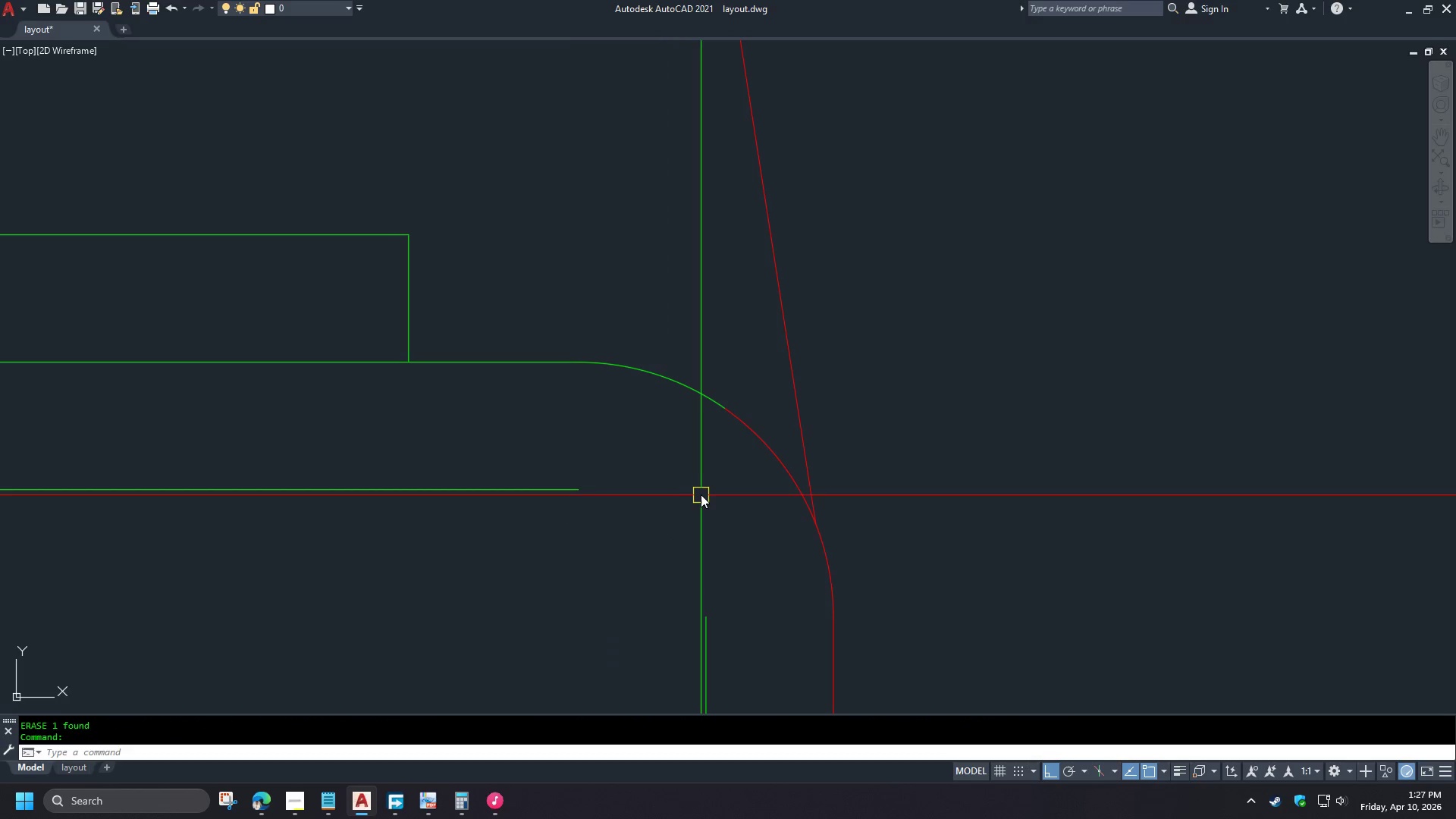 
key(Space)
 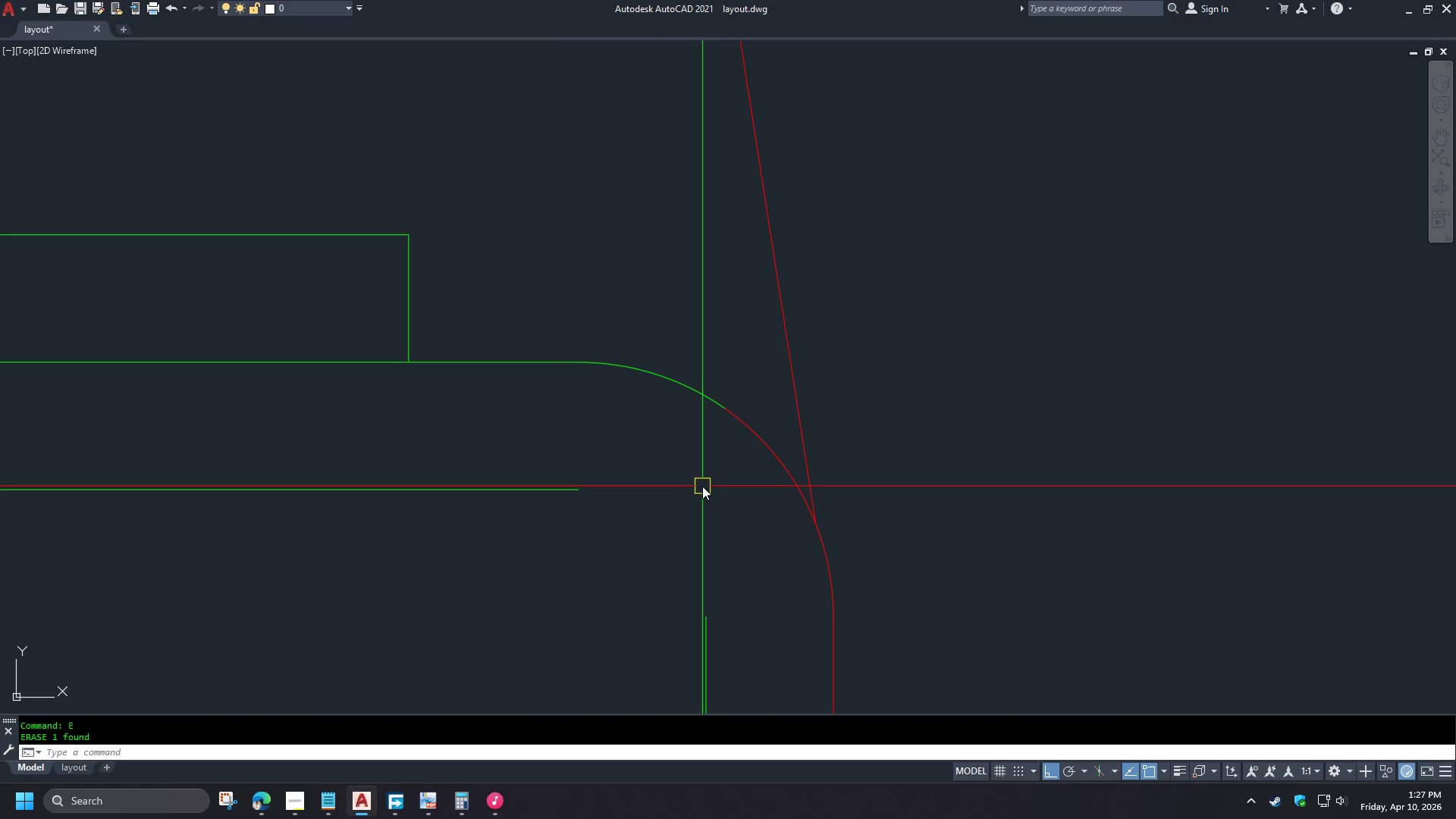 
key(Control+ControlLeft)
 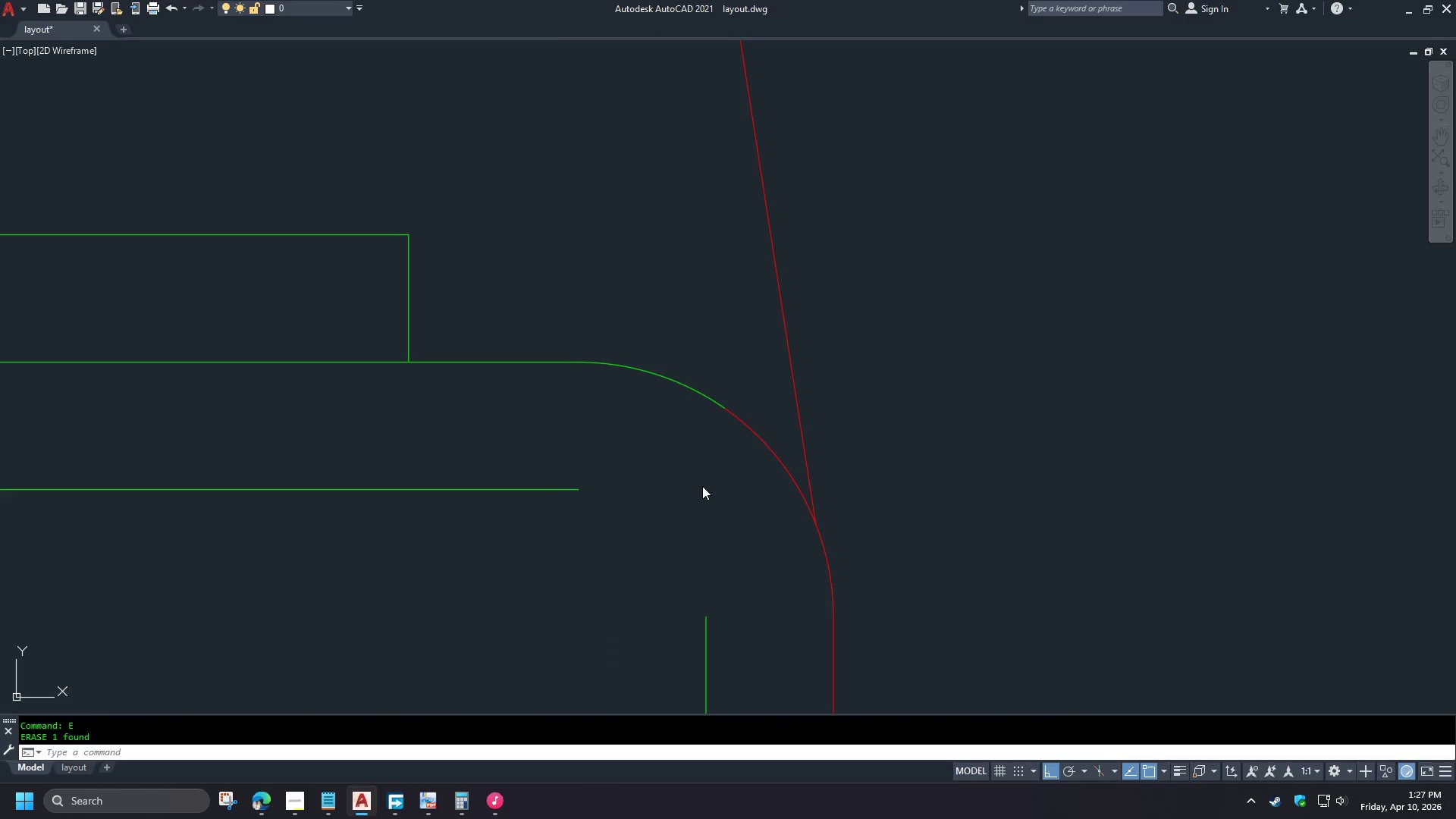 
key(Control+Z)
 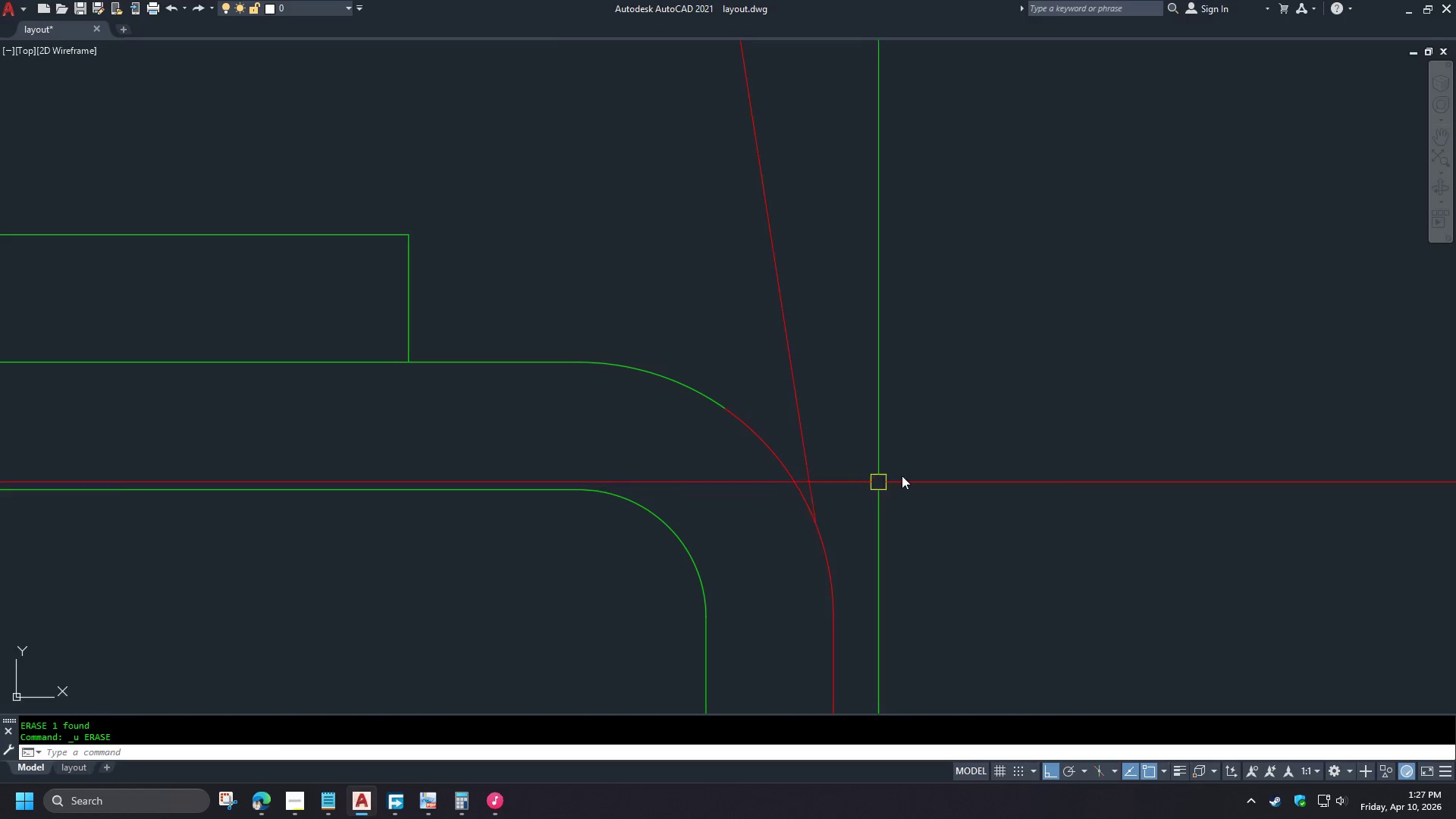 
scroll: coordinate [905, 471], scroll_direction: down, amount: 3.0
 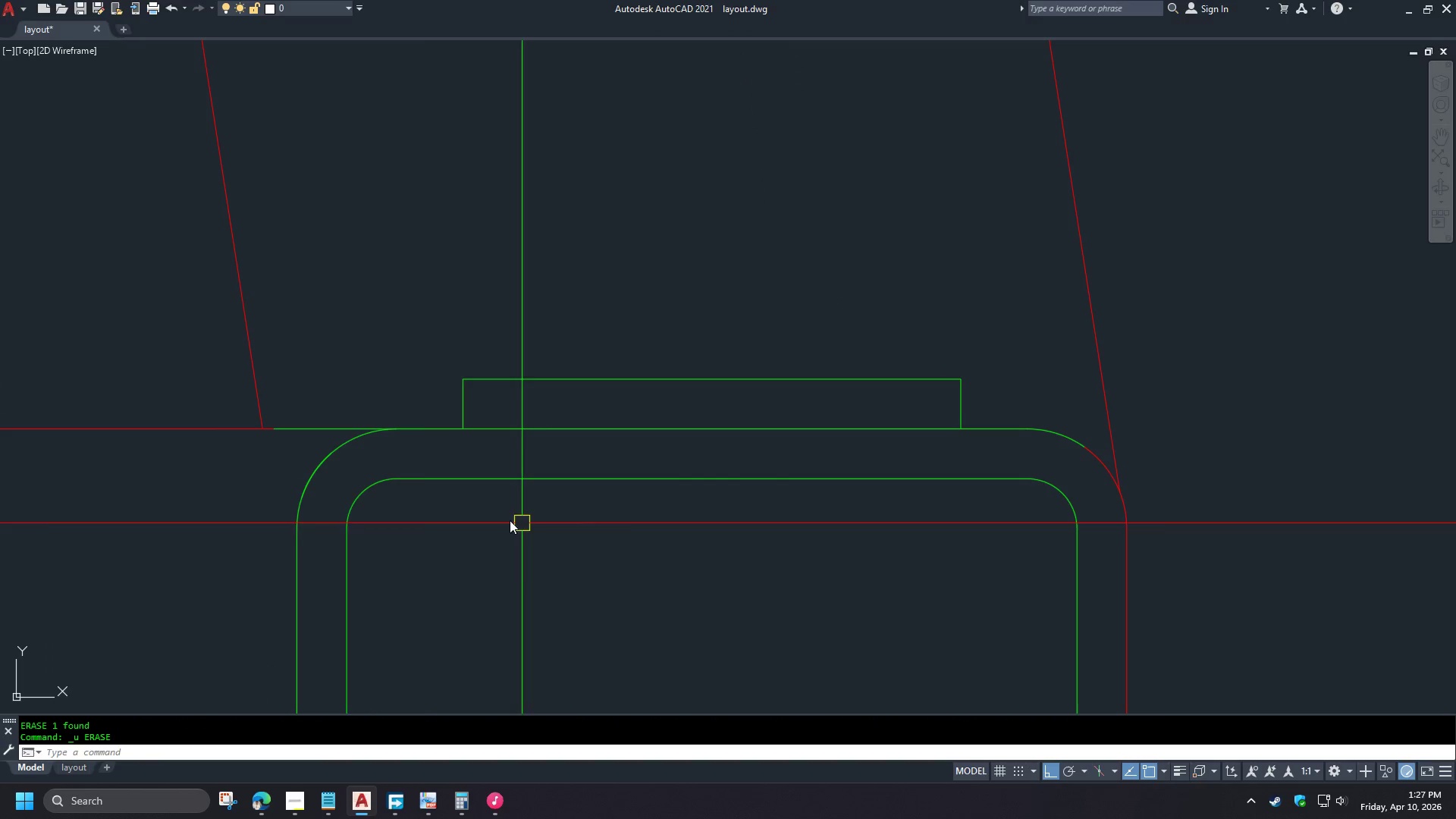 
left_click([310, 463])
 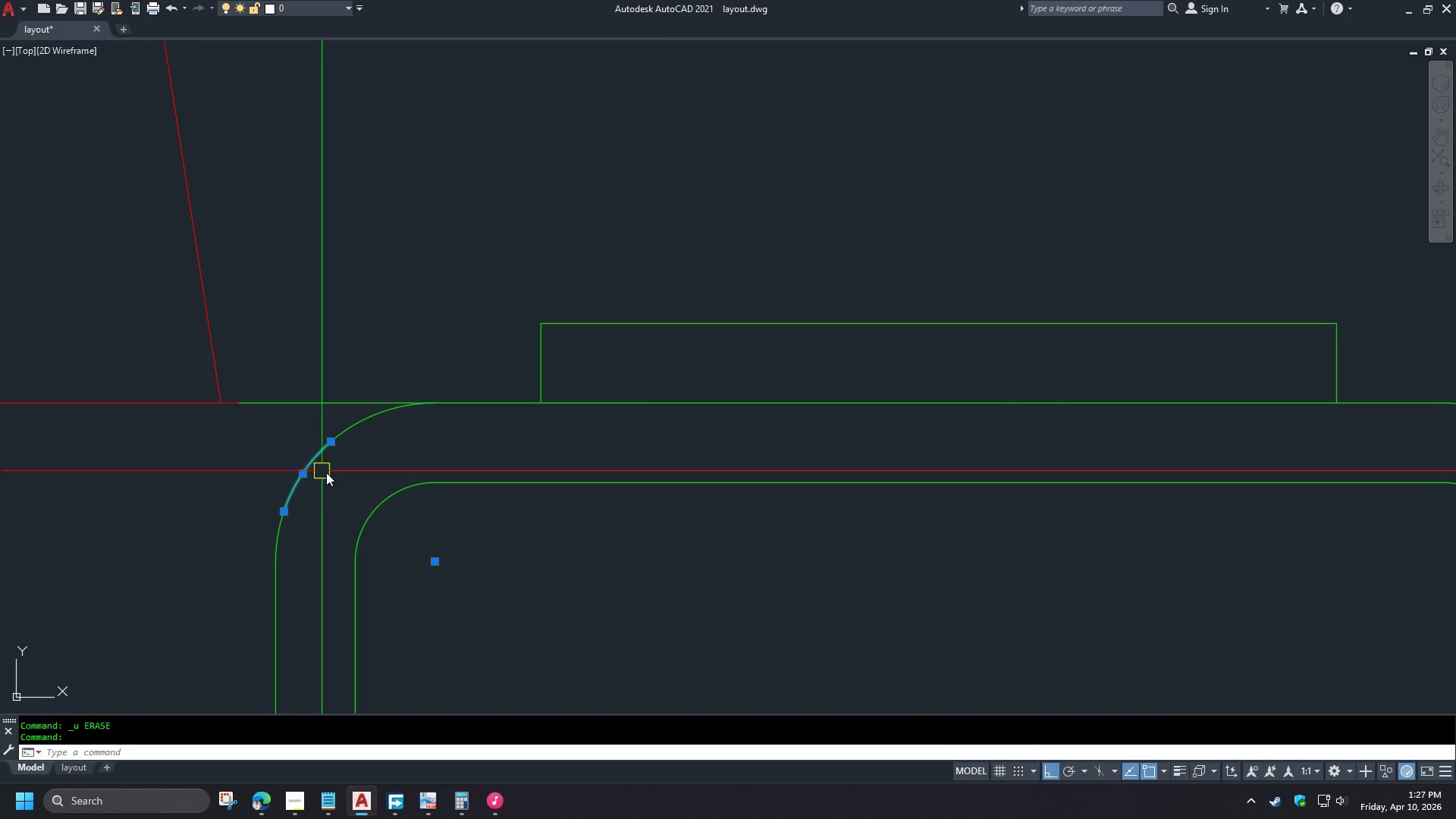 
scroll: coordinate [331, 474], scroll_direction: up, amount: 1.0
 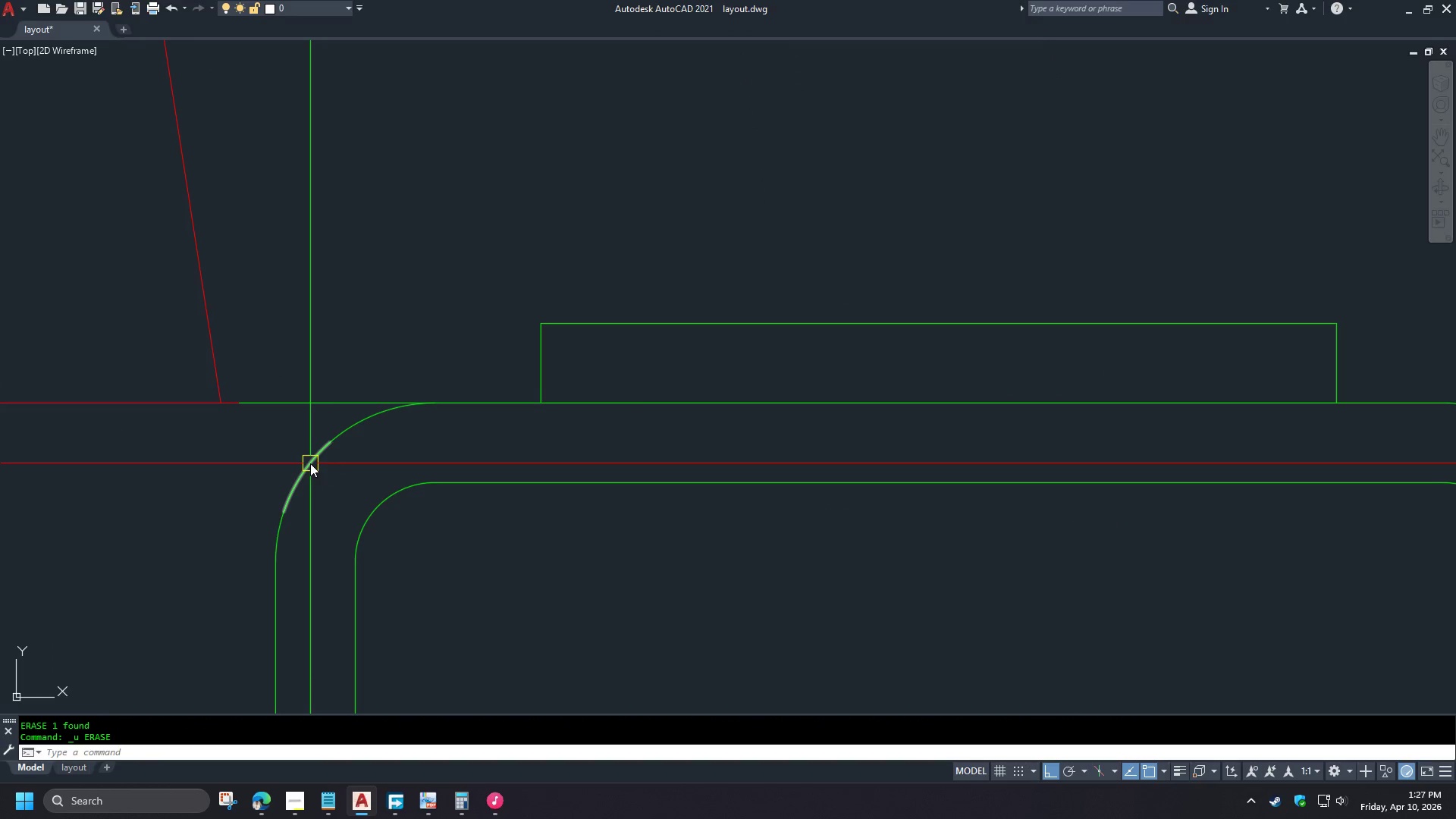 
key(E)
 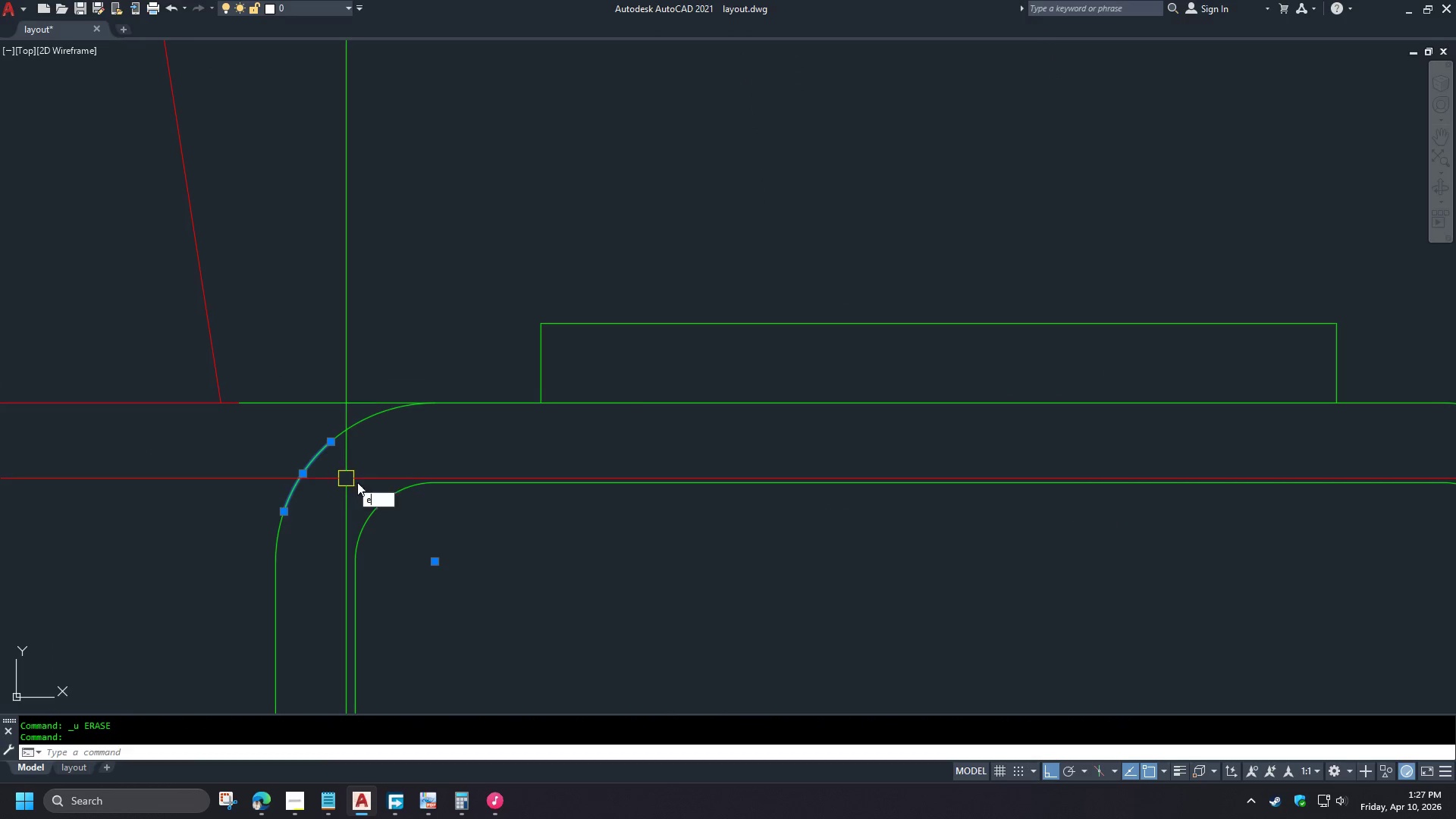 
key(Space)
 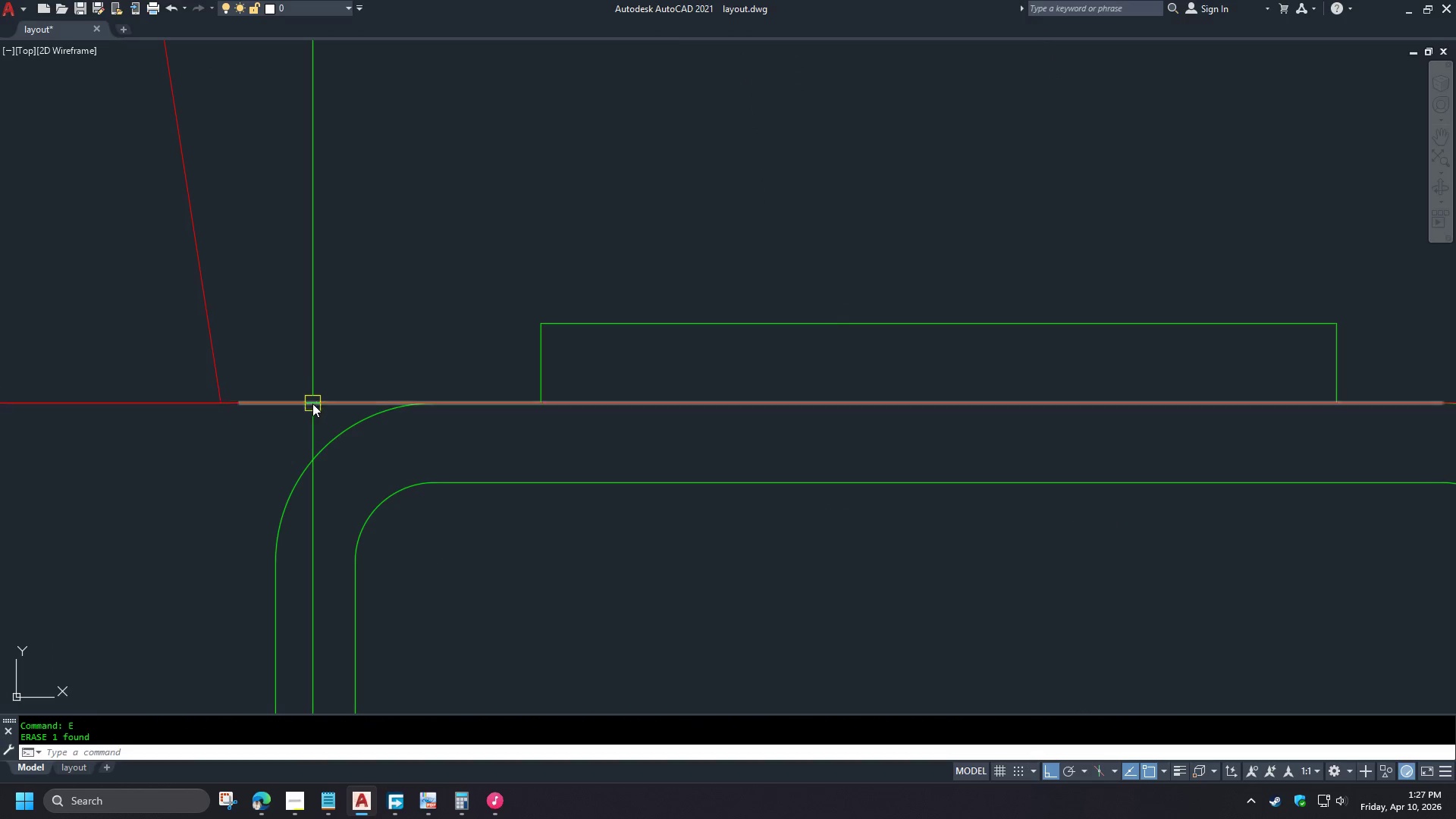 
scroll: coordinate [981, 471], scroll_direction: down, amount: 11.0
 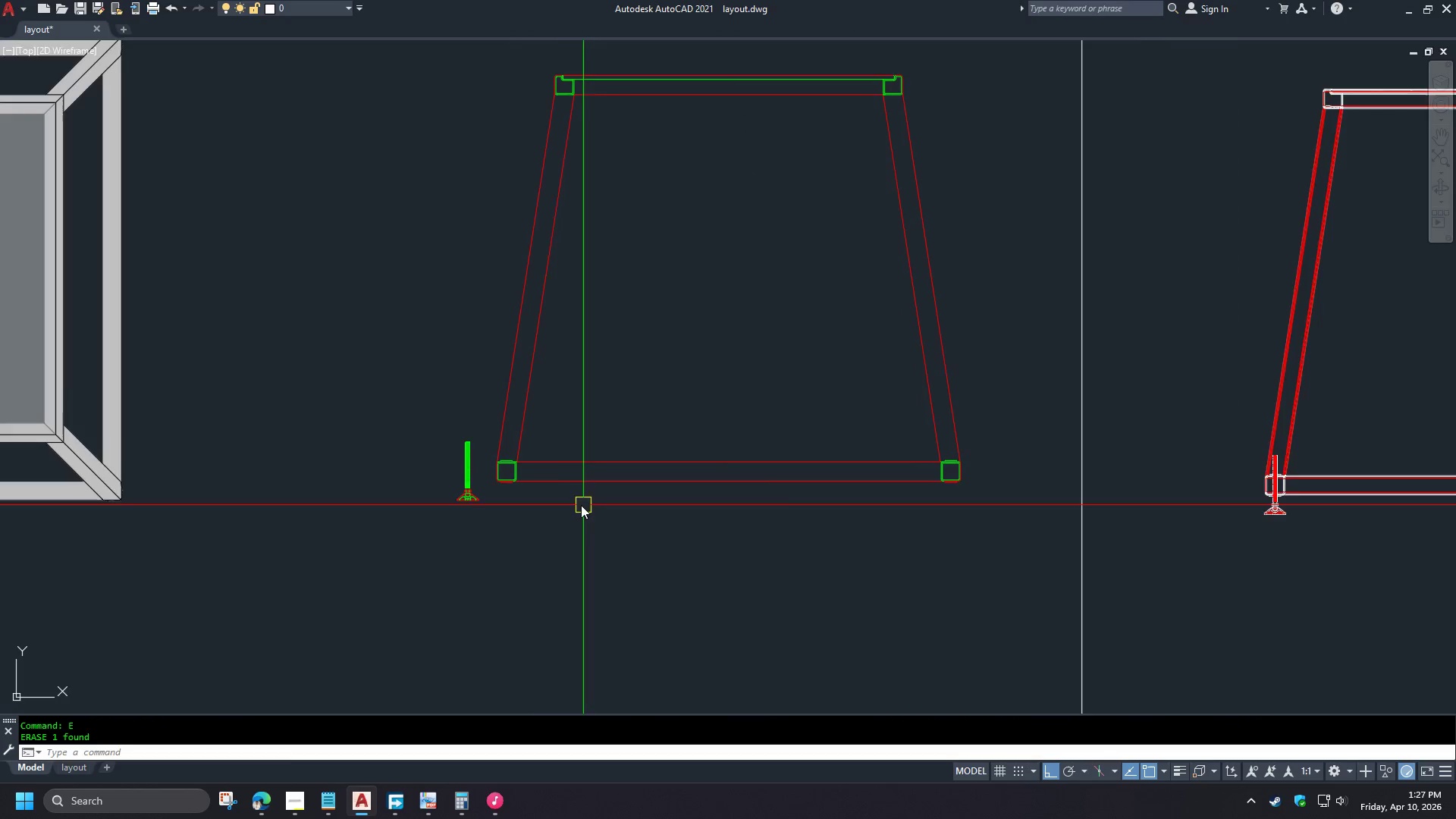 
scroll: coordinate [343, 489], scroll_direction: up, amount: 4.0
 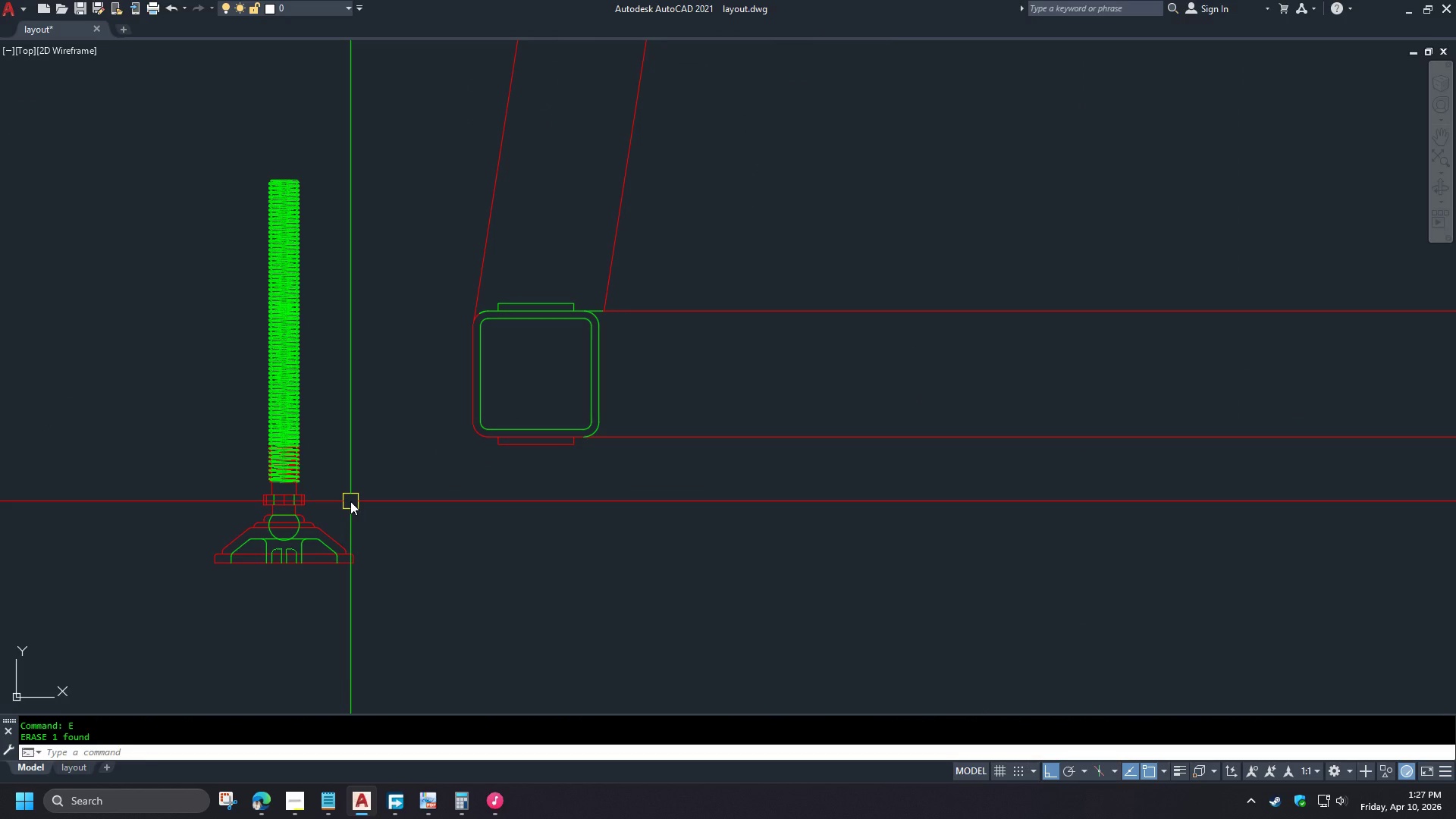 
scroll: coordinate [357, 491], scroll_direction: down, amount: 4.0
 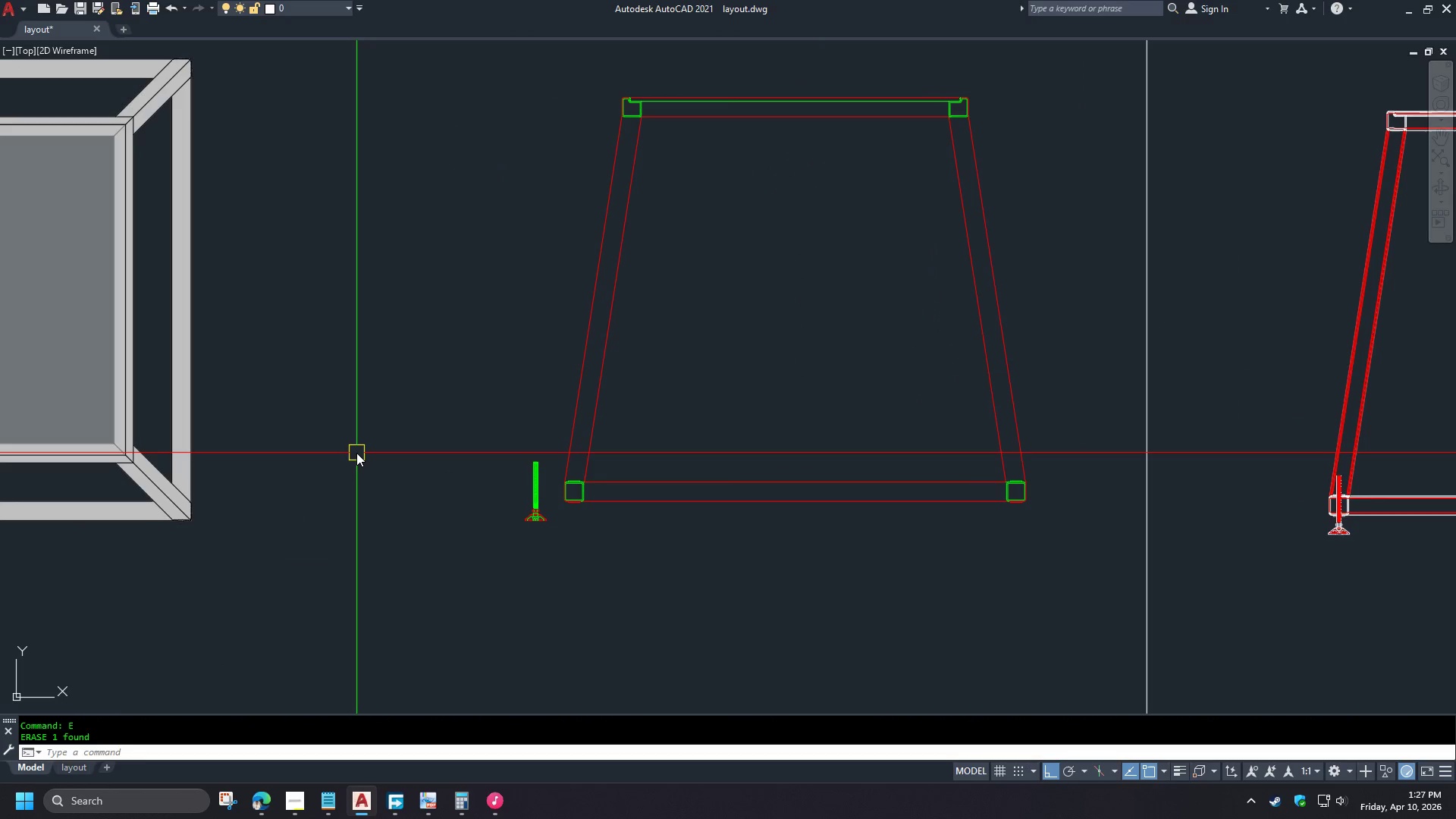 
type(ma )
 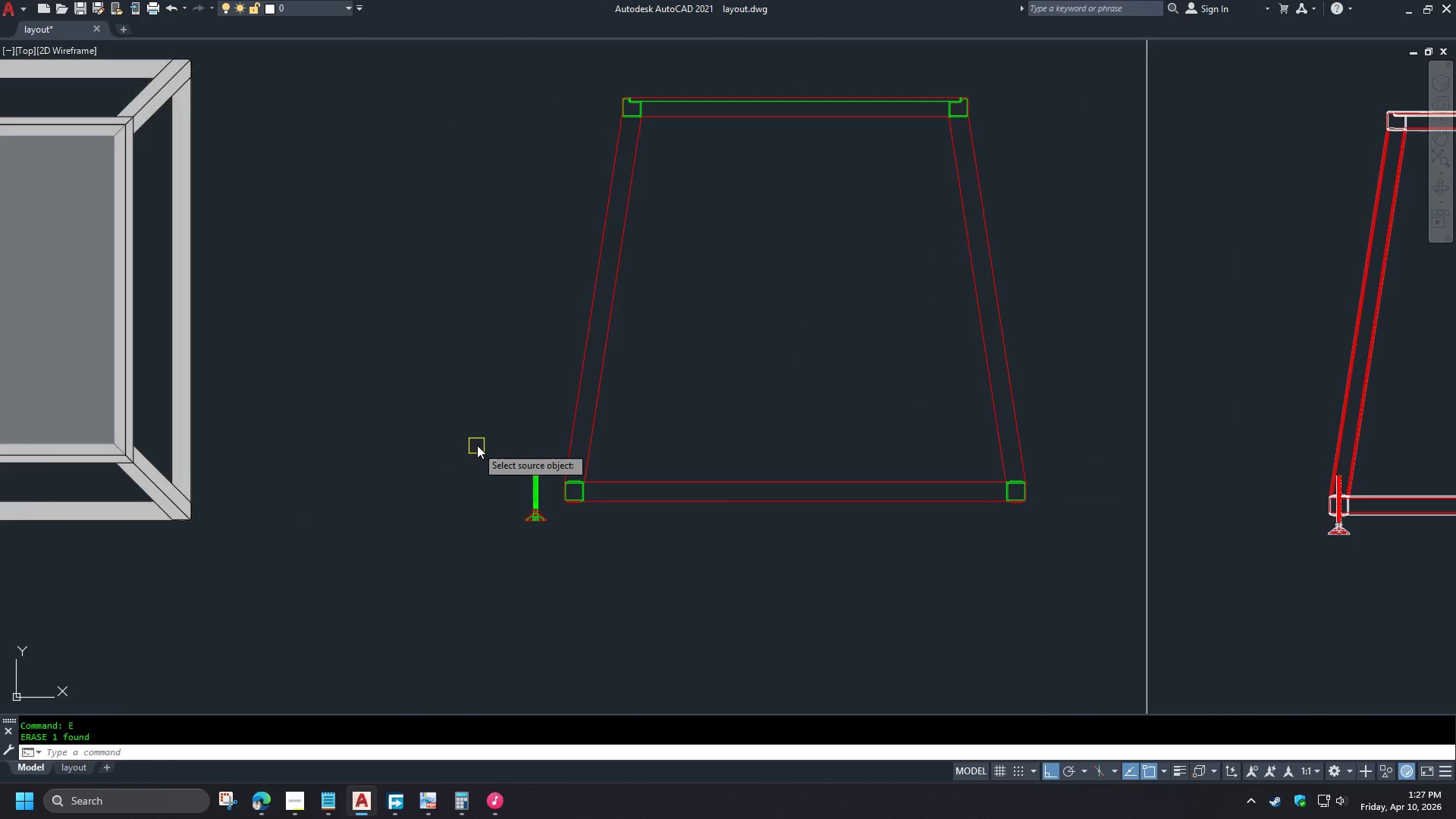 
scroll: coordinate [479, 445], scroll_direction: down, amount: 2.0
 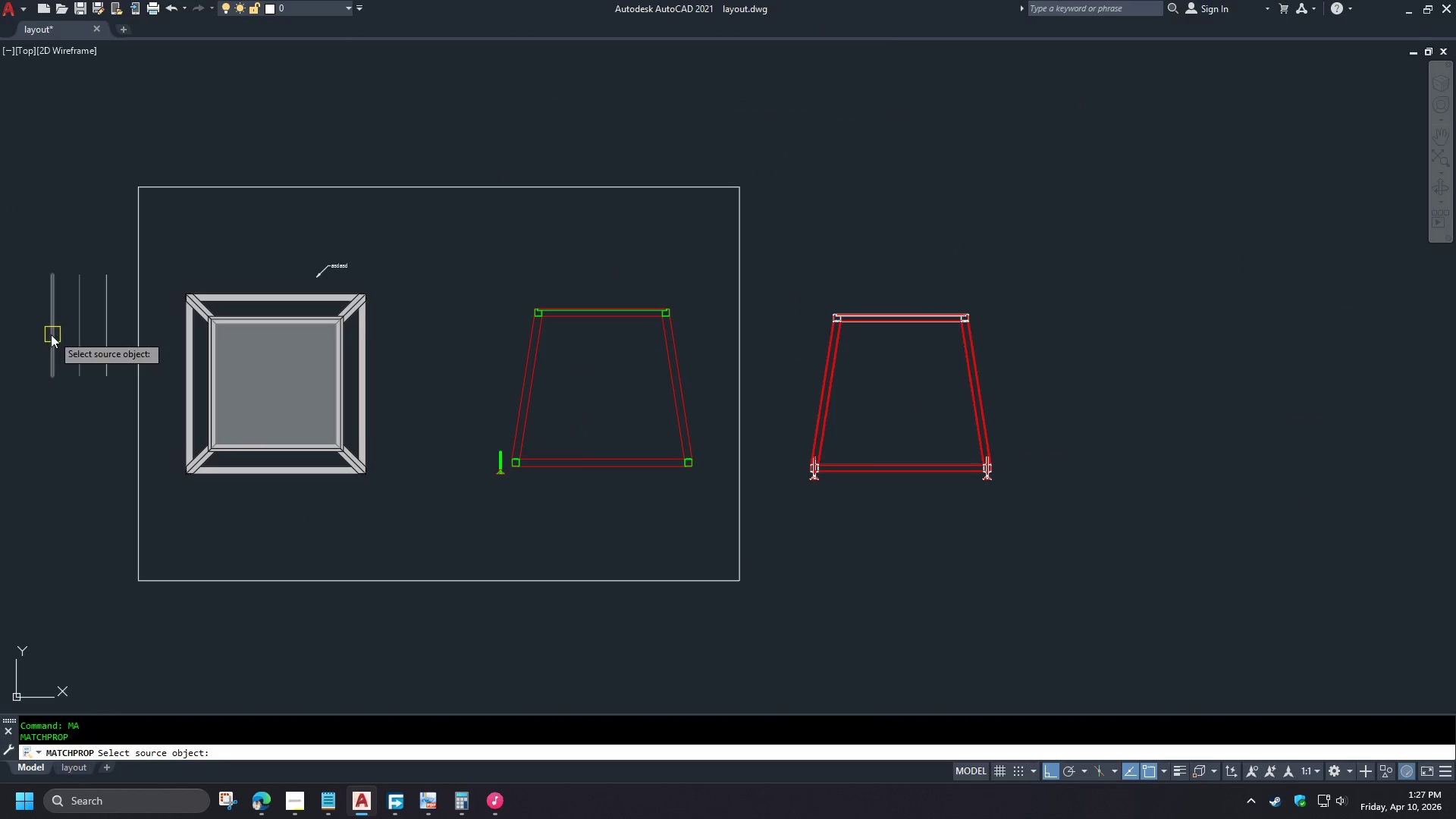 
left_click([58, 334])
 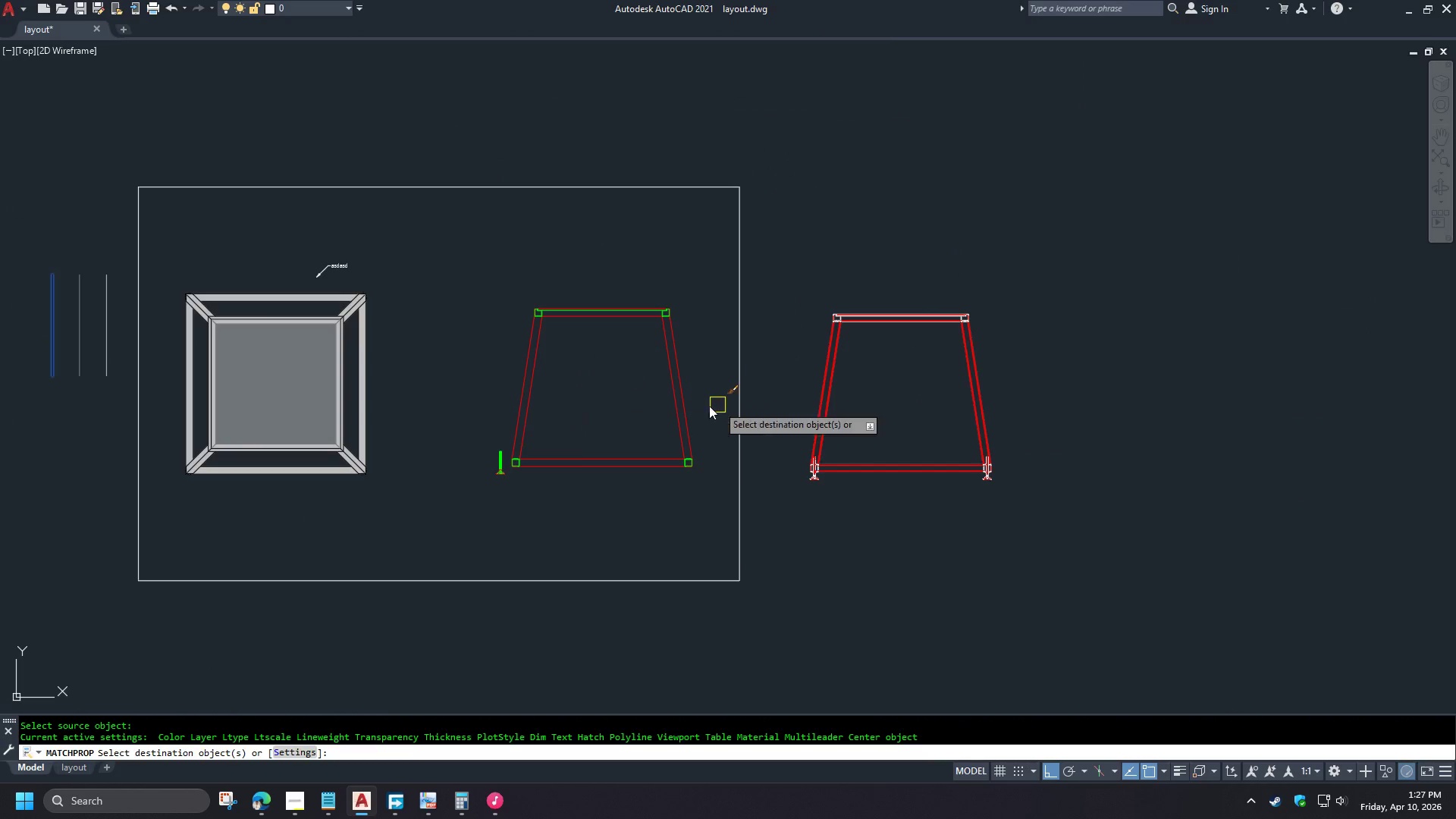 
scroll: coordinate [675, 420], scroll_direction: up, amount: 2.0
 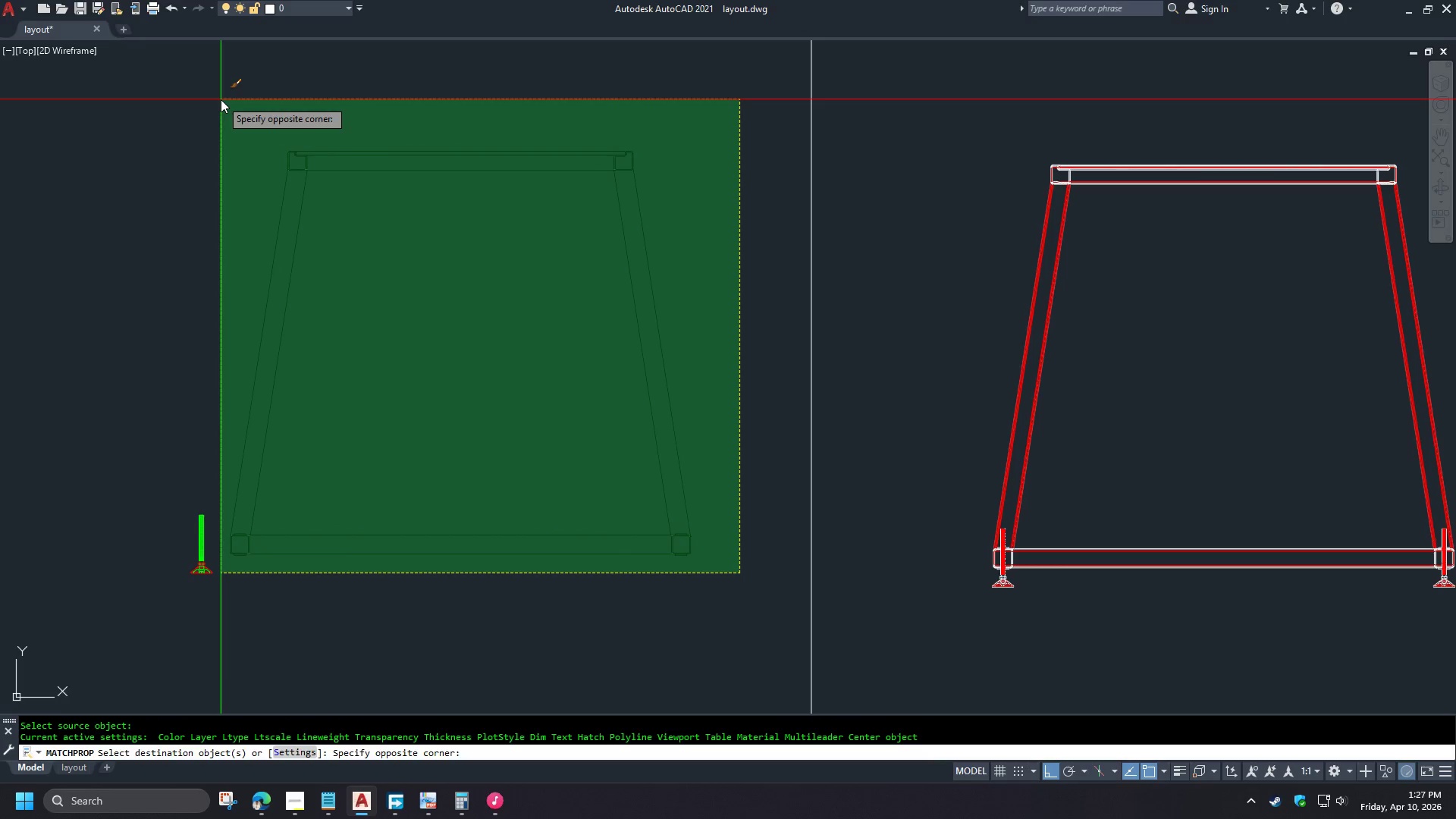 
left_click([221, 99])
 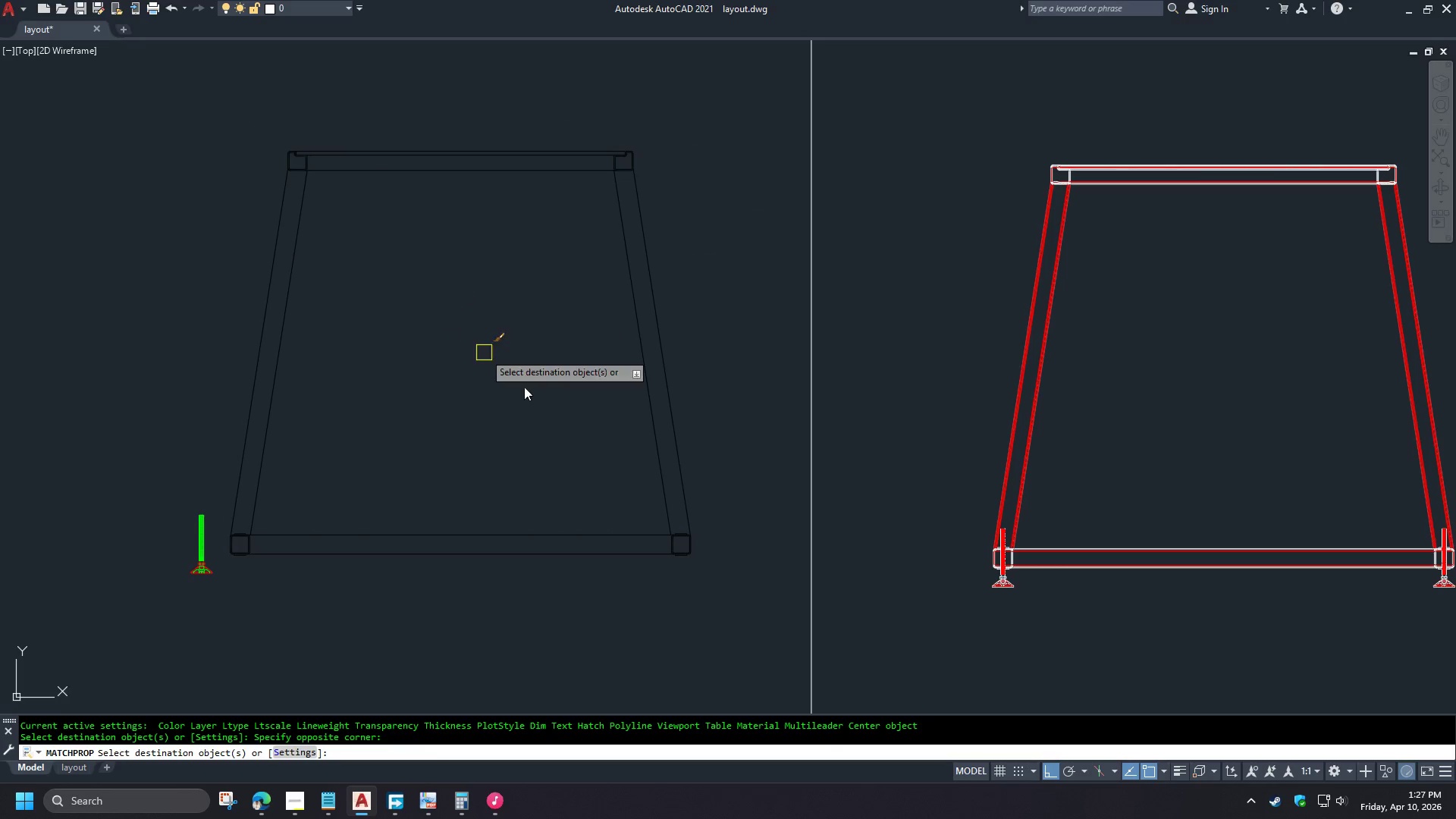 
key(Space)
 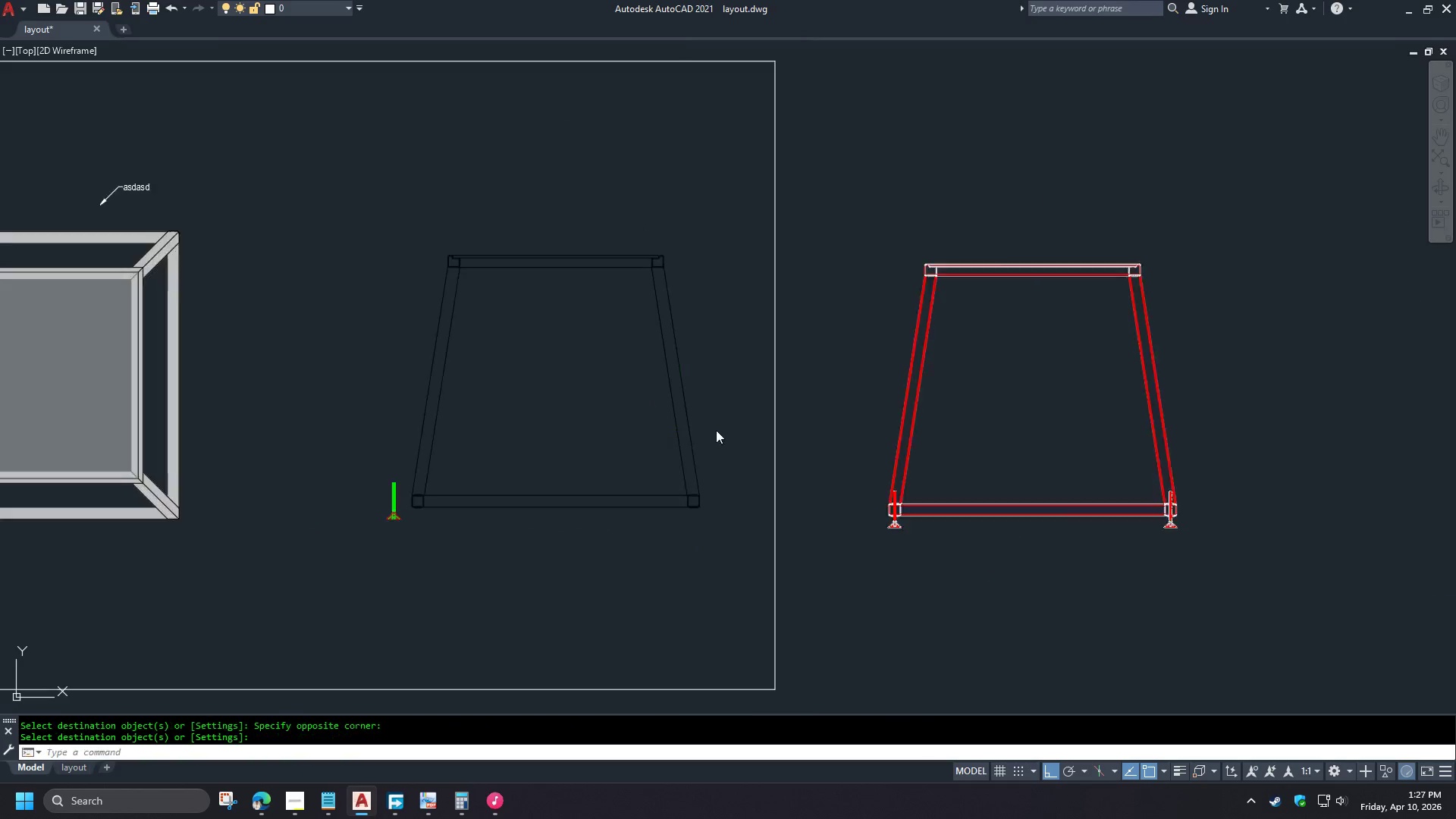 
scroll: coordinate [716, 428], scroll_direction: down, amount: 3.0
 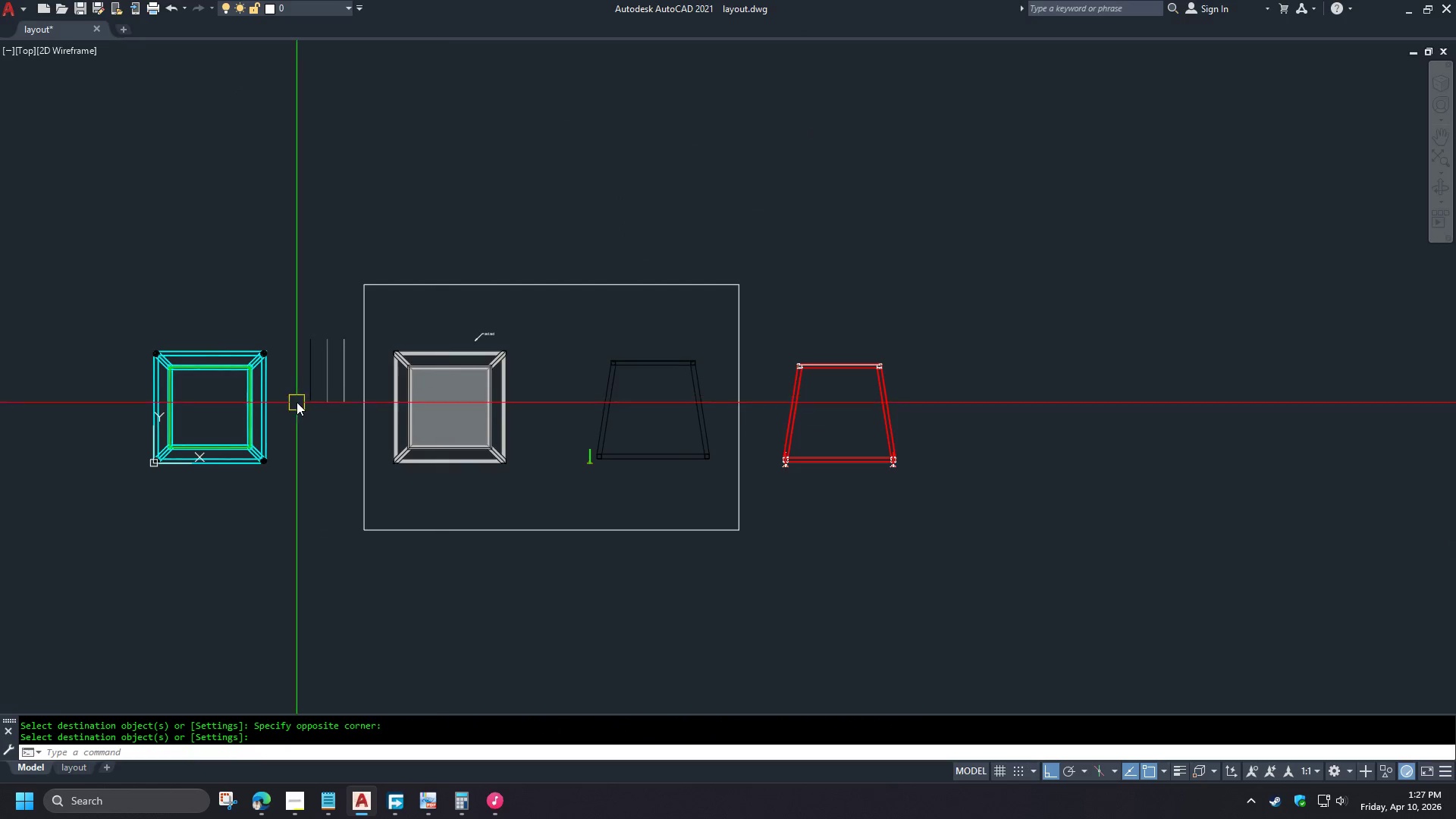 
key(Space)
 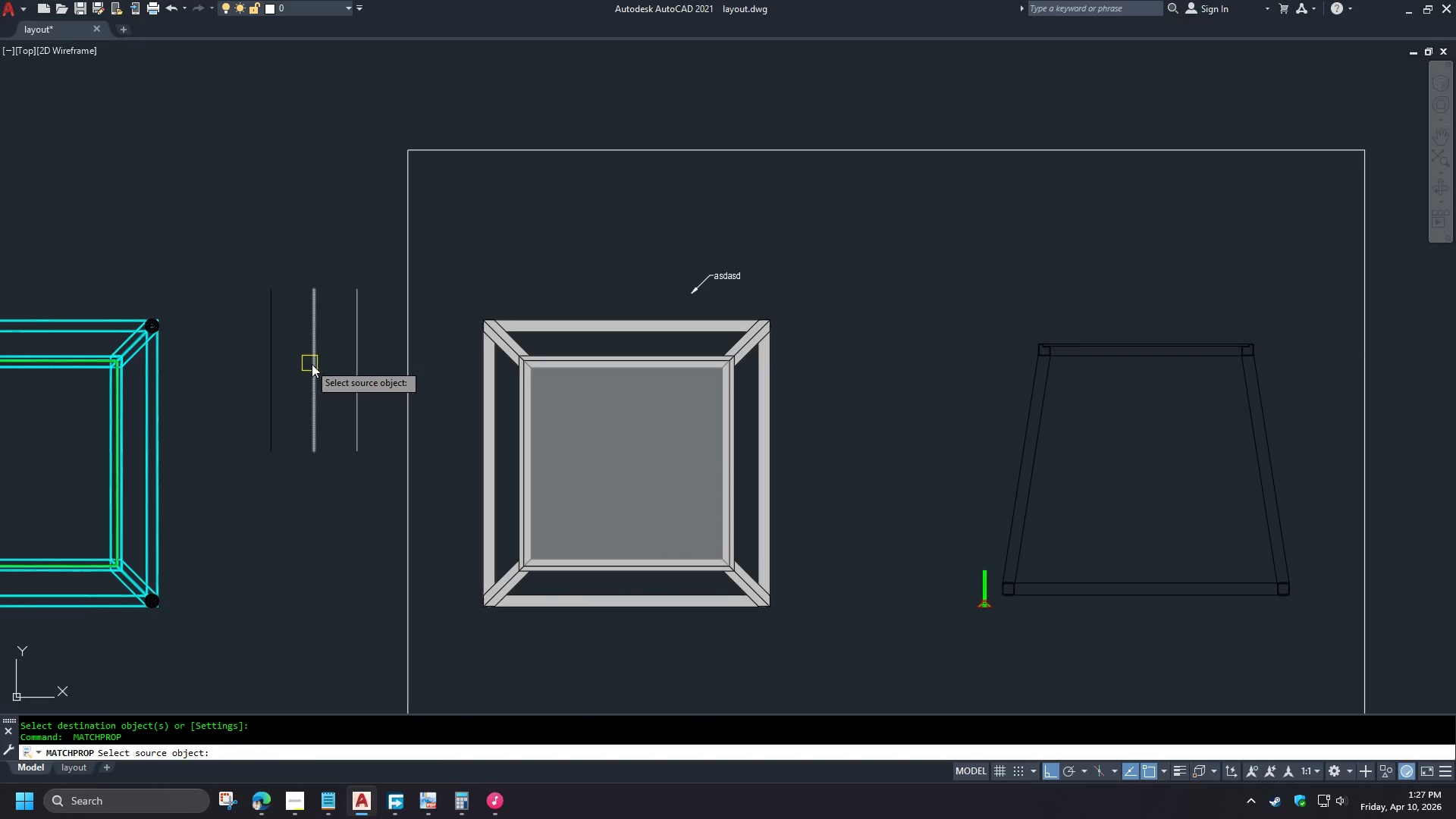 
scroll: coordinate [328, 365], scroll_direction: up, amount: 2.0
 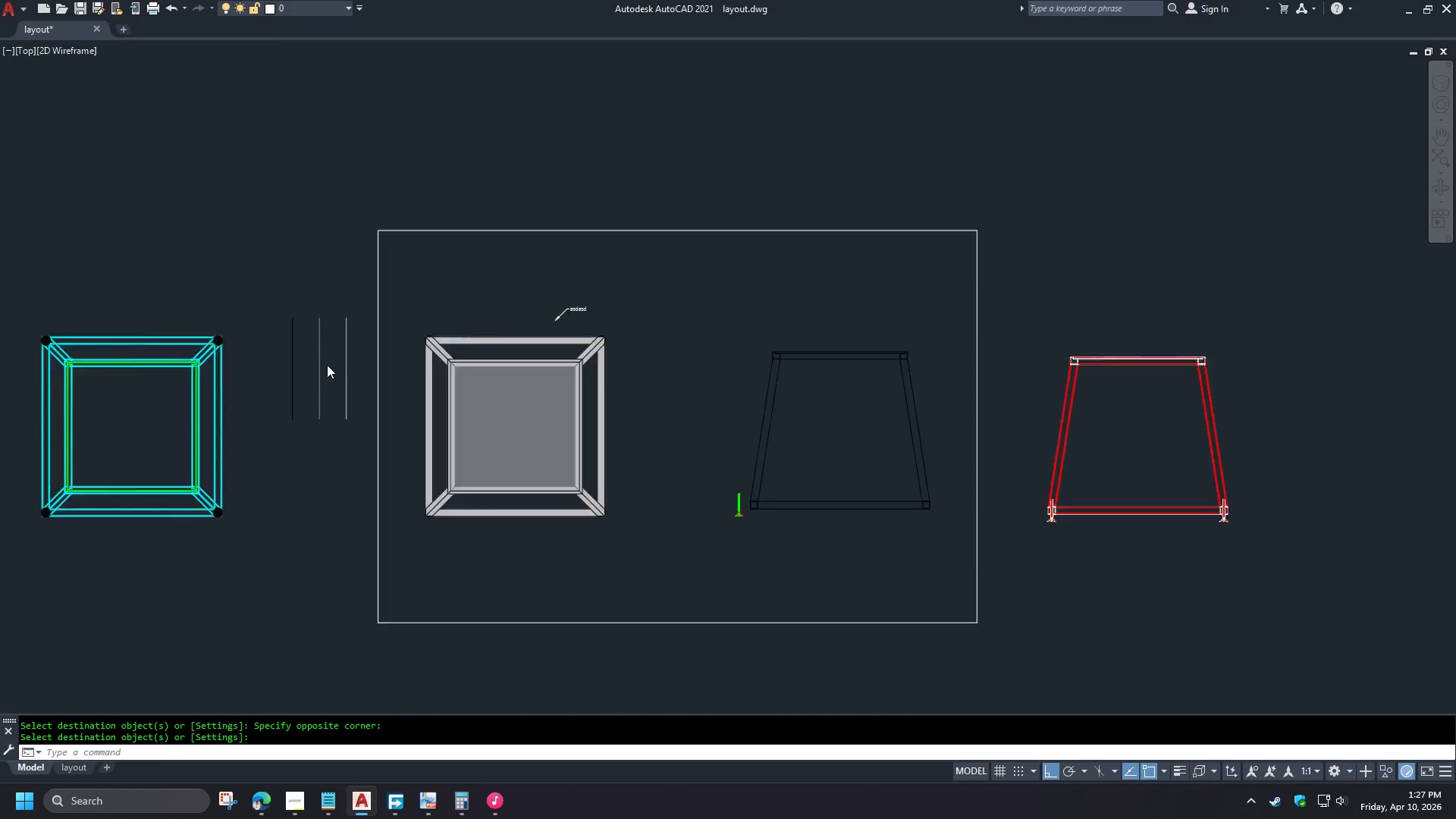 
left_click([317, 365])
 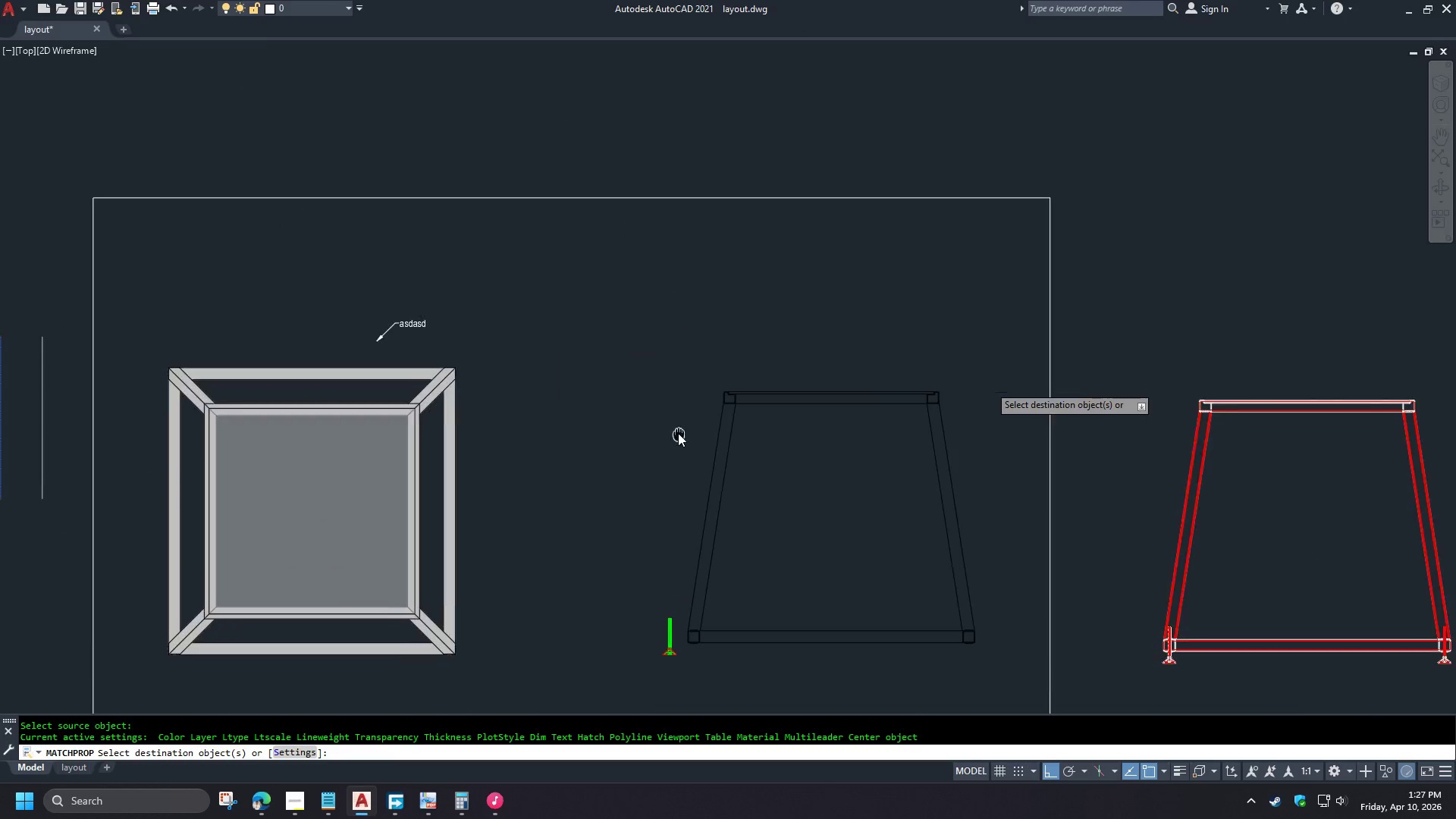 
scroll: coordinate [768, 406], scroll_direction: up, amount: 5.0
 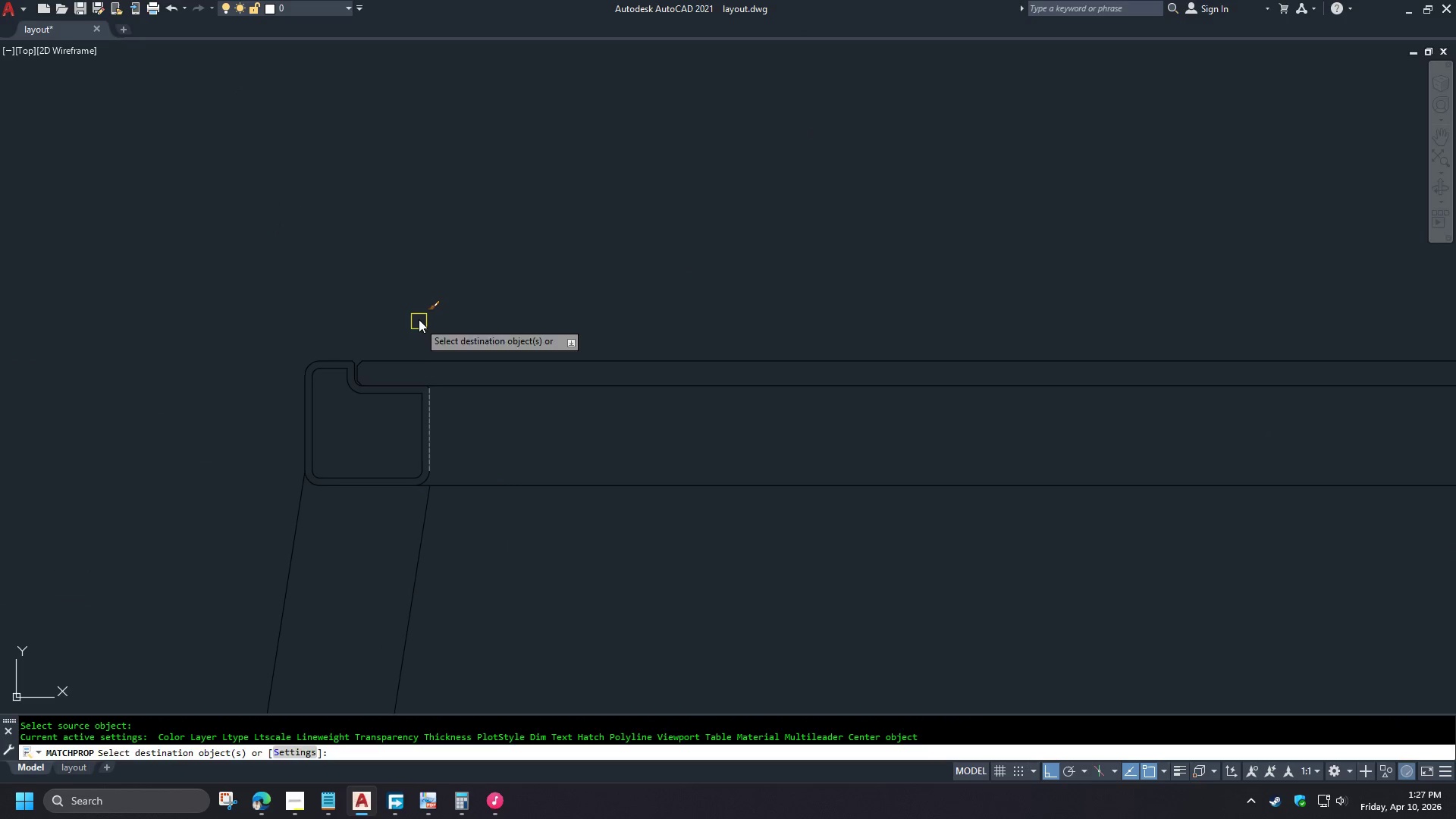 
scroll: coordinate [438, 249], scroll_direction: down, amount: 5.0
 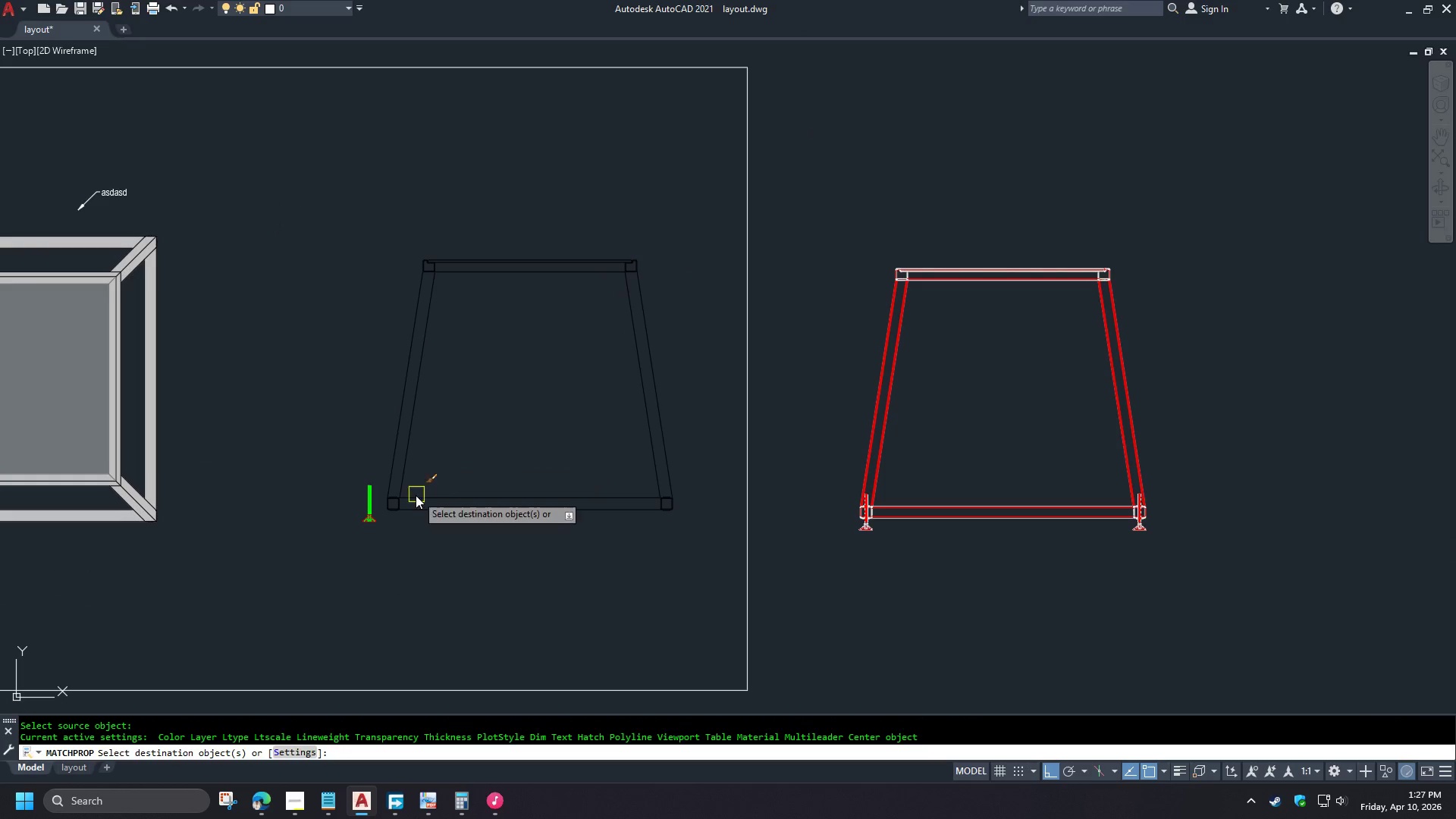 
scroll: coordinate [463, 479], scroll_direction: up, amount: 8.0
 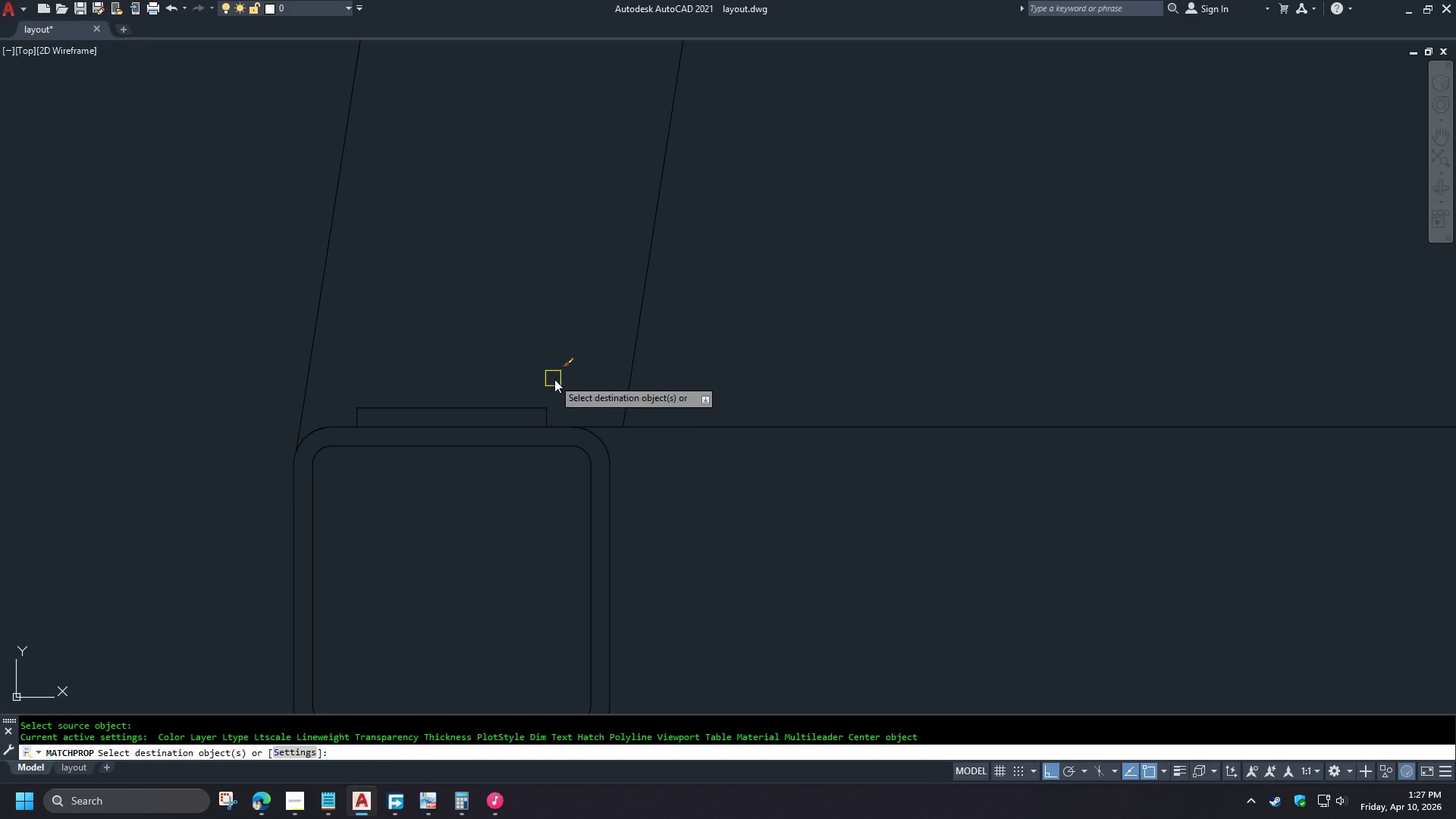 
left_click_drag(start_coordinate=[560, 381], to_coordinate=[557, 385])
 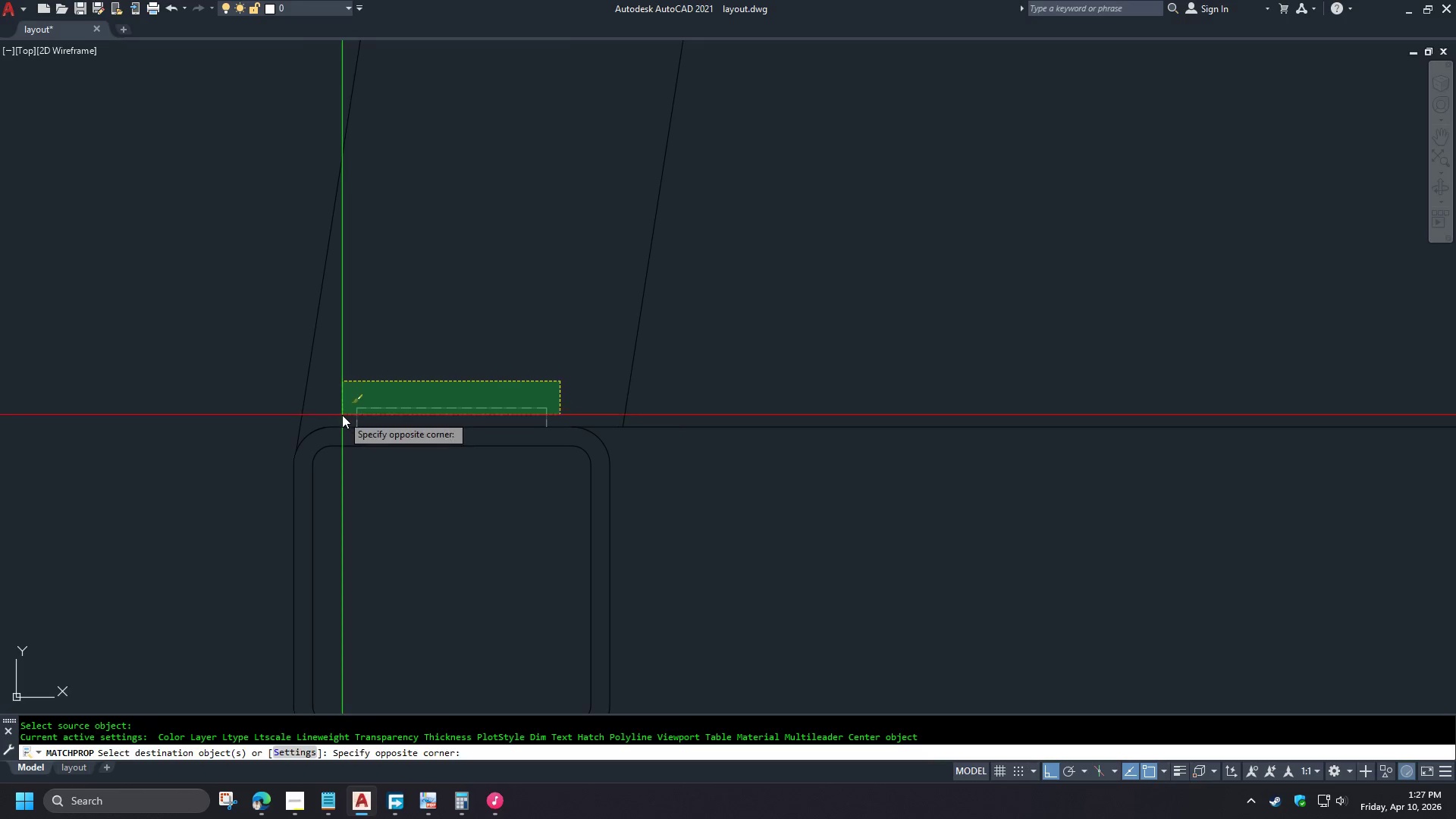 
left_click([342, 415])
 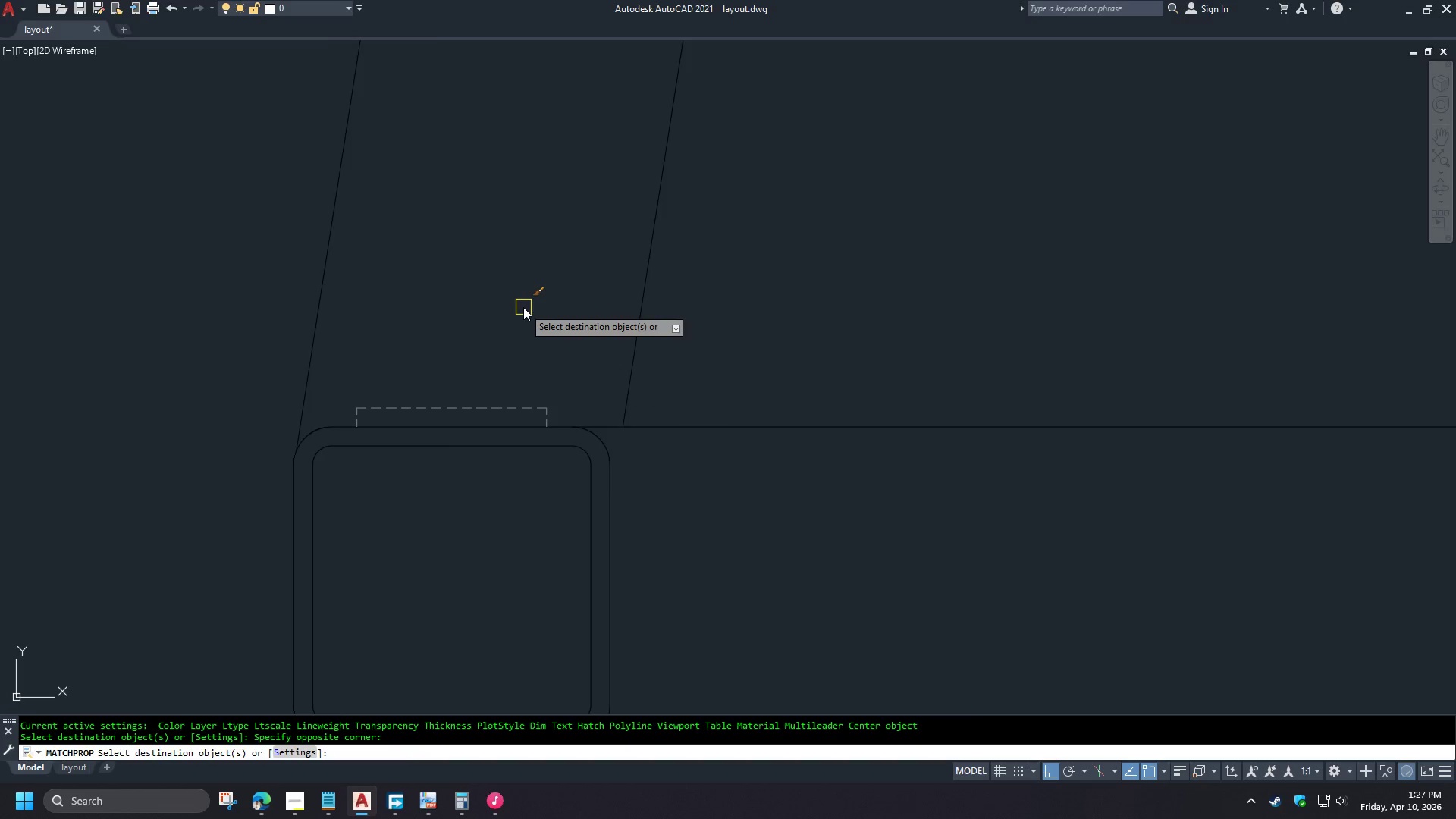 
scroll: coordinate [483, 492], scroll_direction: down, amount: 5.0
 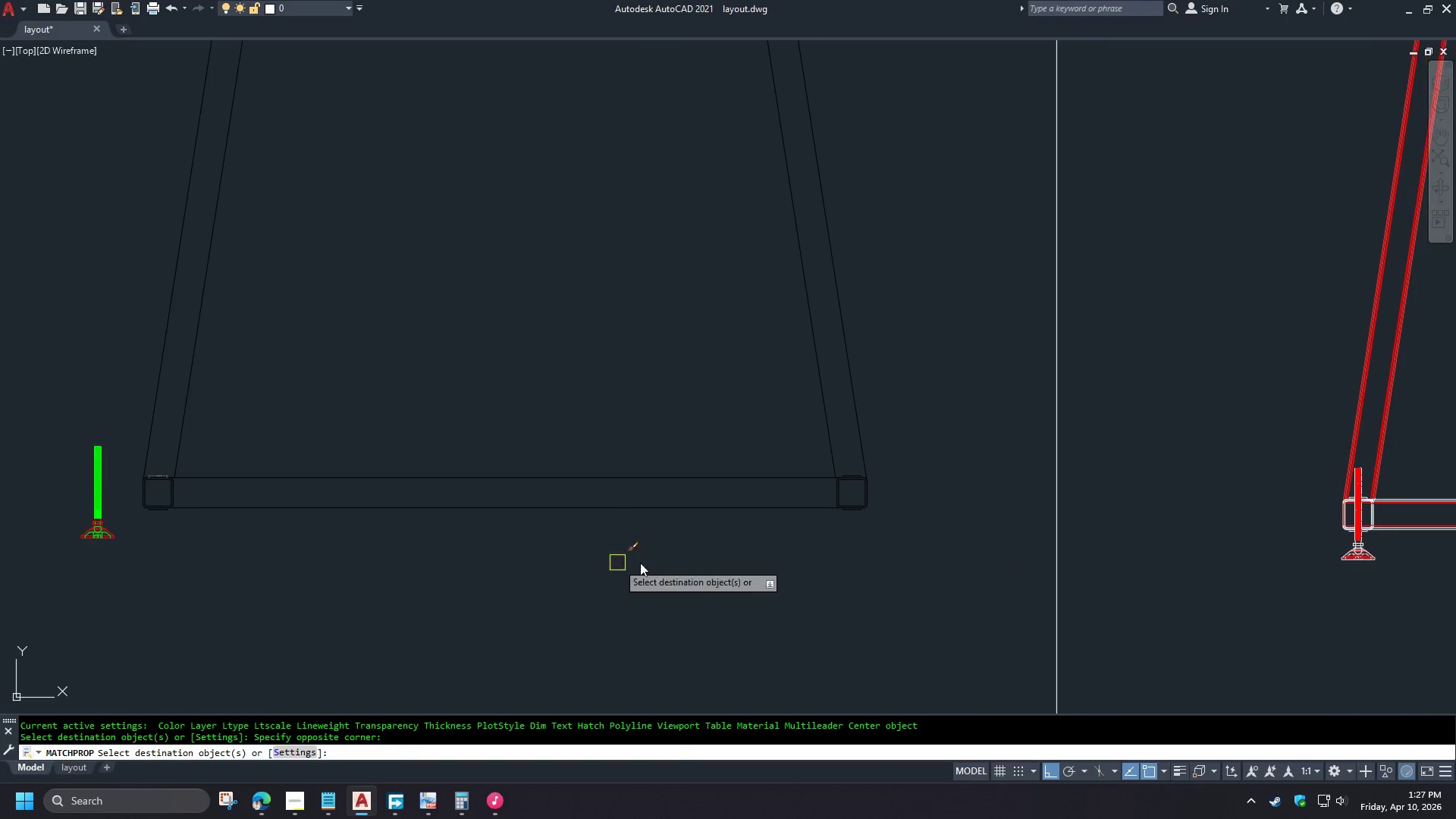 
scroll: coordinate [906, 314], scroll_direction: up, amount: 7.0
 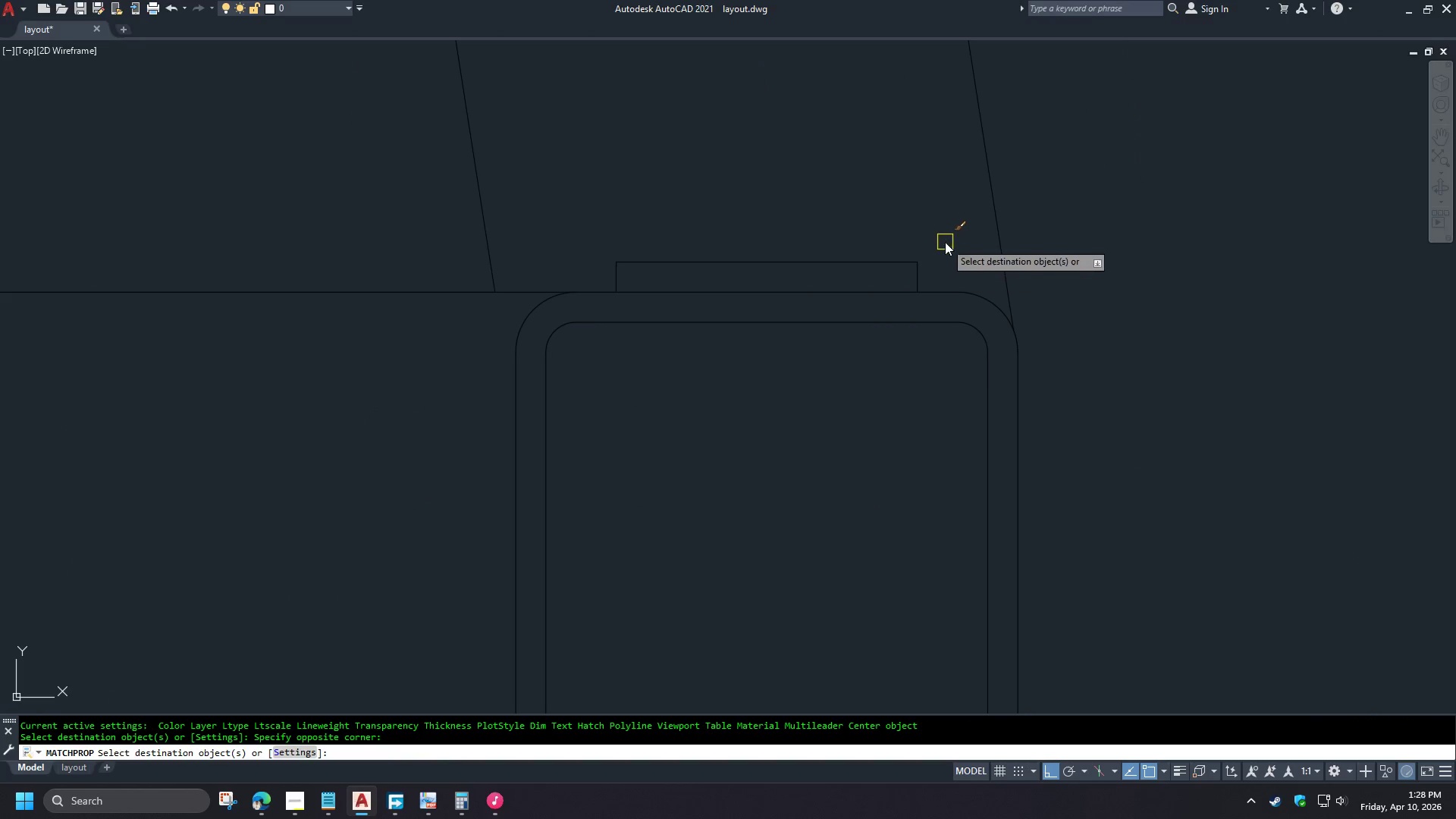 
left_click_drag(start_coordinate=[943, 246], to_coordinate=[928, 249])
 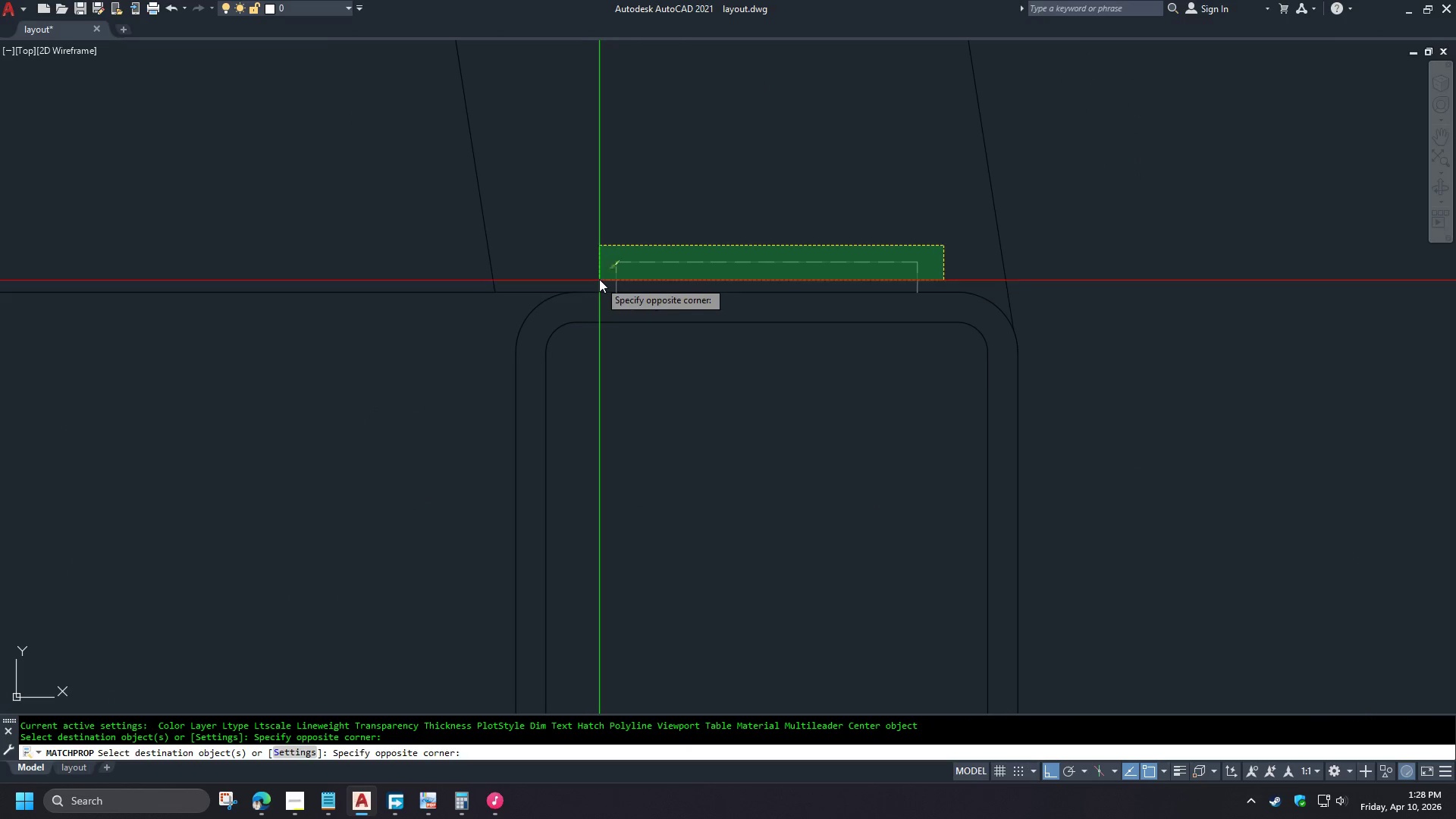 
left_click([599, 277])
 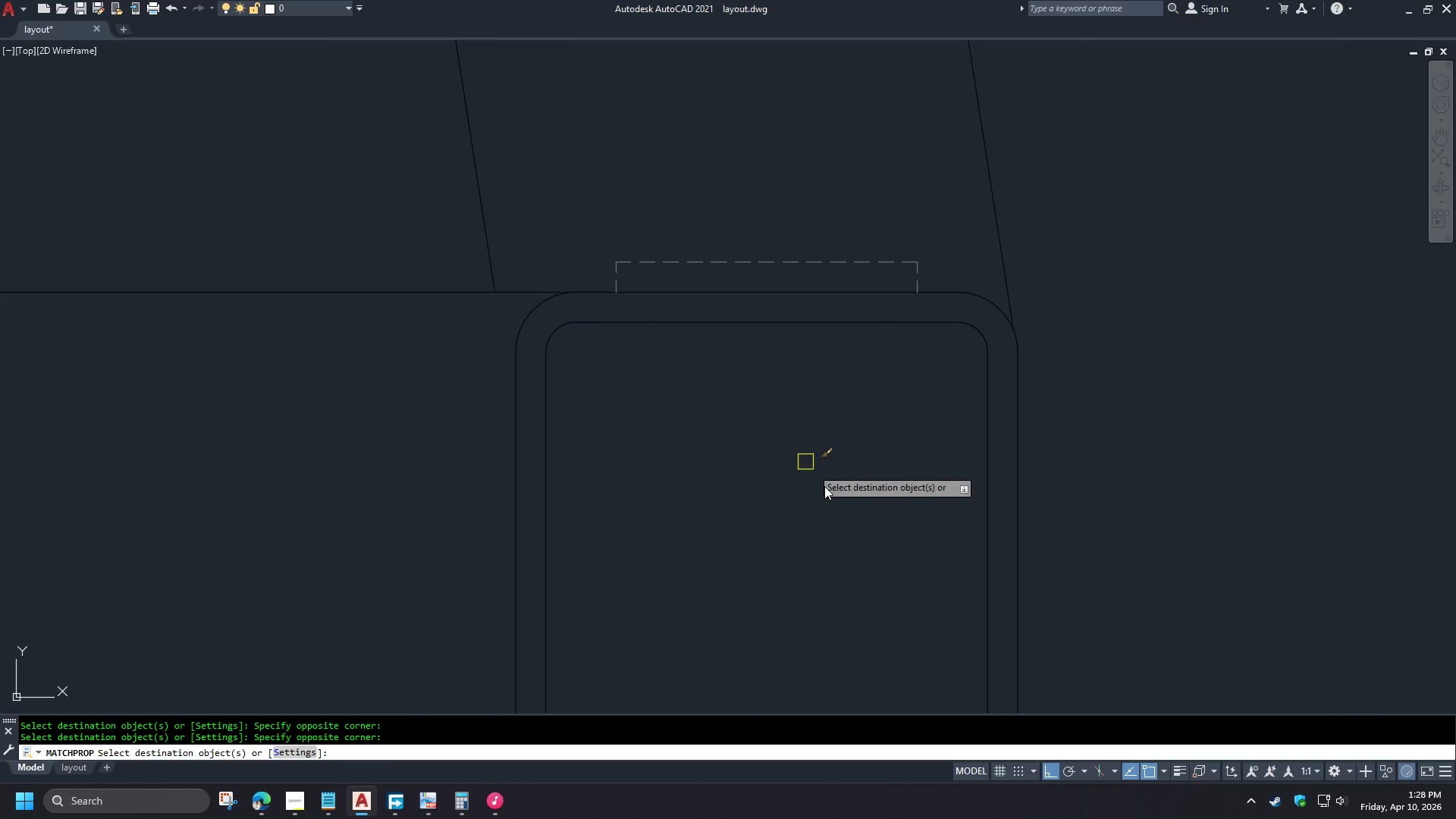 
scroll: coordinate [1031, 496], scroll_direction: down, amount: 6.0
 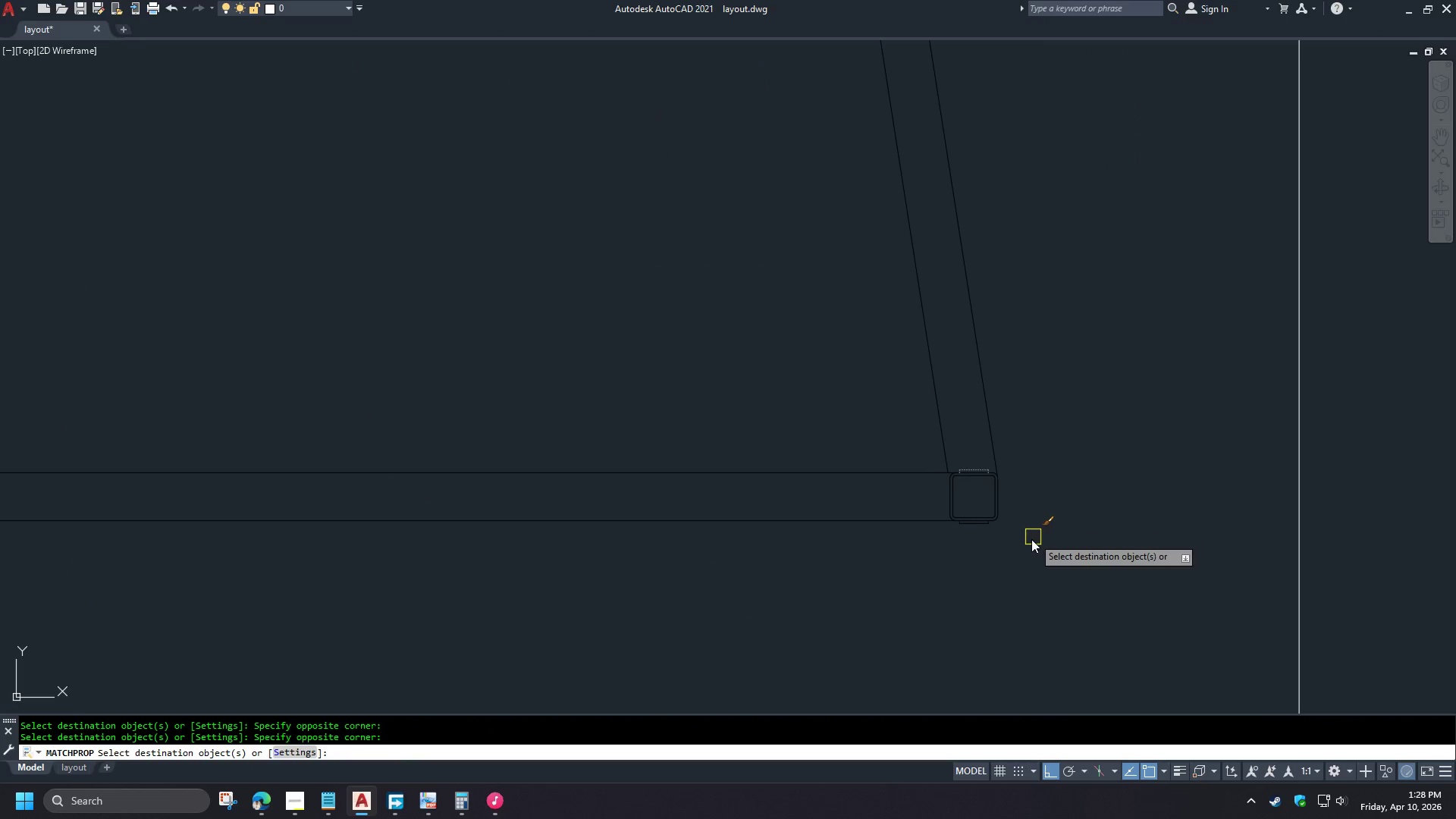 
key(Space)
 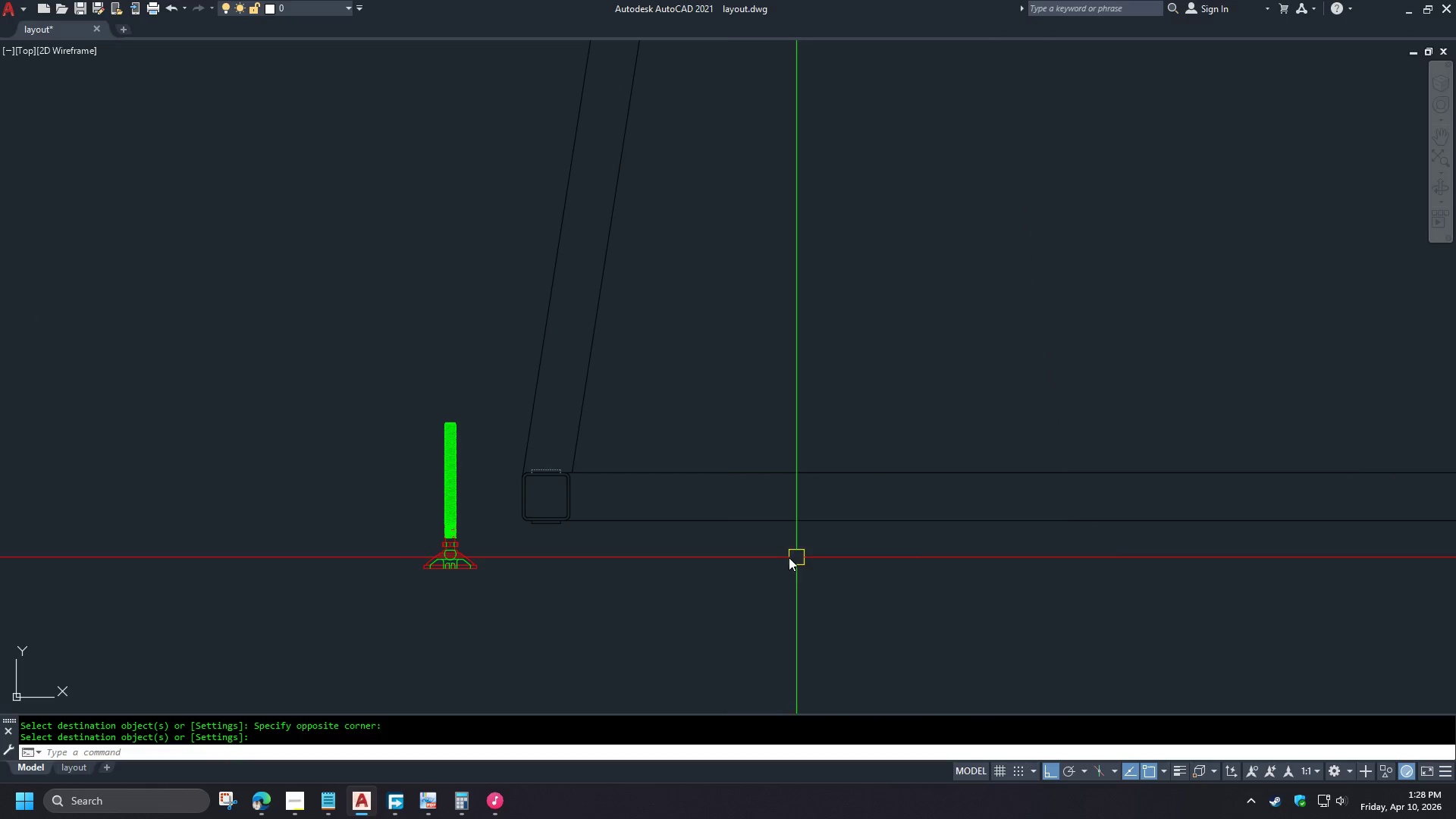 
scroll: coordinate [541, 527], scroll_direction: up, amount: 9.0
 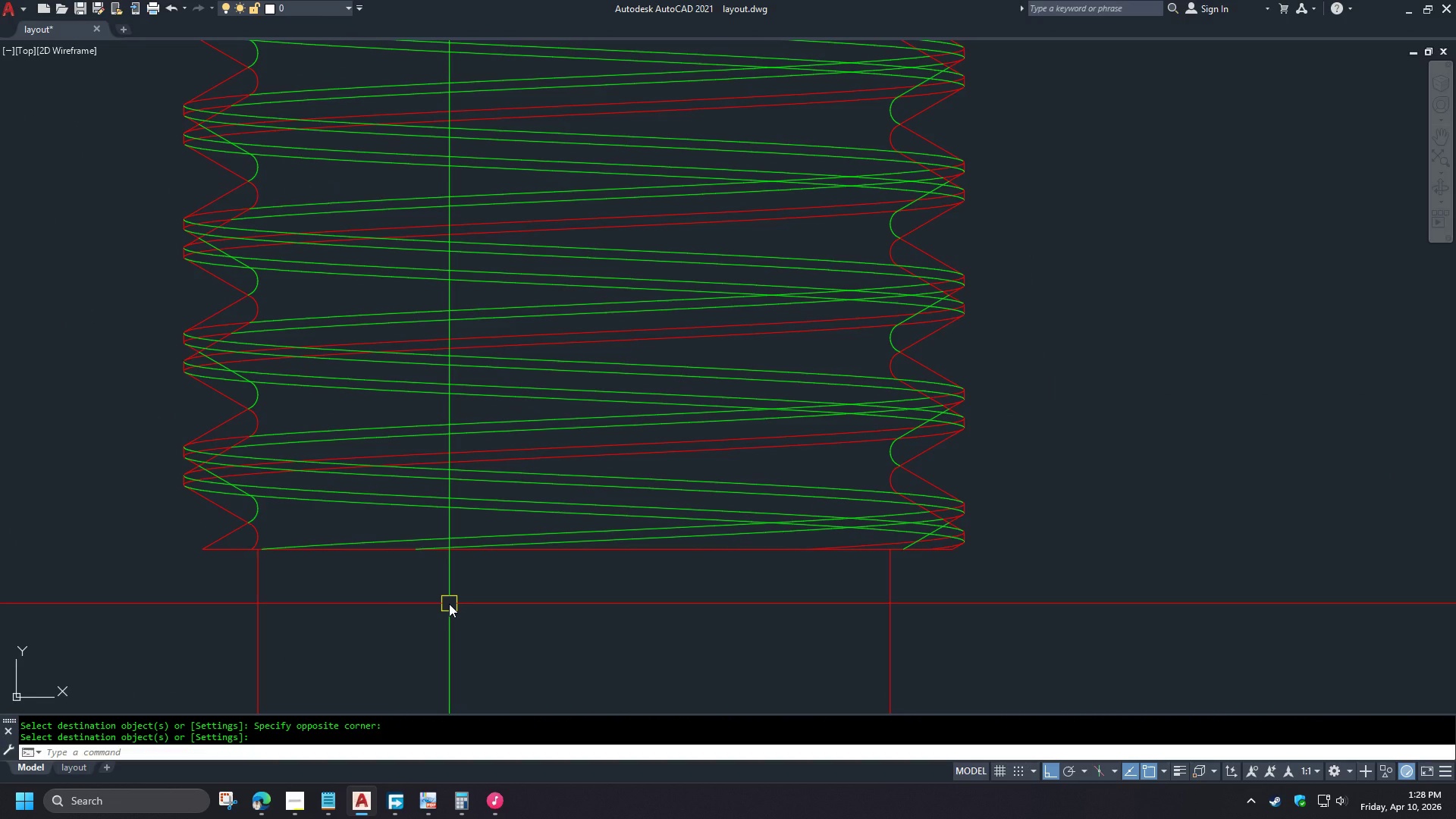 
type(pl )
 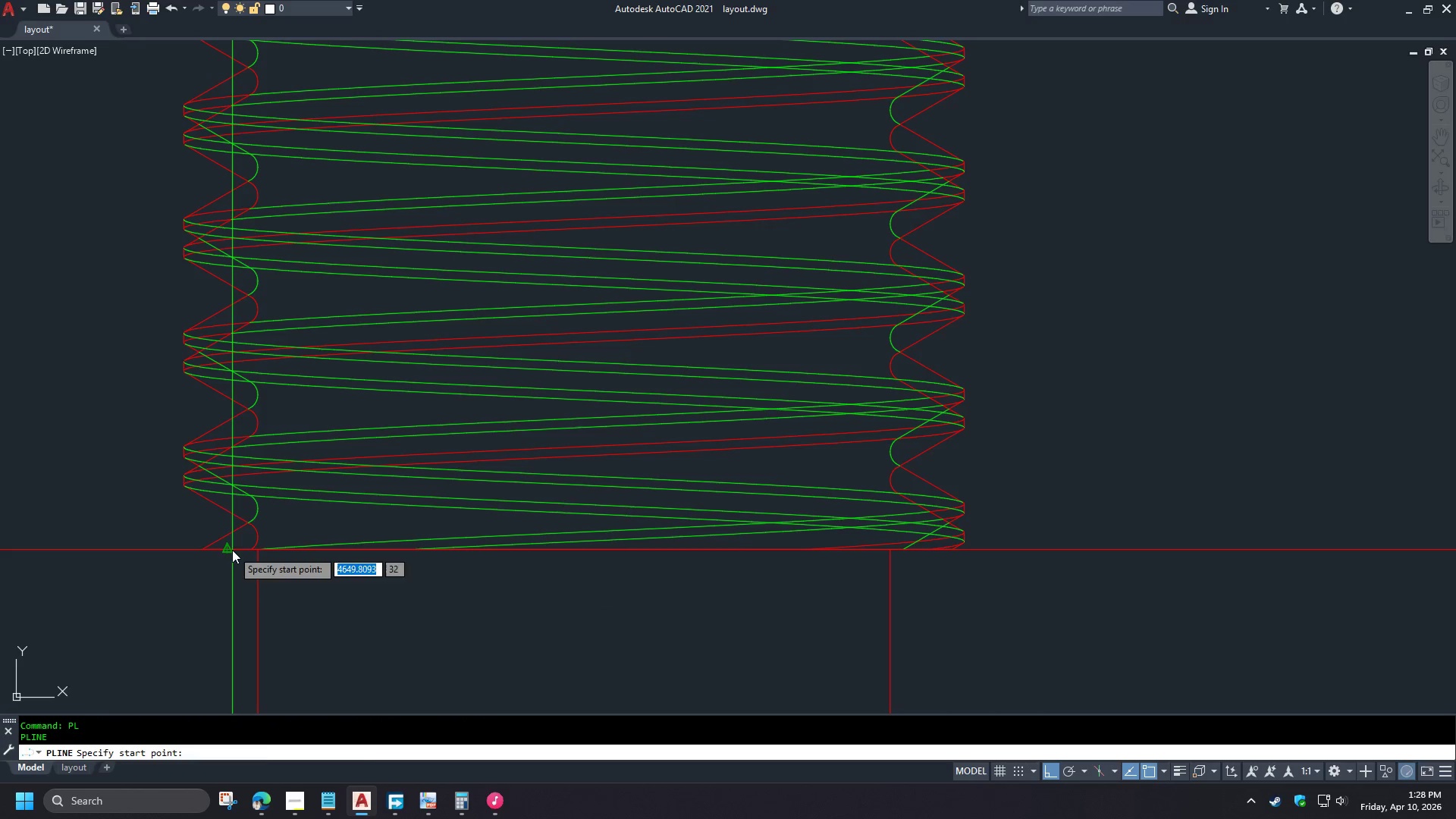 
left_click([1327, 570])
 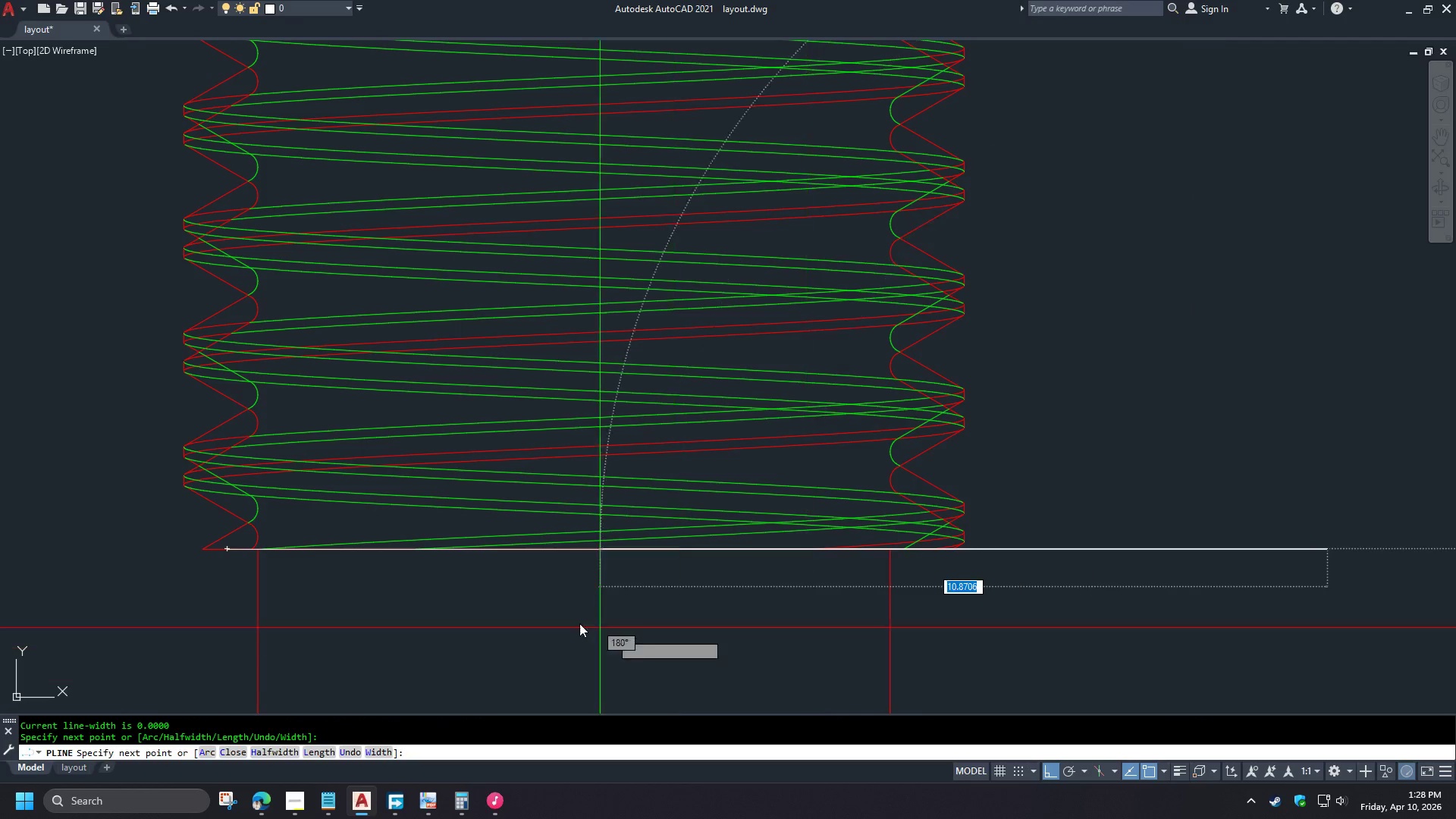 
key(Space)
 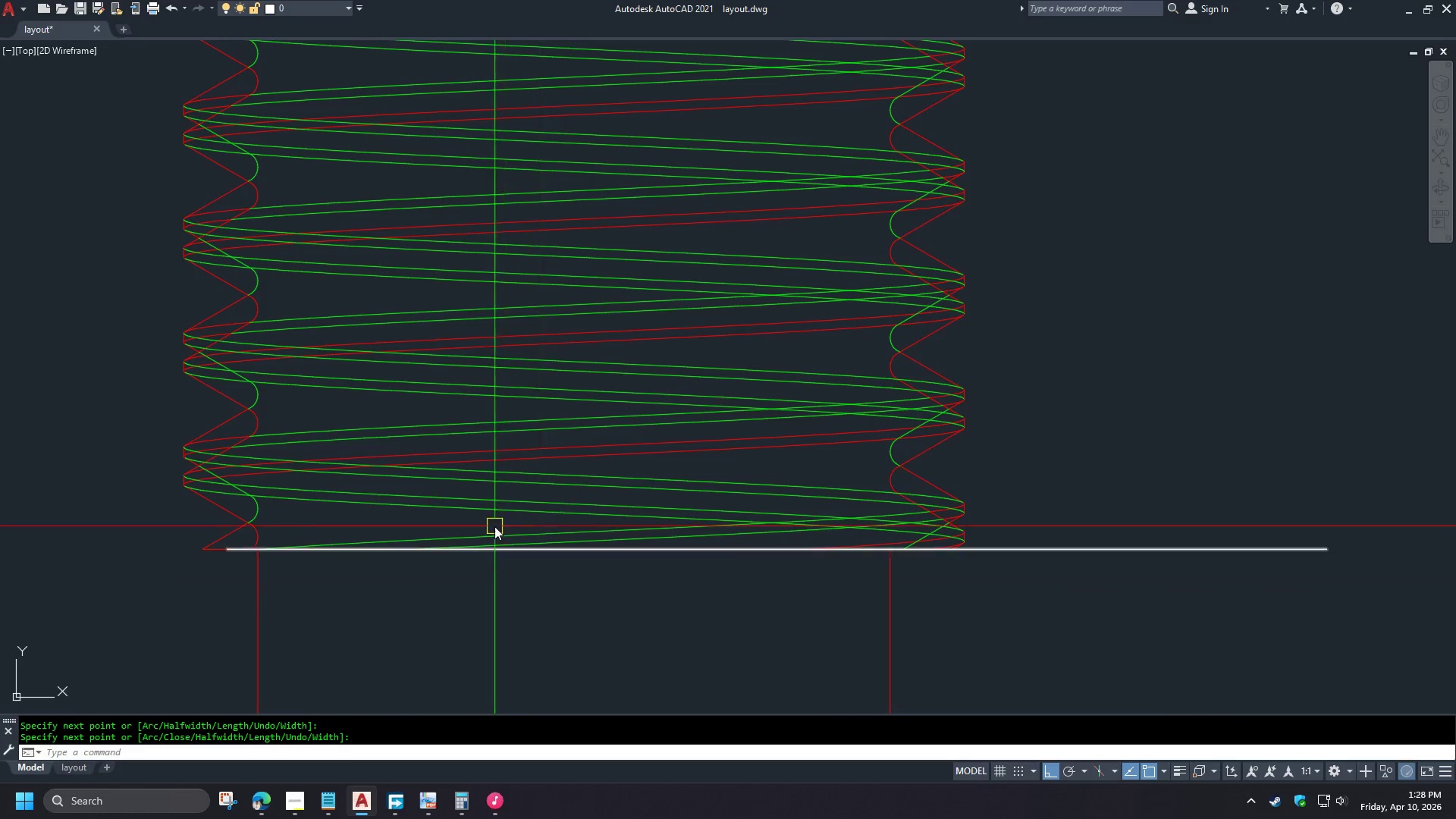 
key(Space)
 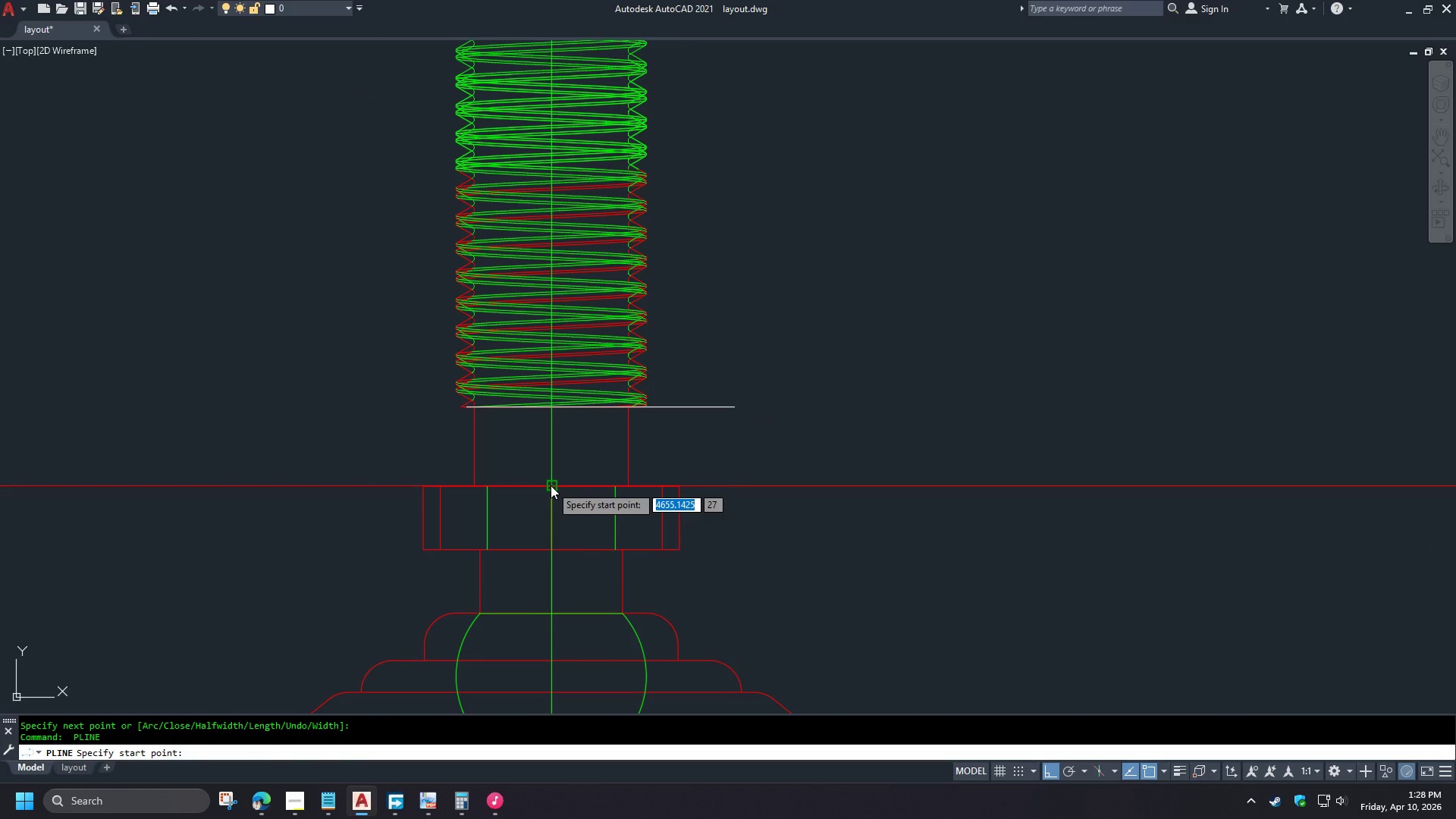 
scroll: coordinate [532, 461], scroll_direction: down, amount: 3.0
 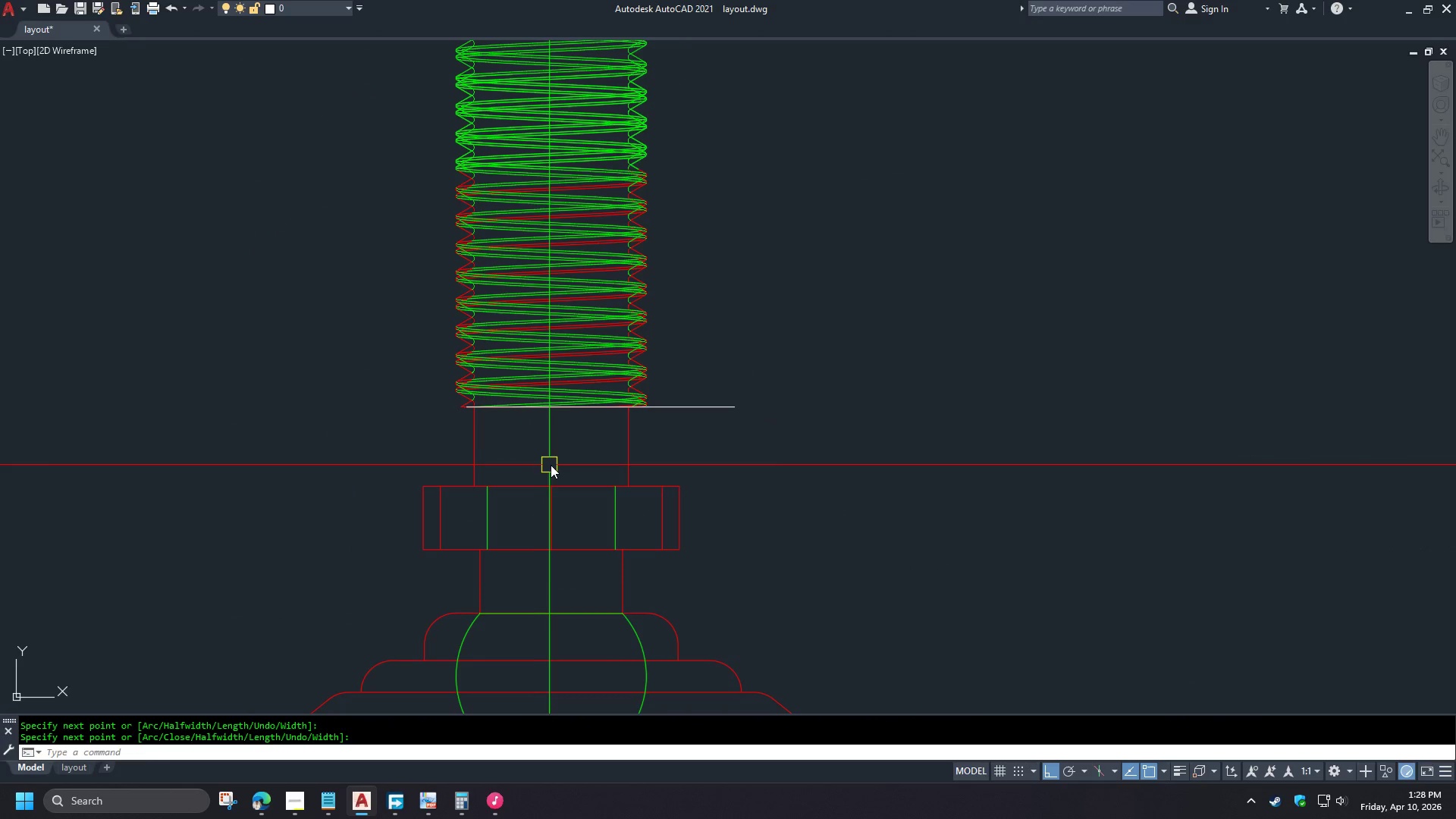 
key(Escape)
 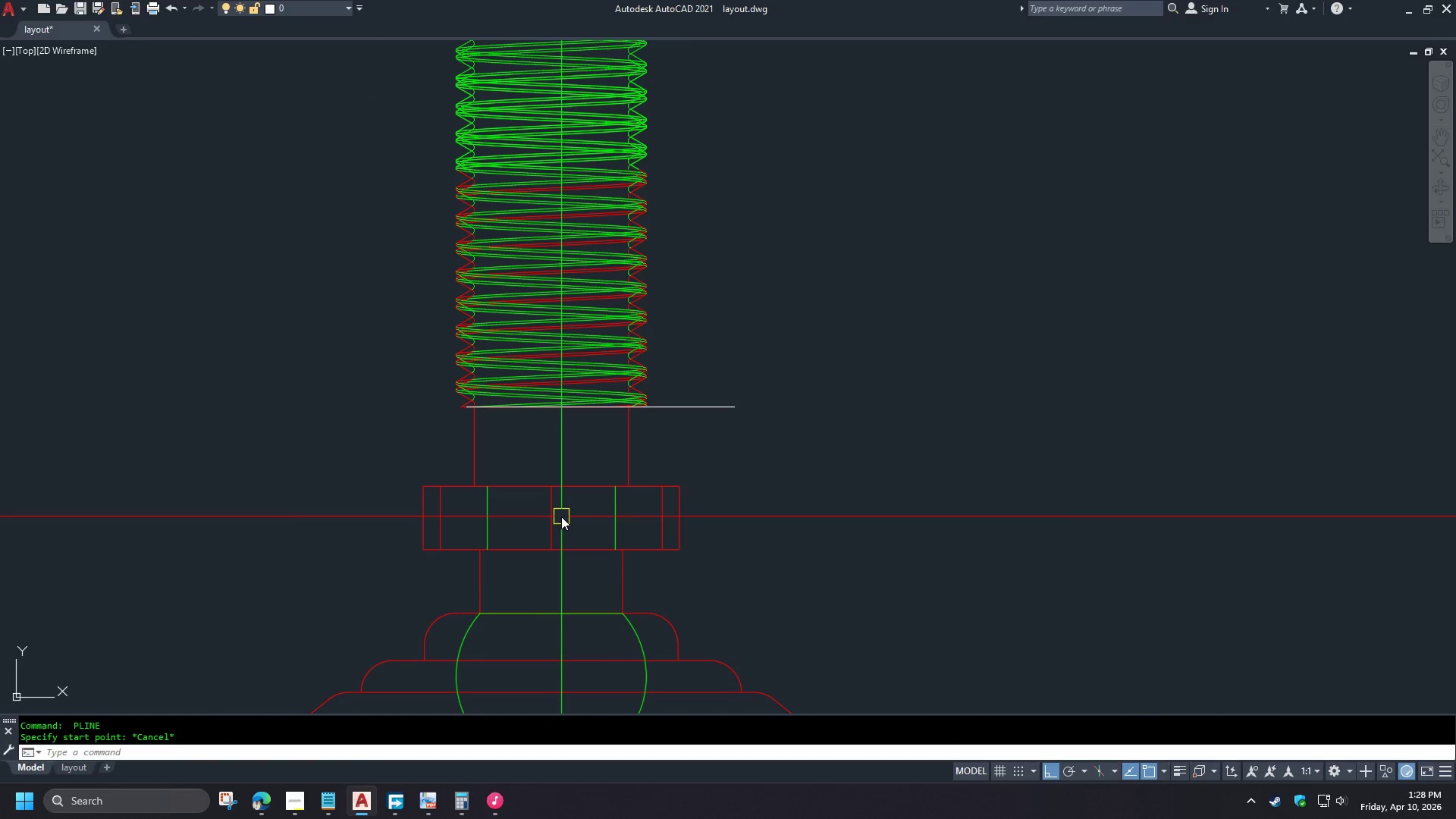 
scroll: coordinate [561, 519], scroll_direction: down, amount: 1.0
 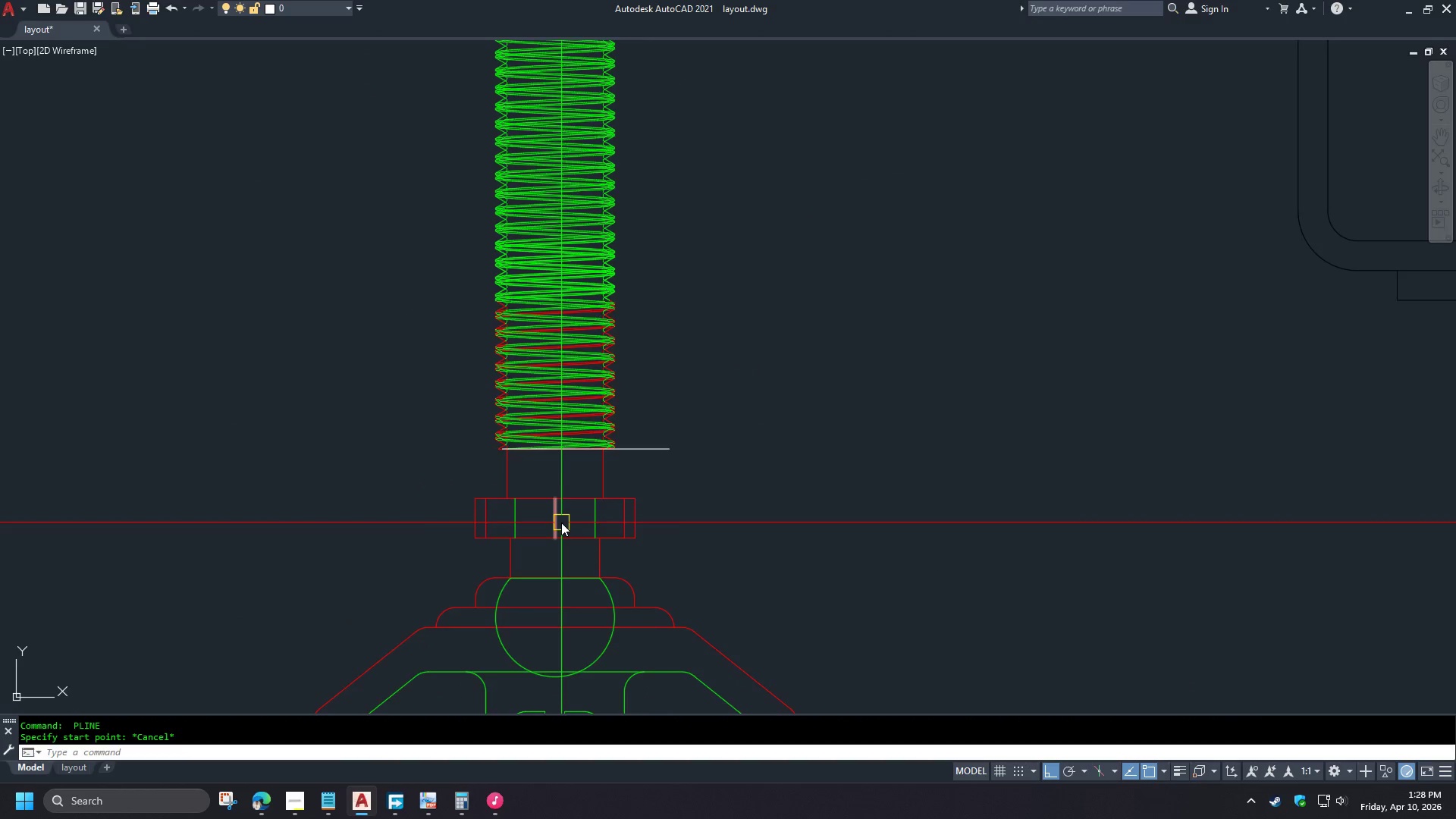 
scroll: coordinate [561, 522], scroll_direction: up, amount: 1.0
 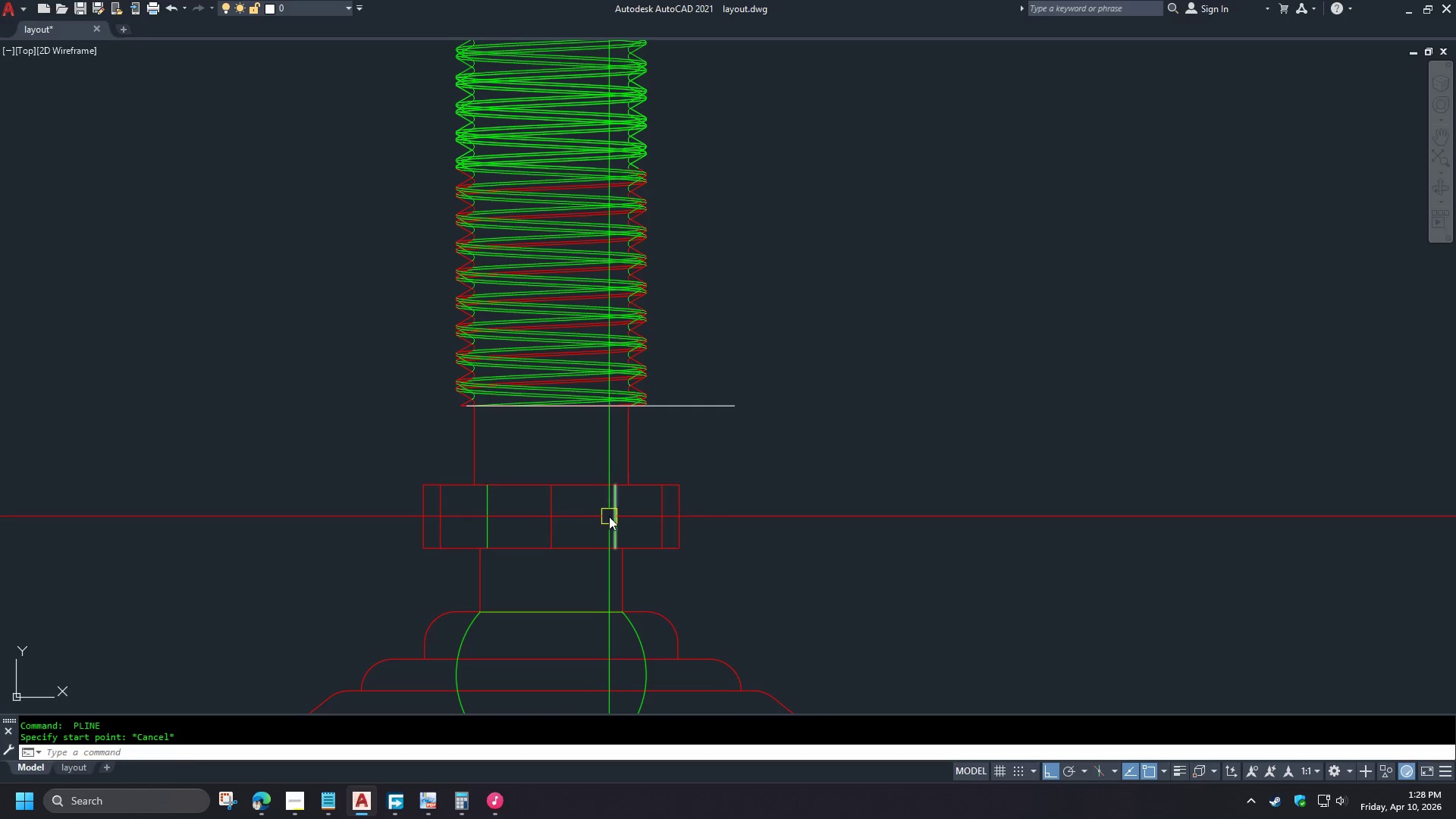 
left_click([613, 516])
 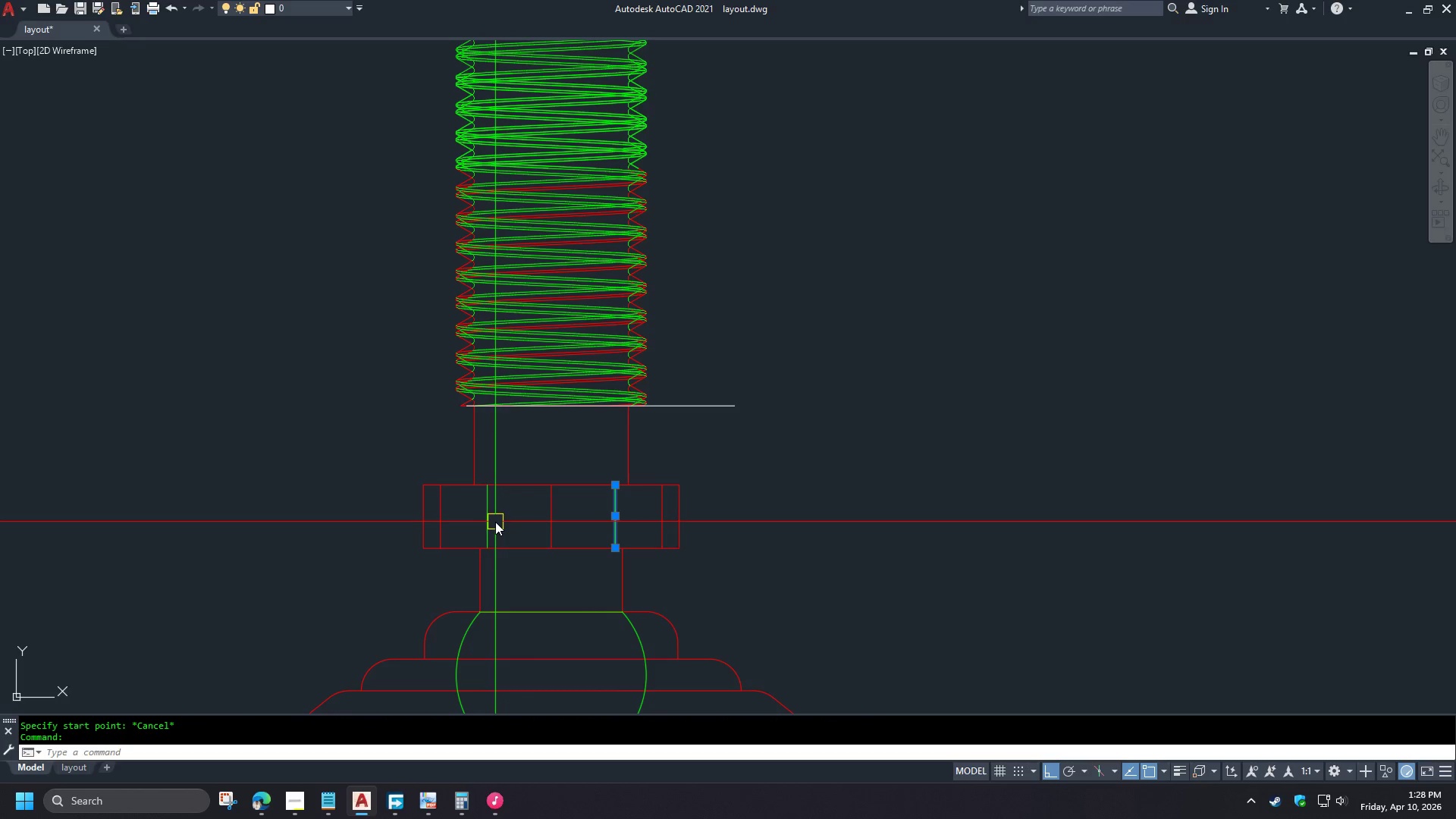 
left_click([489, 522])
 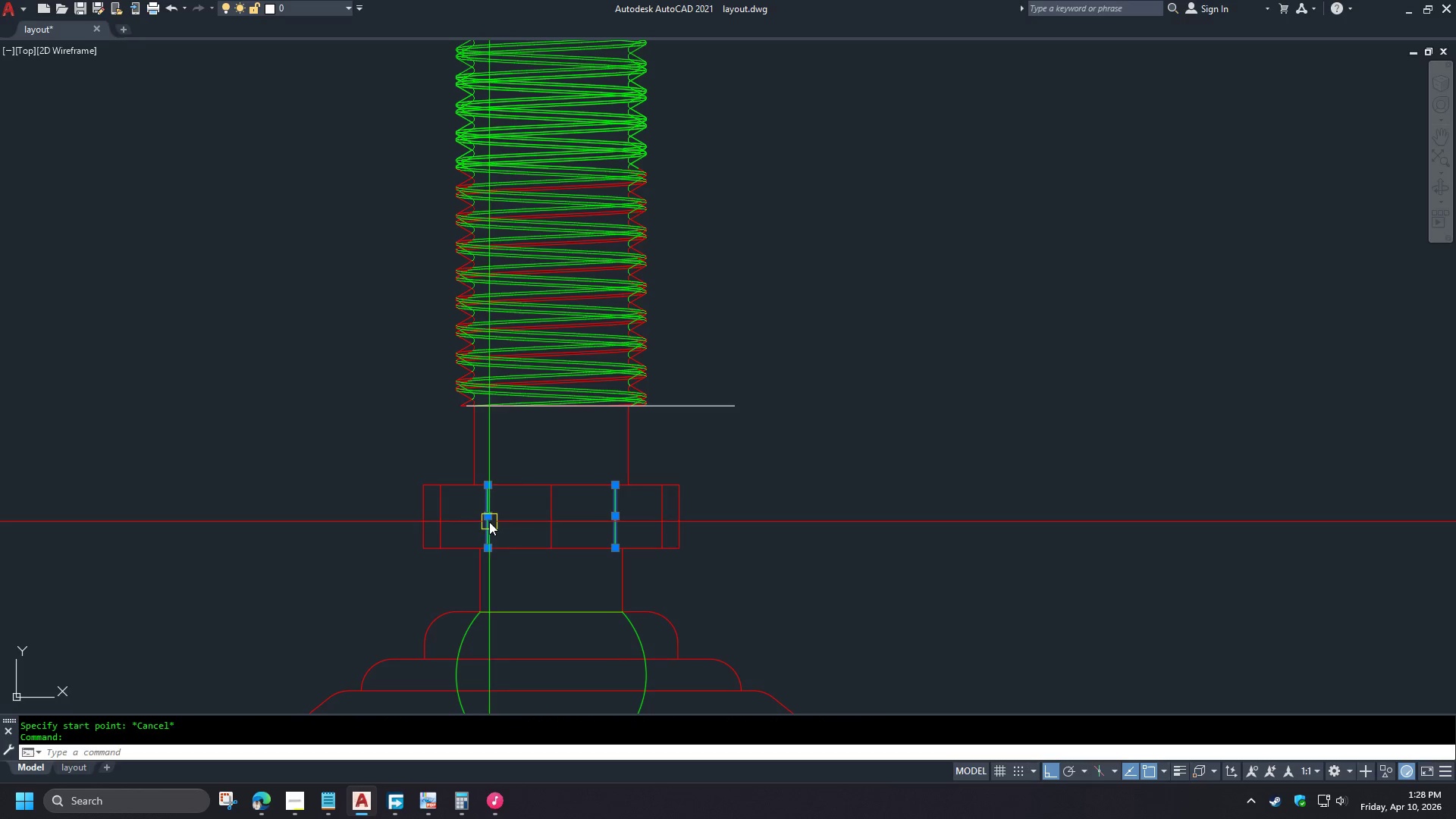 
key(E)
 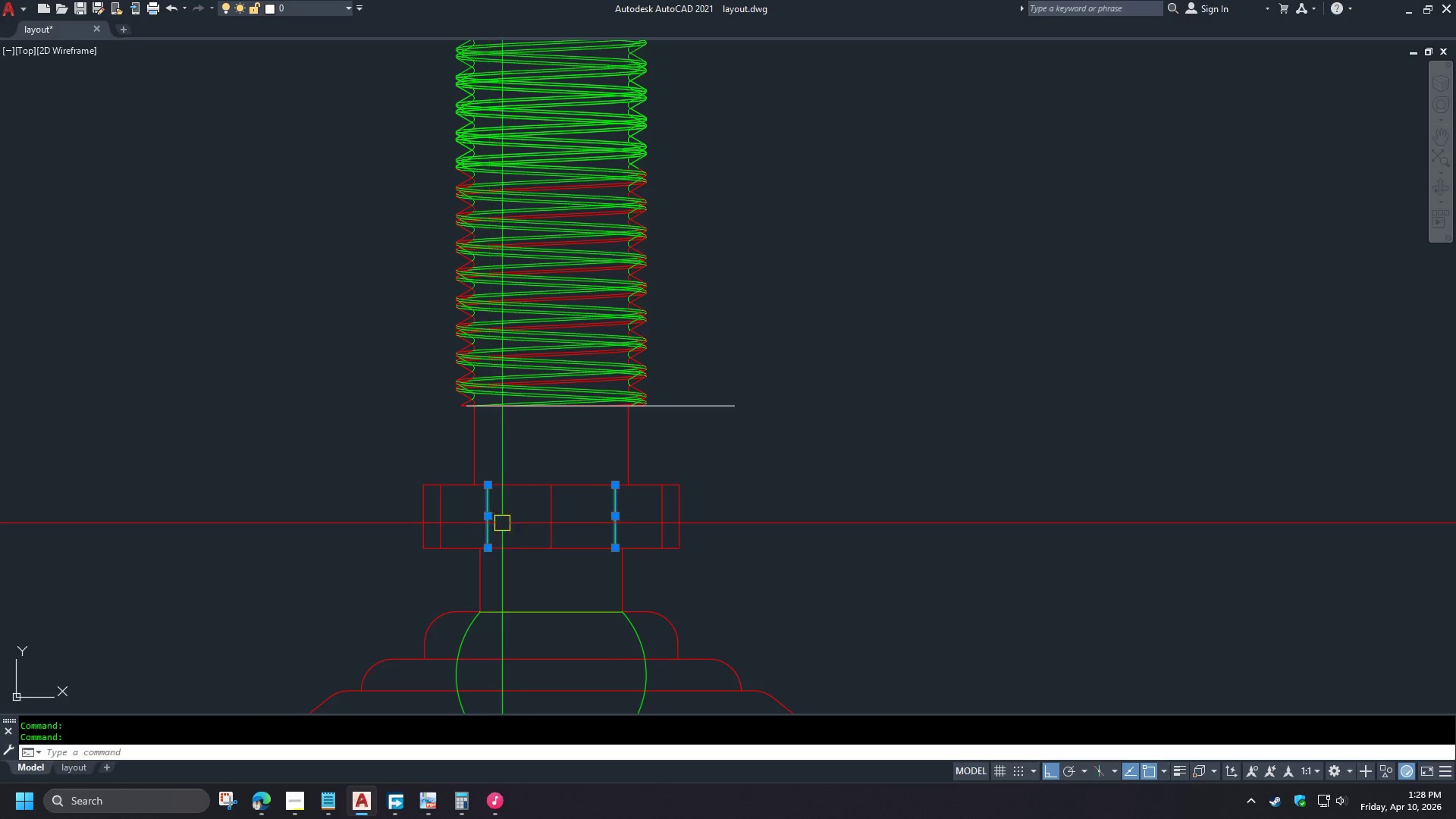 
key(Space)
 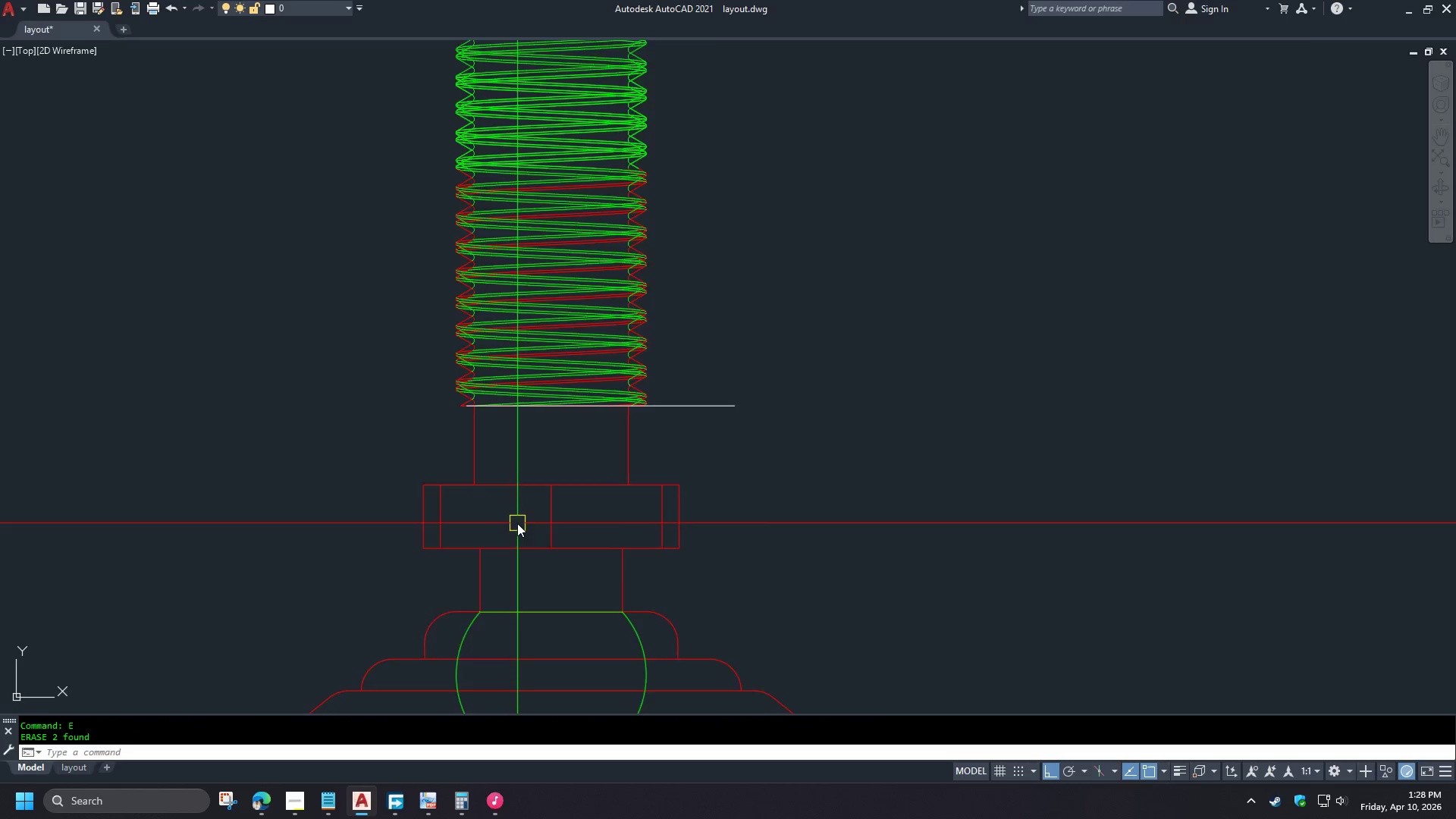 
scroll: coordinate [519, 523], scroll_direction: down, amount: 2.0
 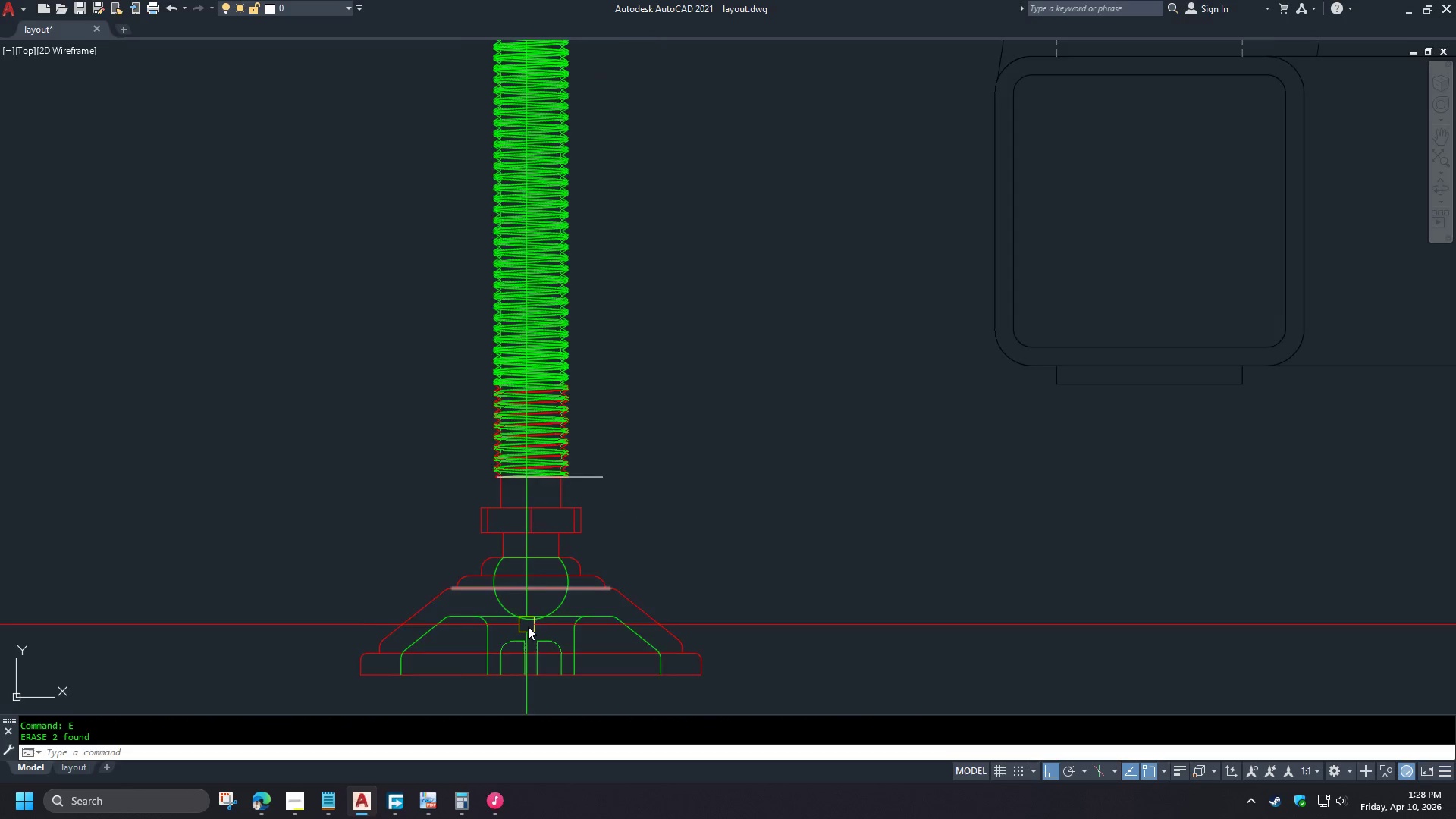 
scroll: coordinate [536, 629], scroll_direction: up, amount: 2.0
 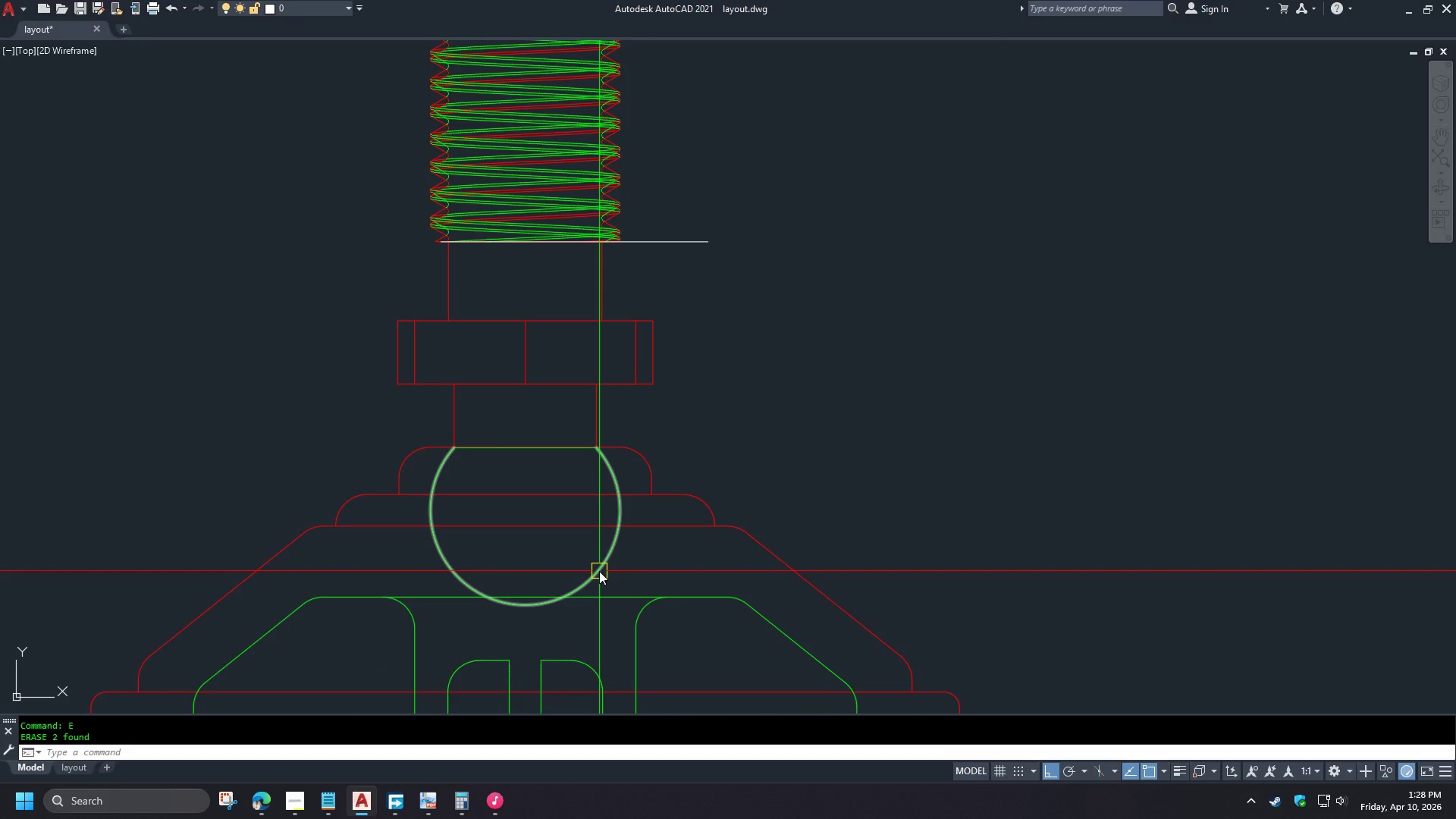 
left_click([599, 571])
 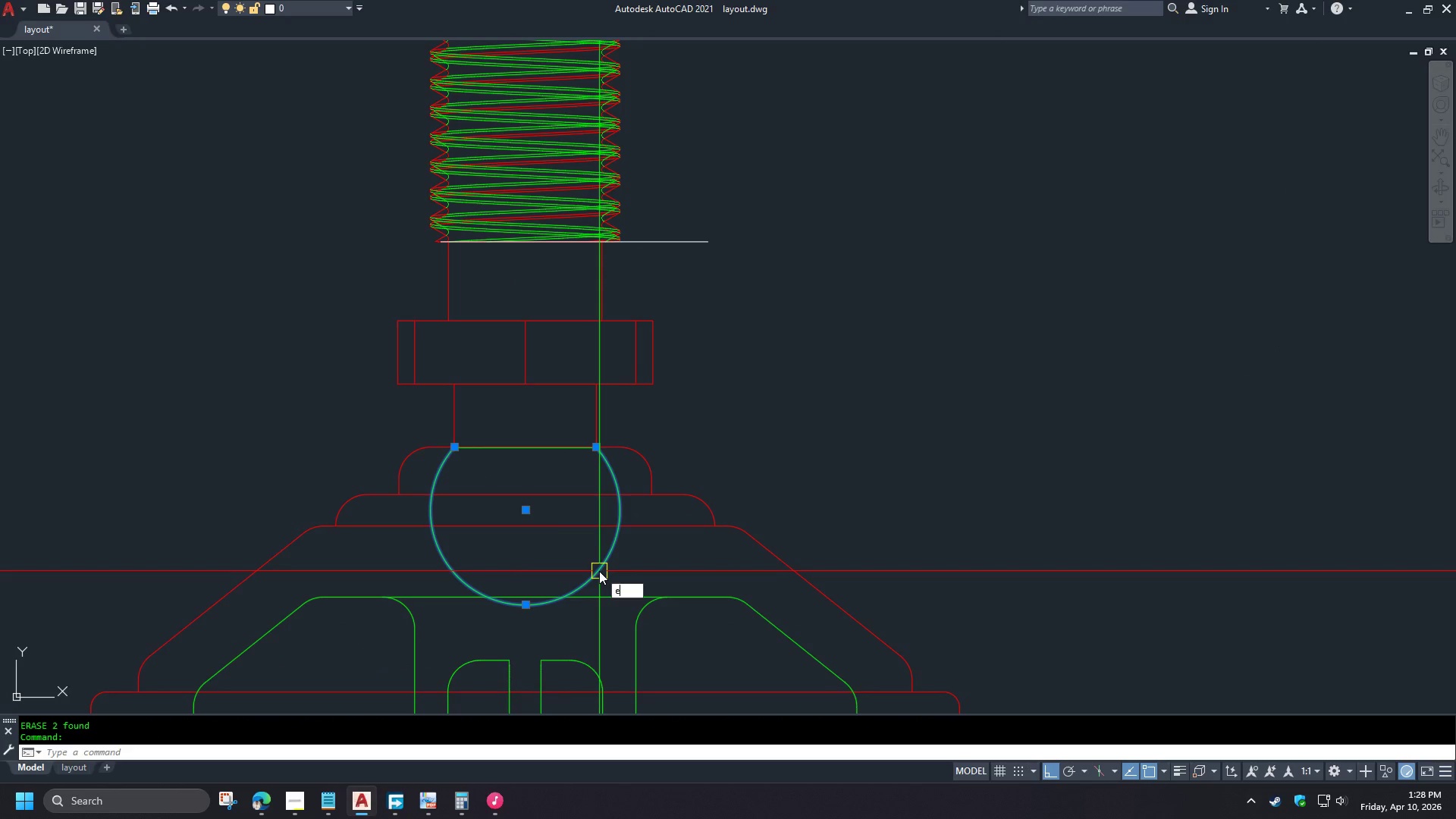 
key(E)
 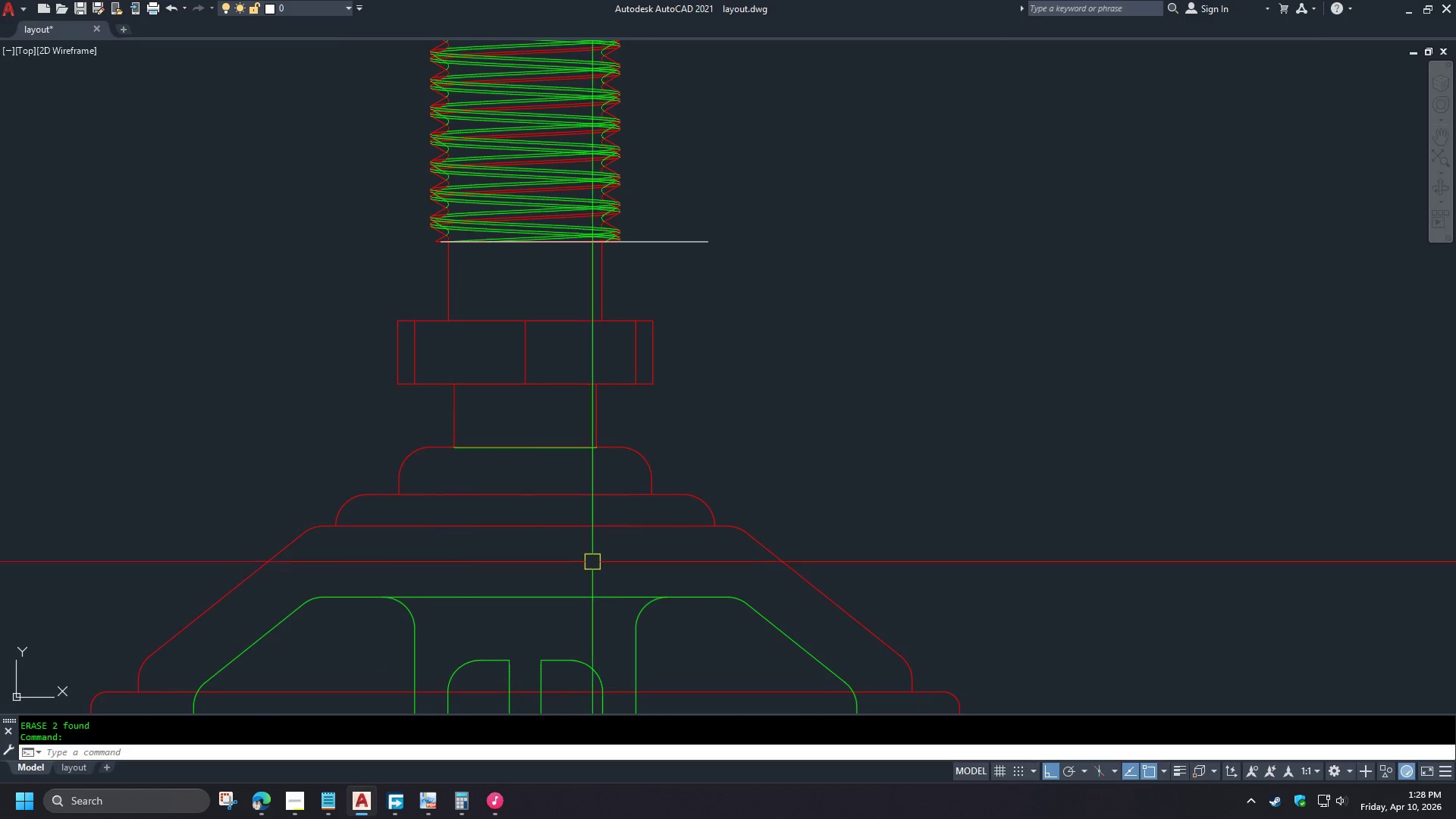 
key(Space)
 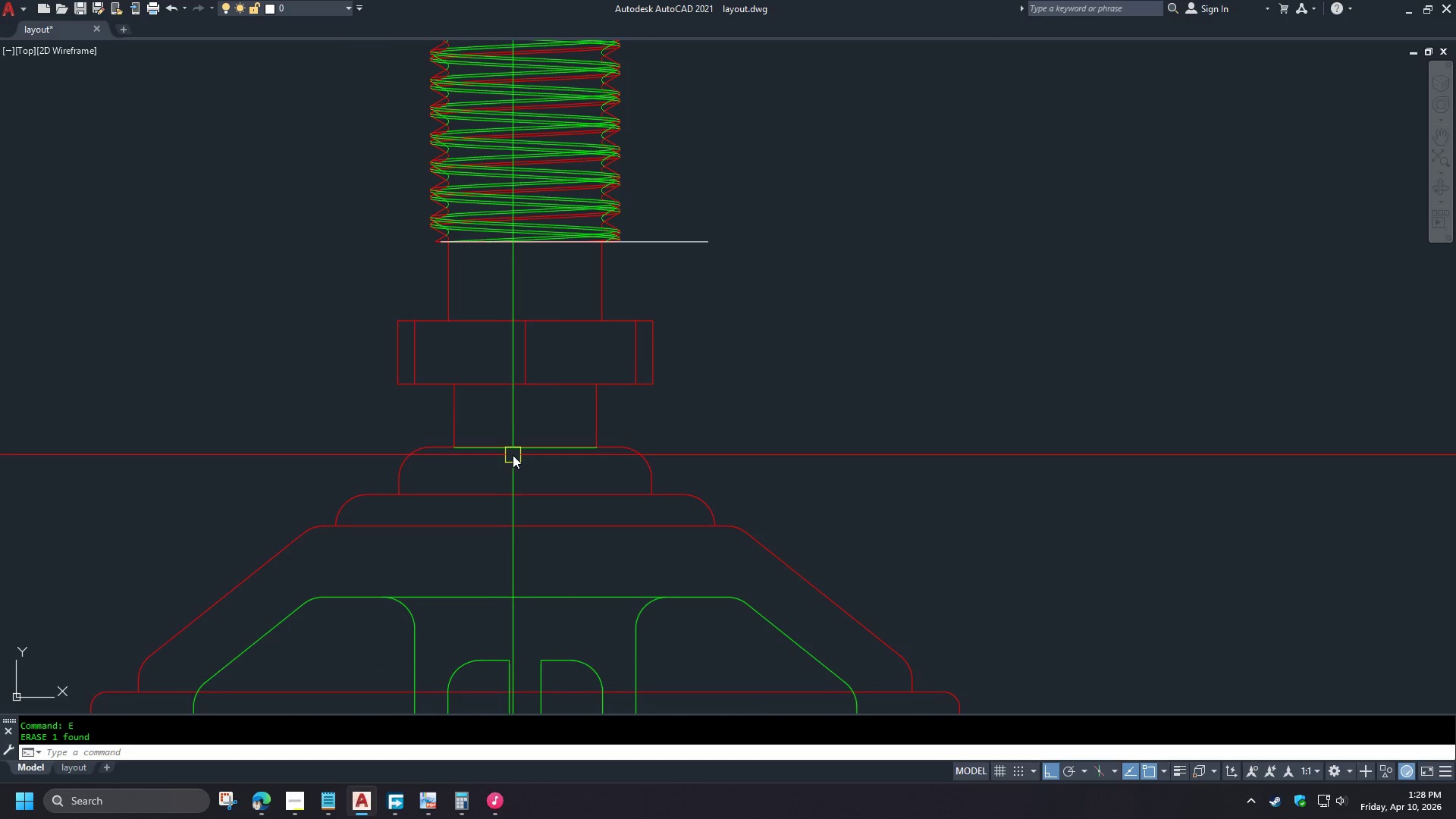 
left_click([507, 447])
 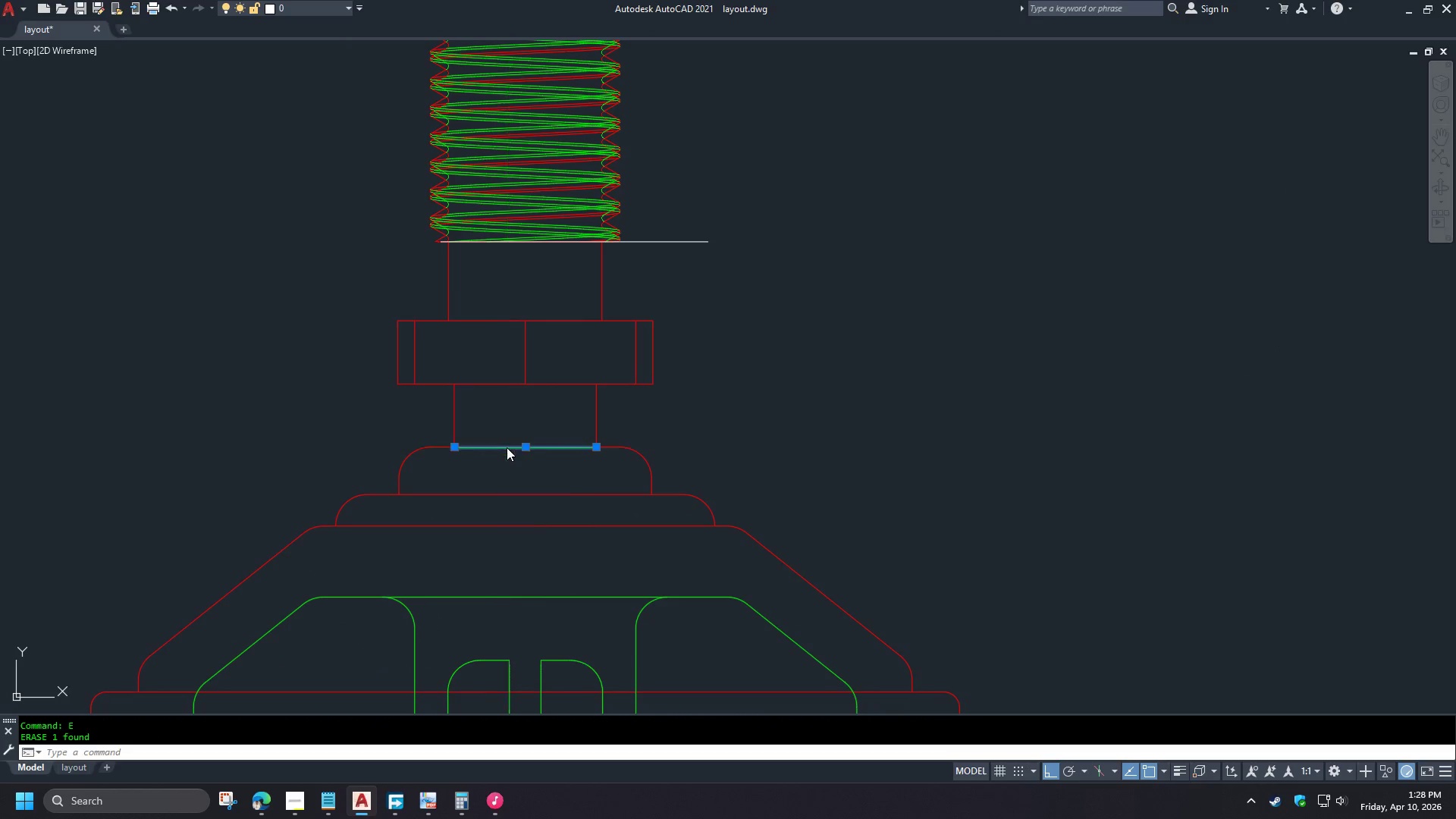 
key(E)
 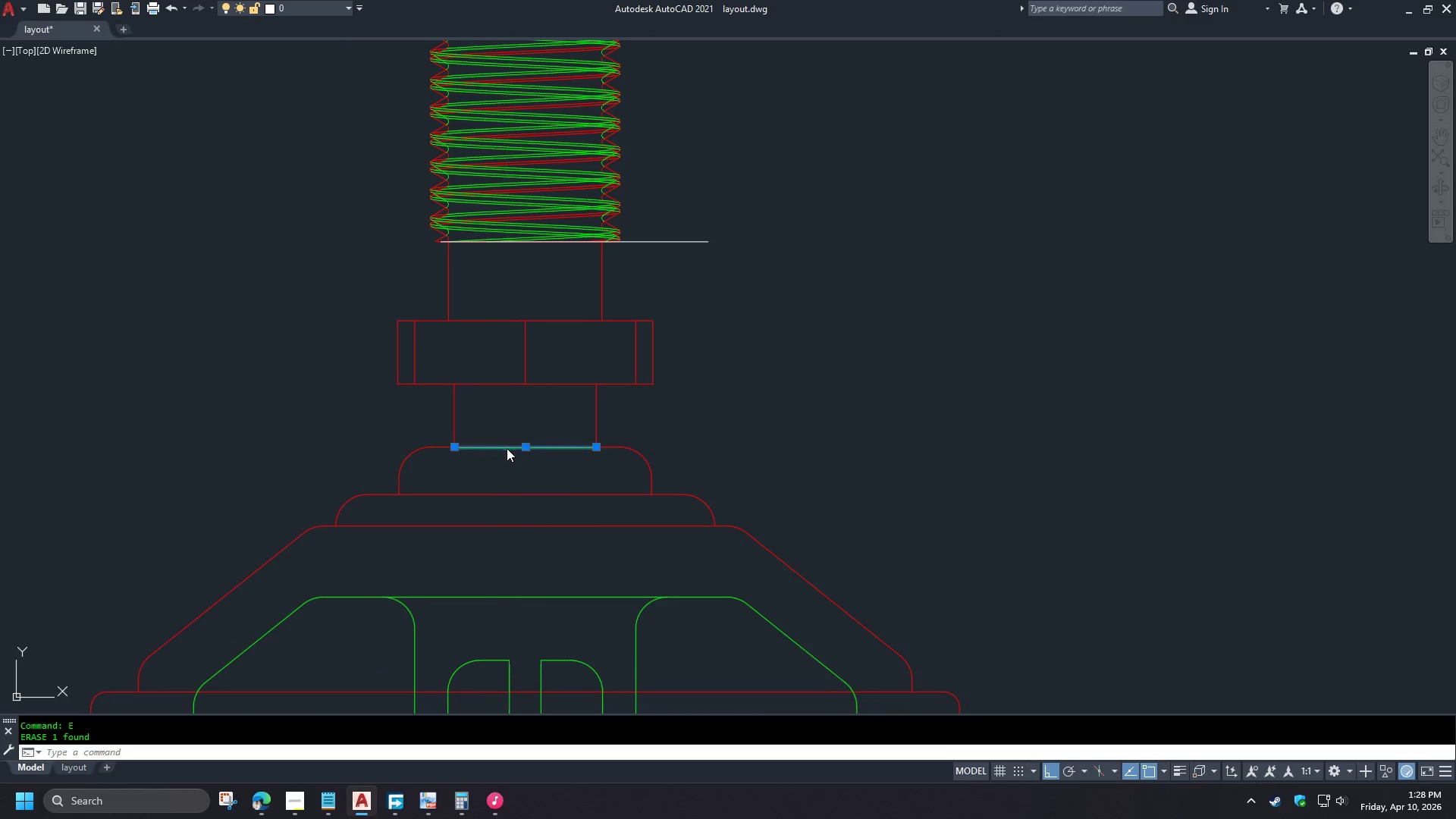 
key(Space)
 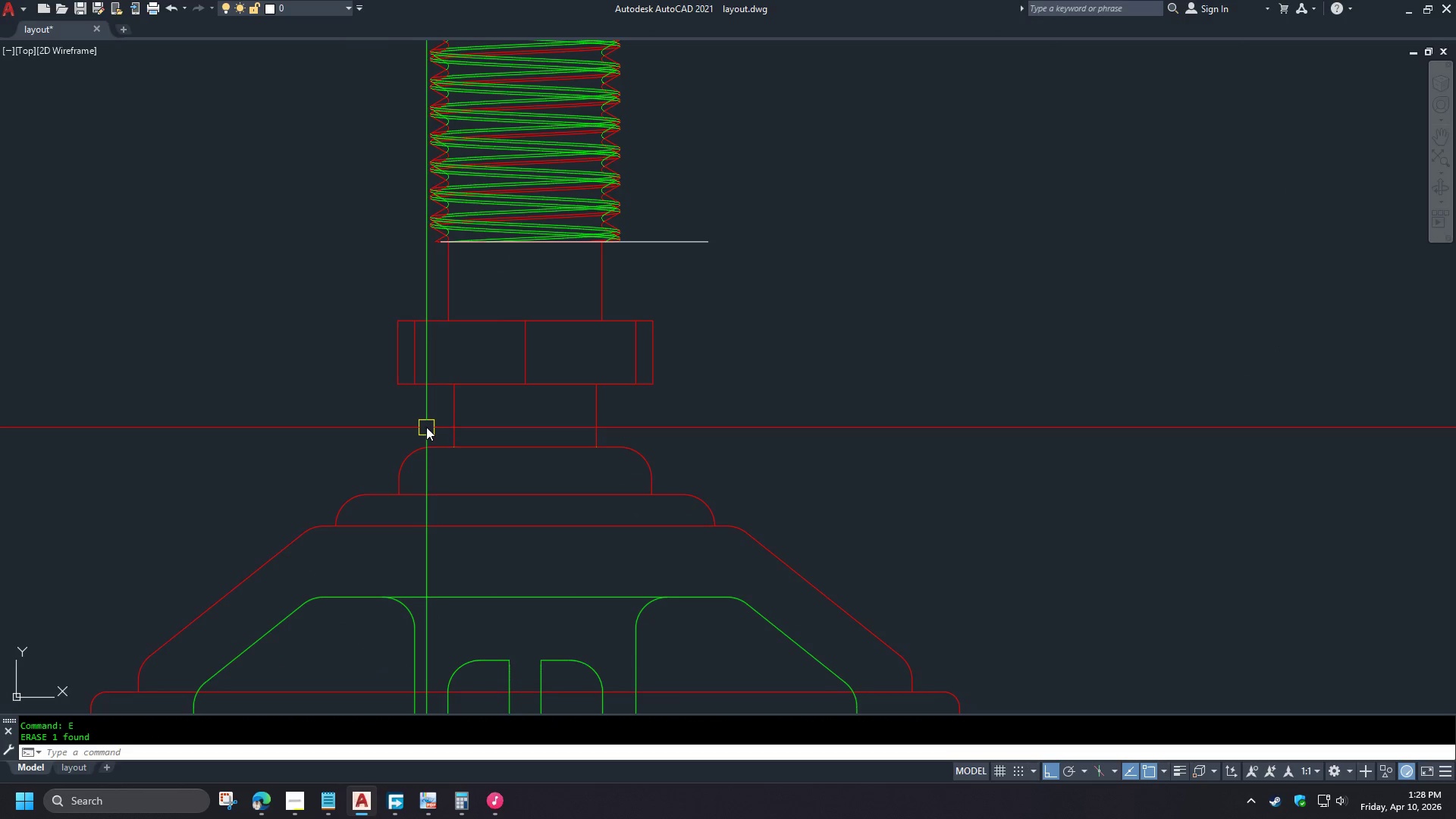 
left_click_drag(start_coordinate=[425, 422], to_coordinate=[454, 440])
 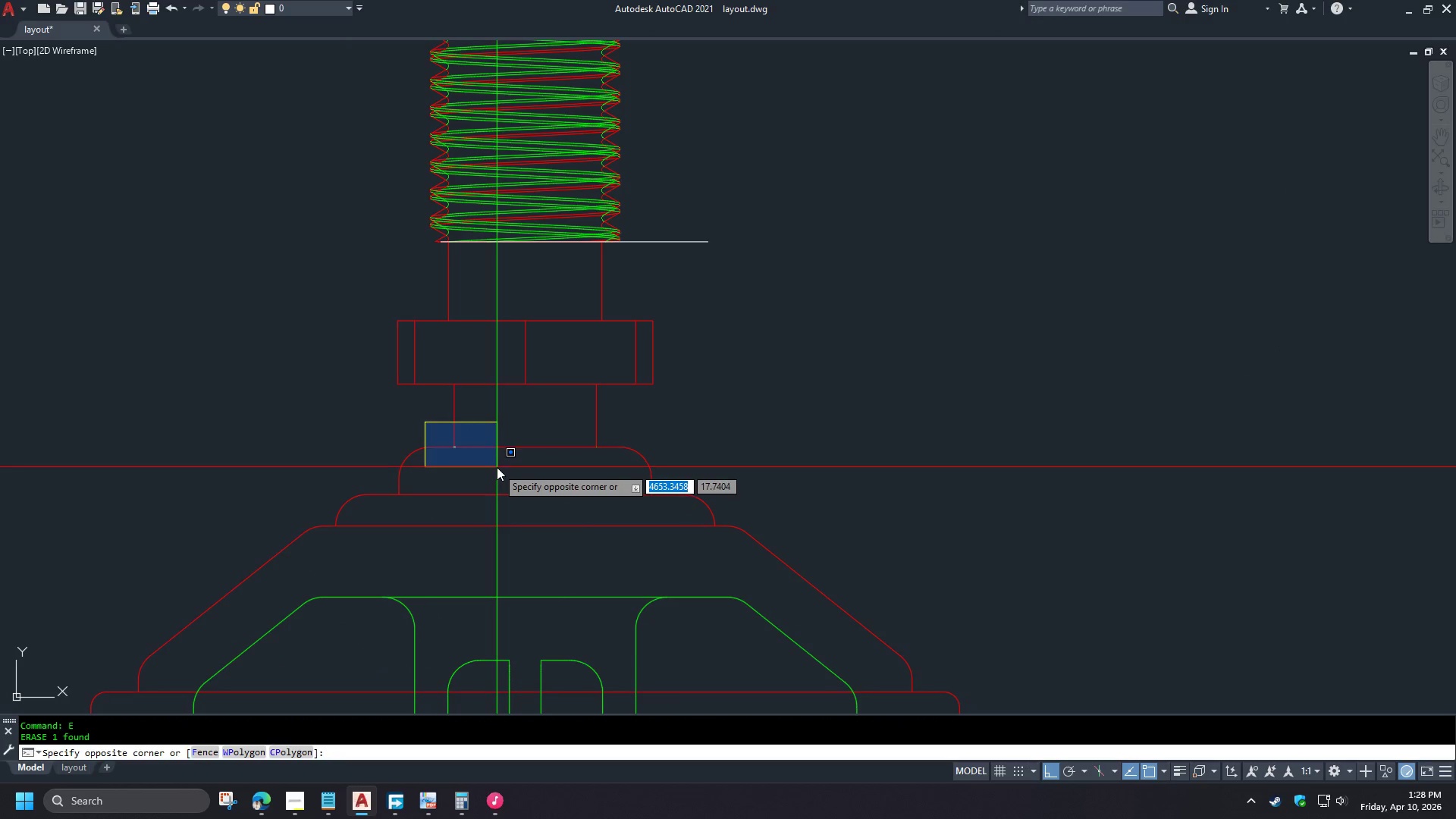 
double_click([497, 467])
 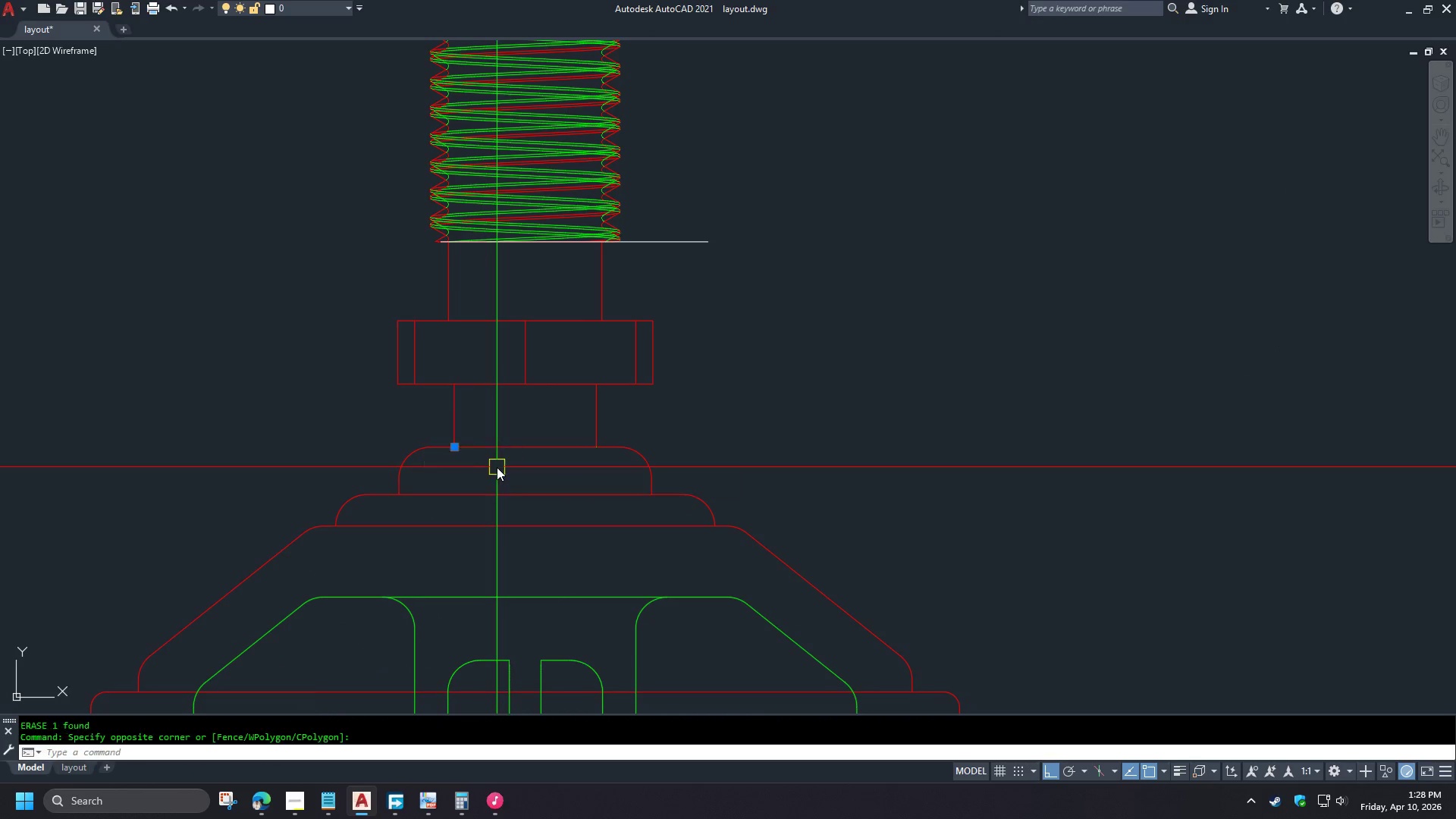 
key(E)
 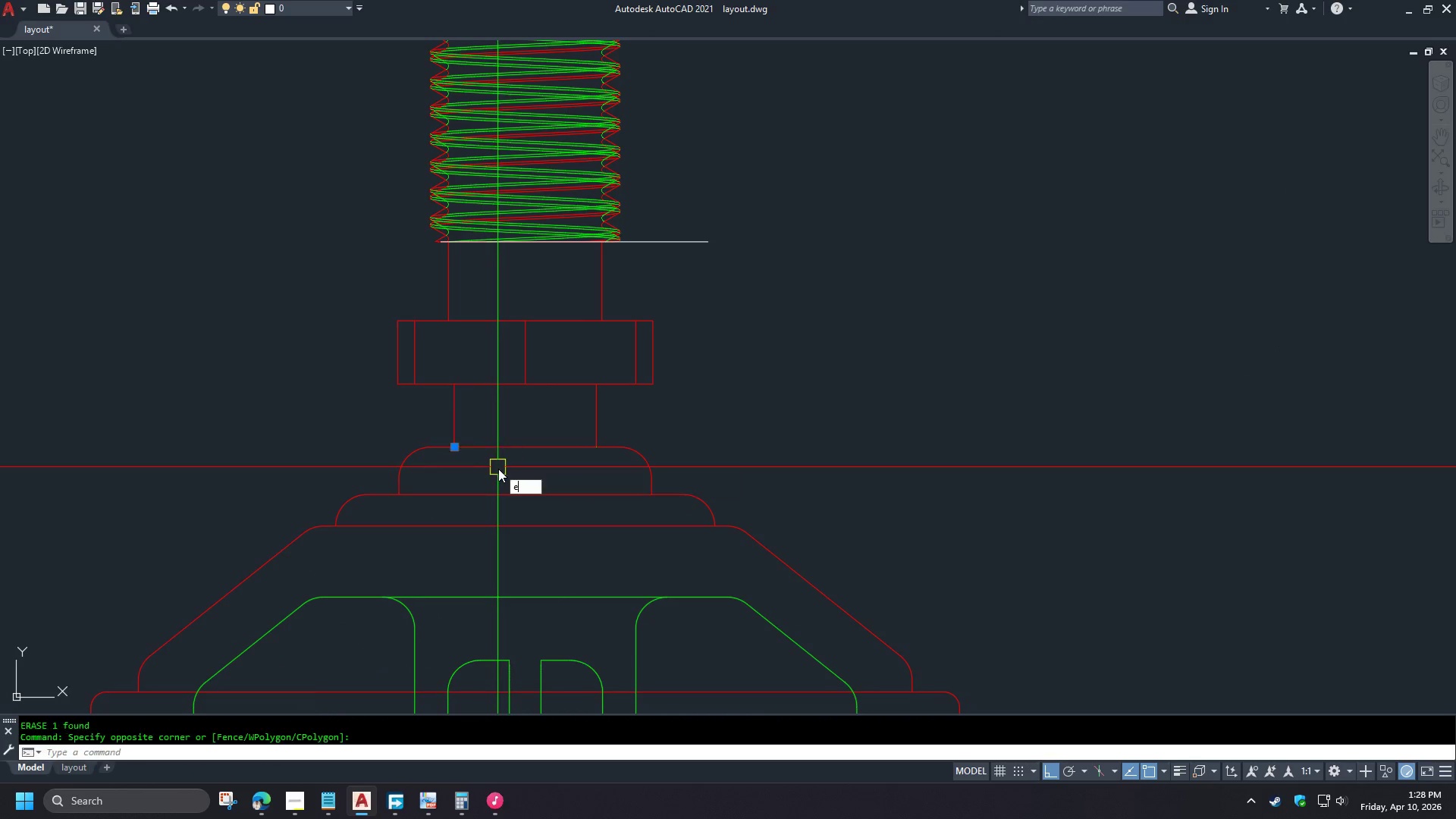 
key(Space)
 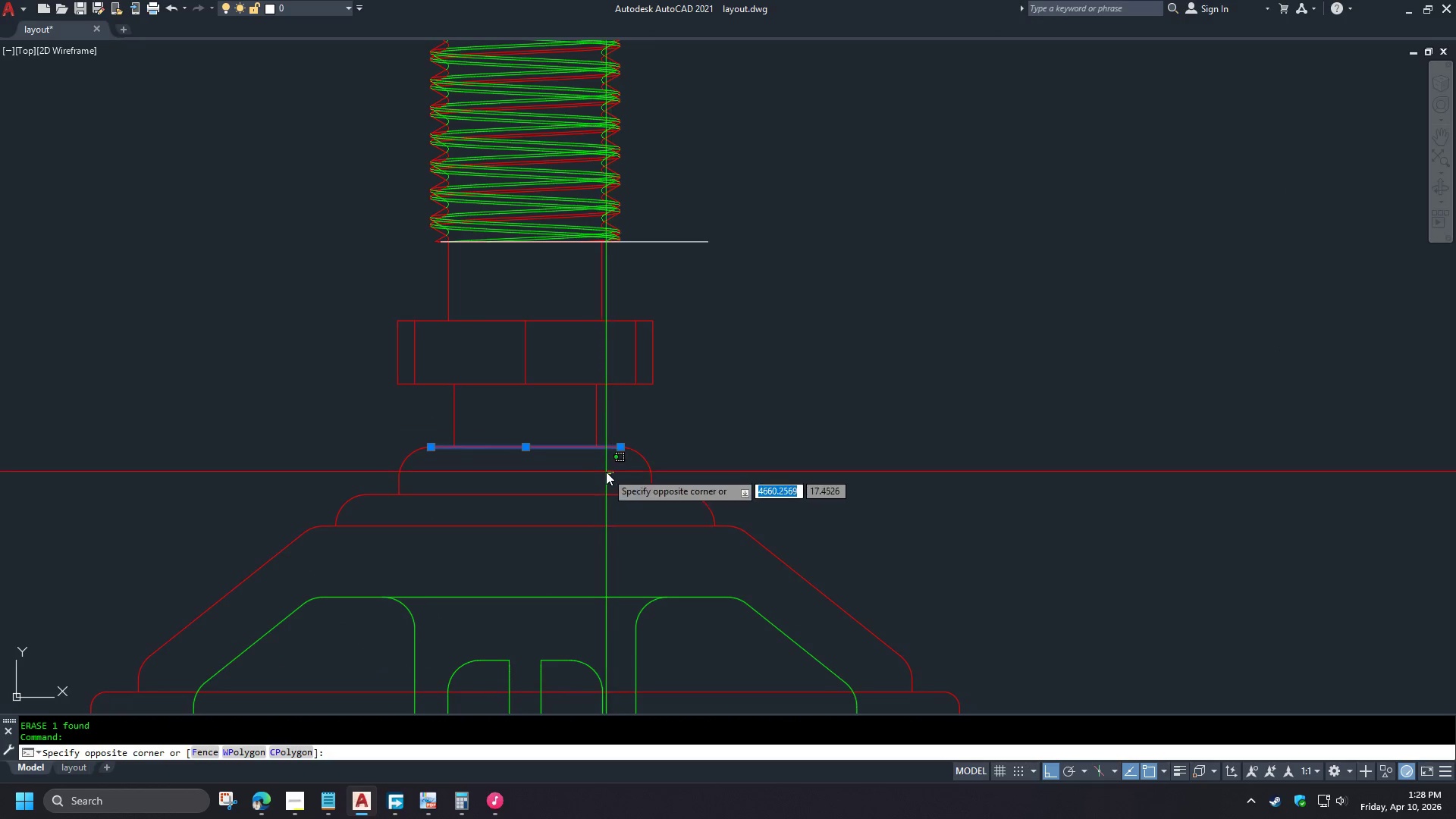 
key(Escape)
 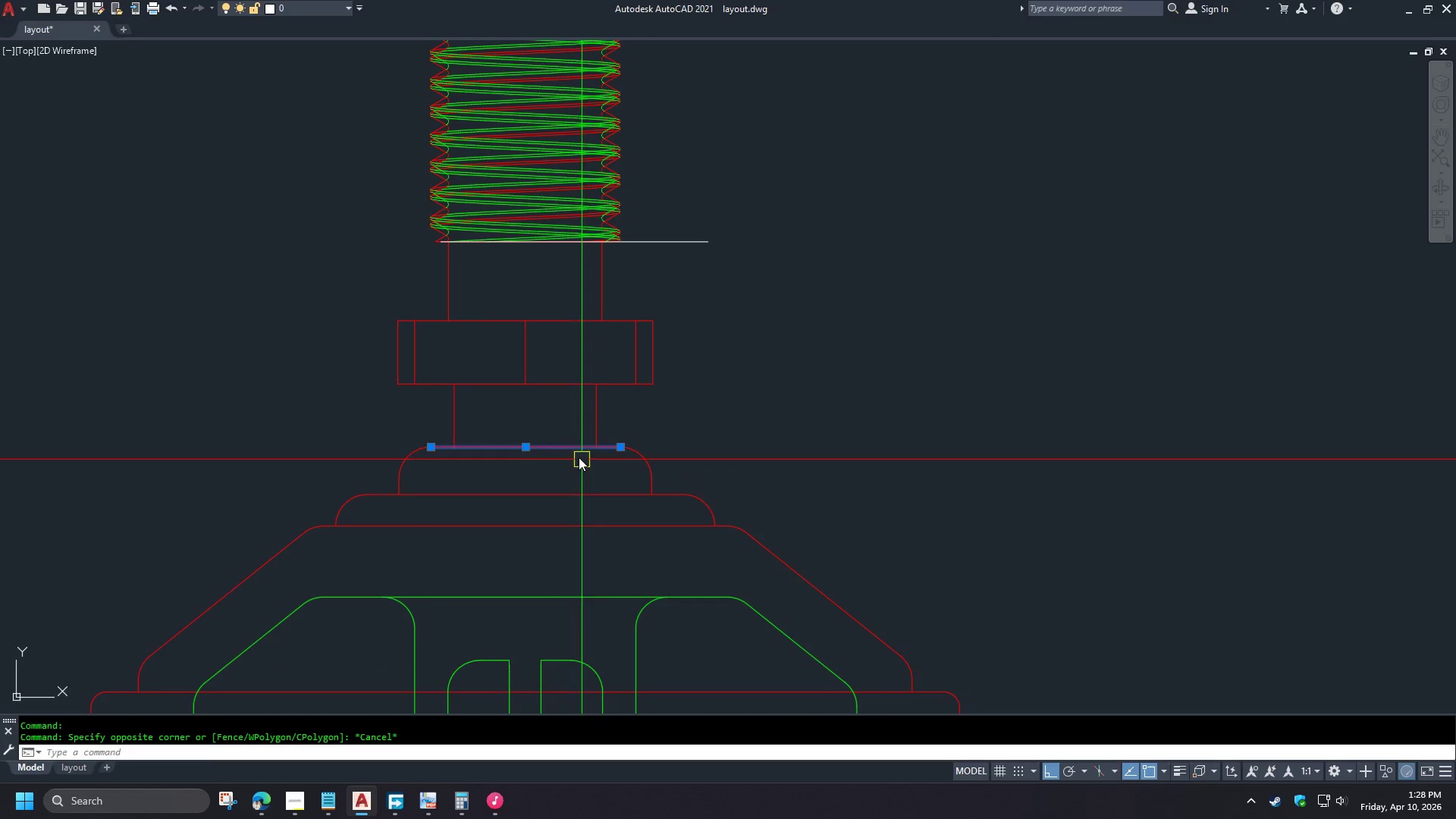 
key(Escape)
 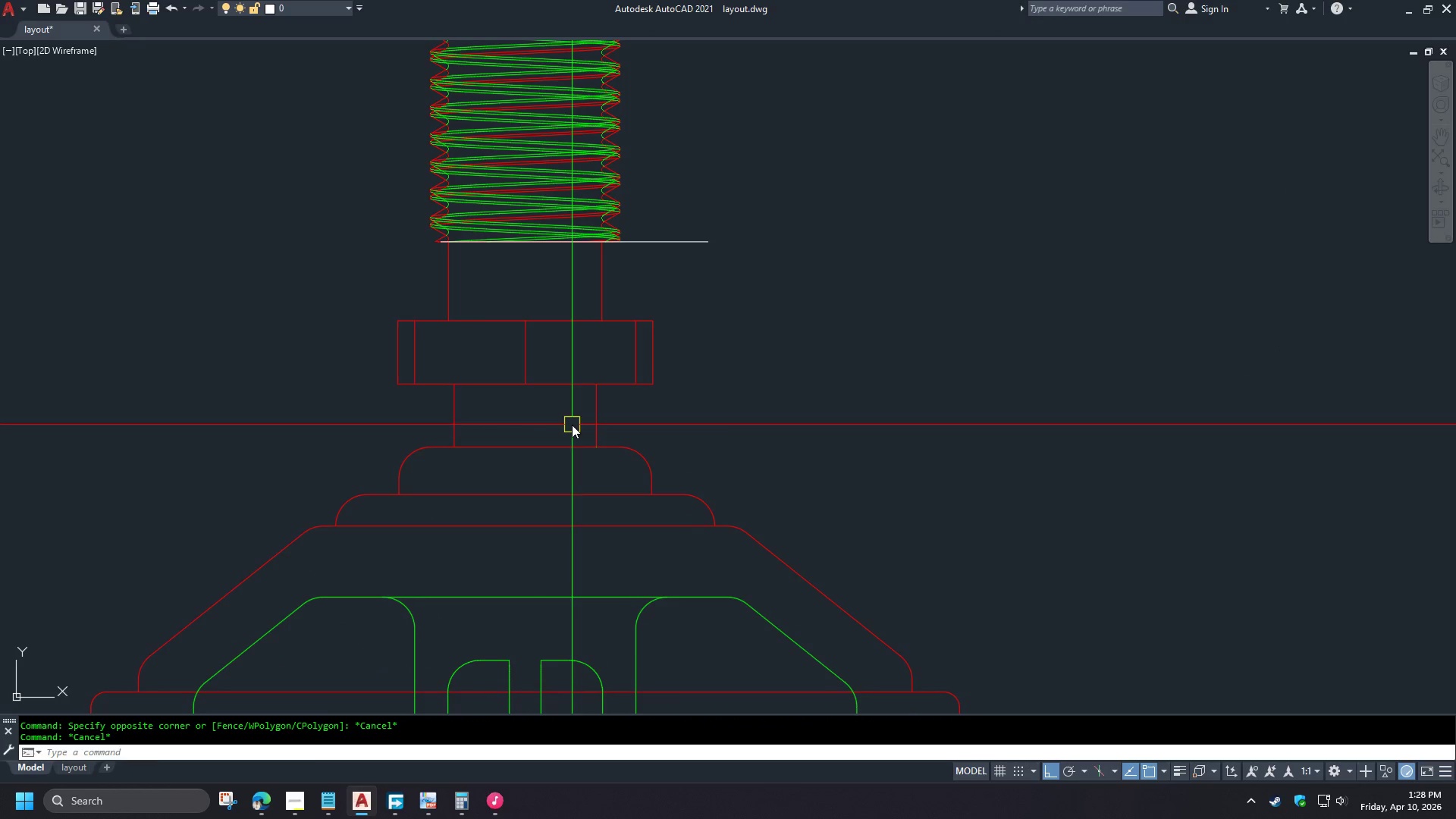 
left_click_drag(start_coordinate=[572, 425], to_coordinate=[585, 438])
 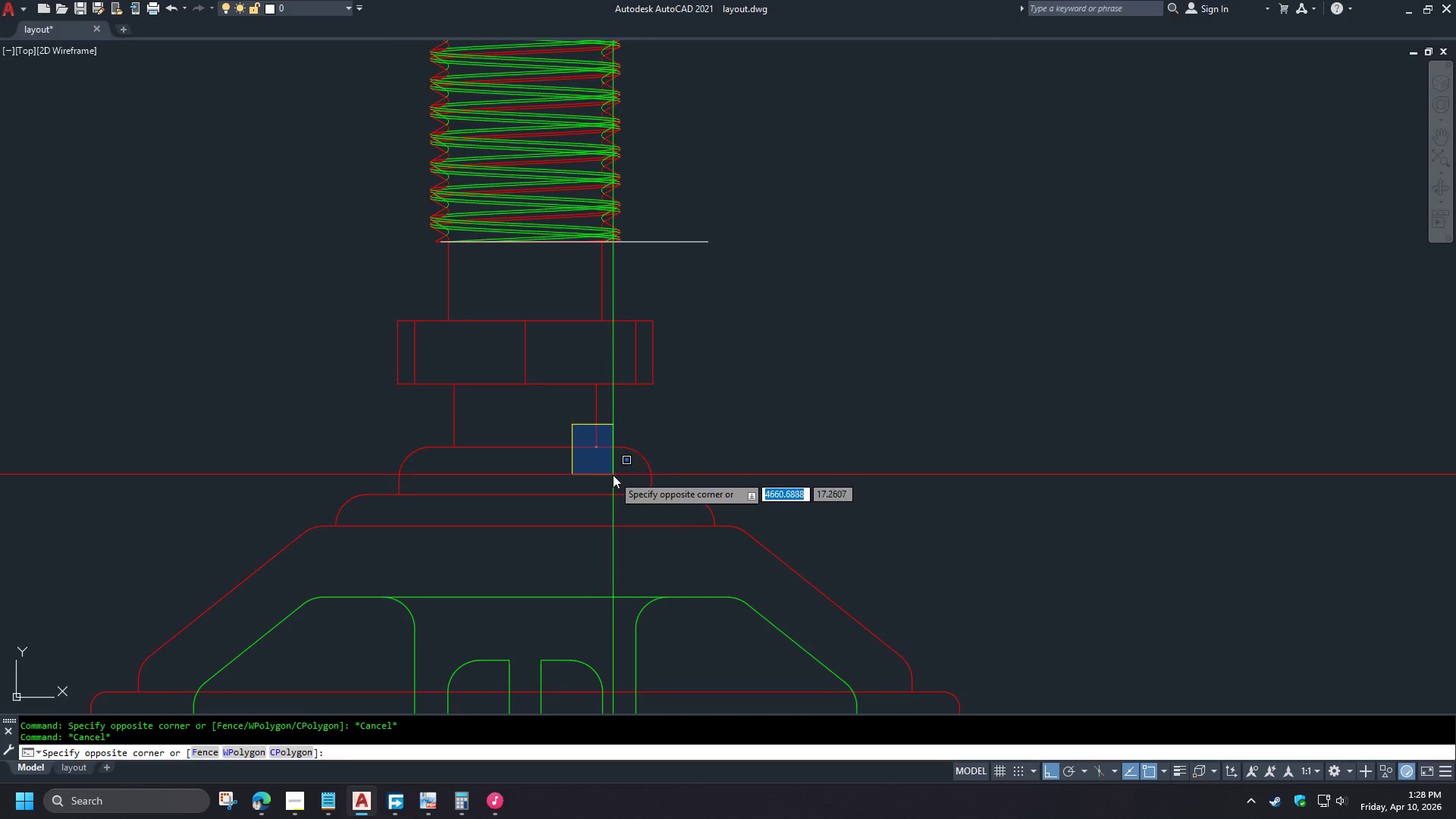 
double_click([612, 475])
 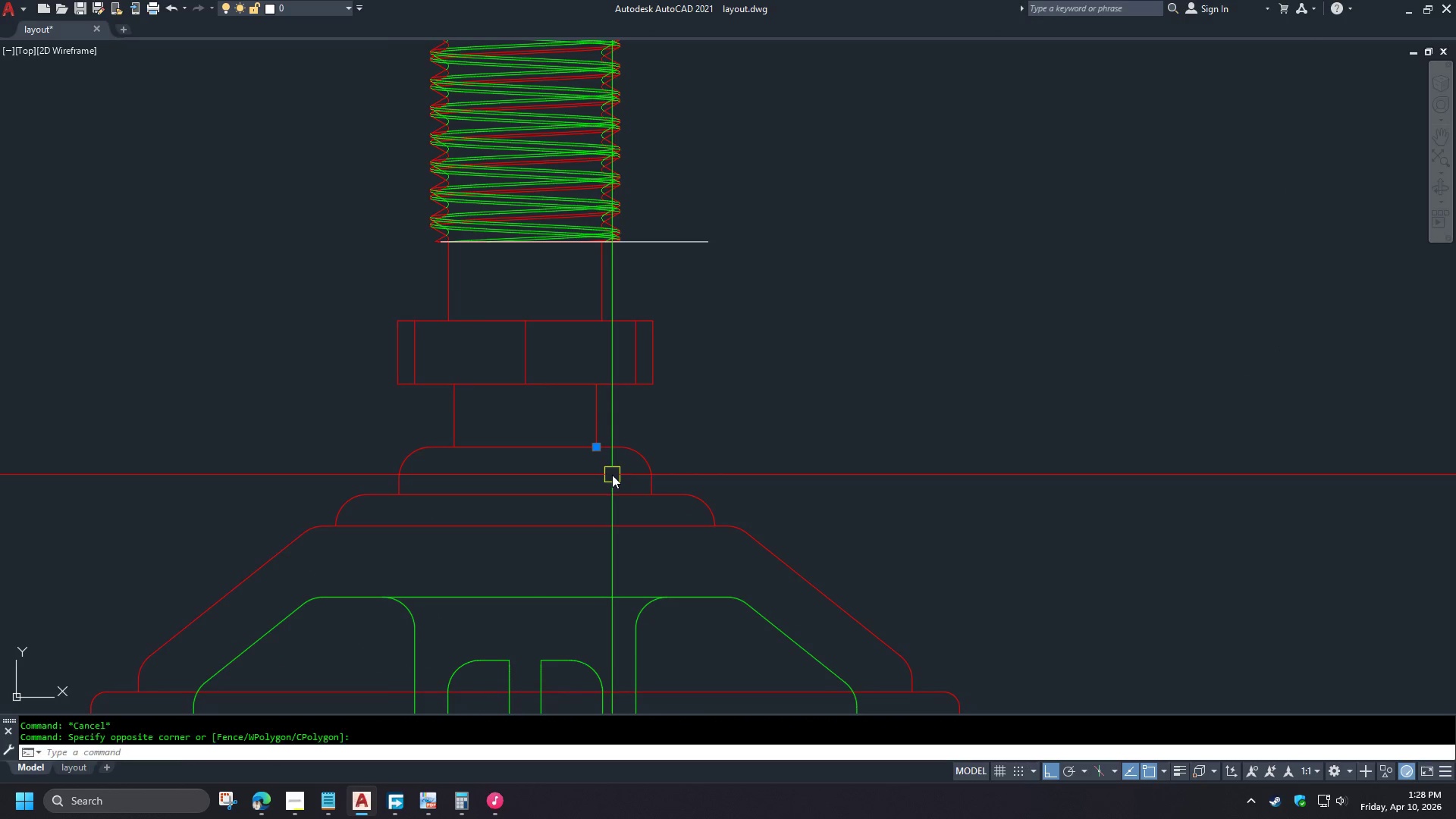 
key(E)
 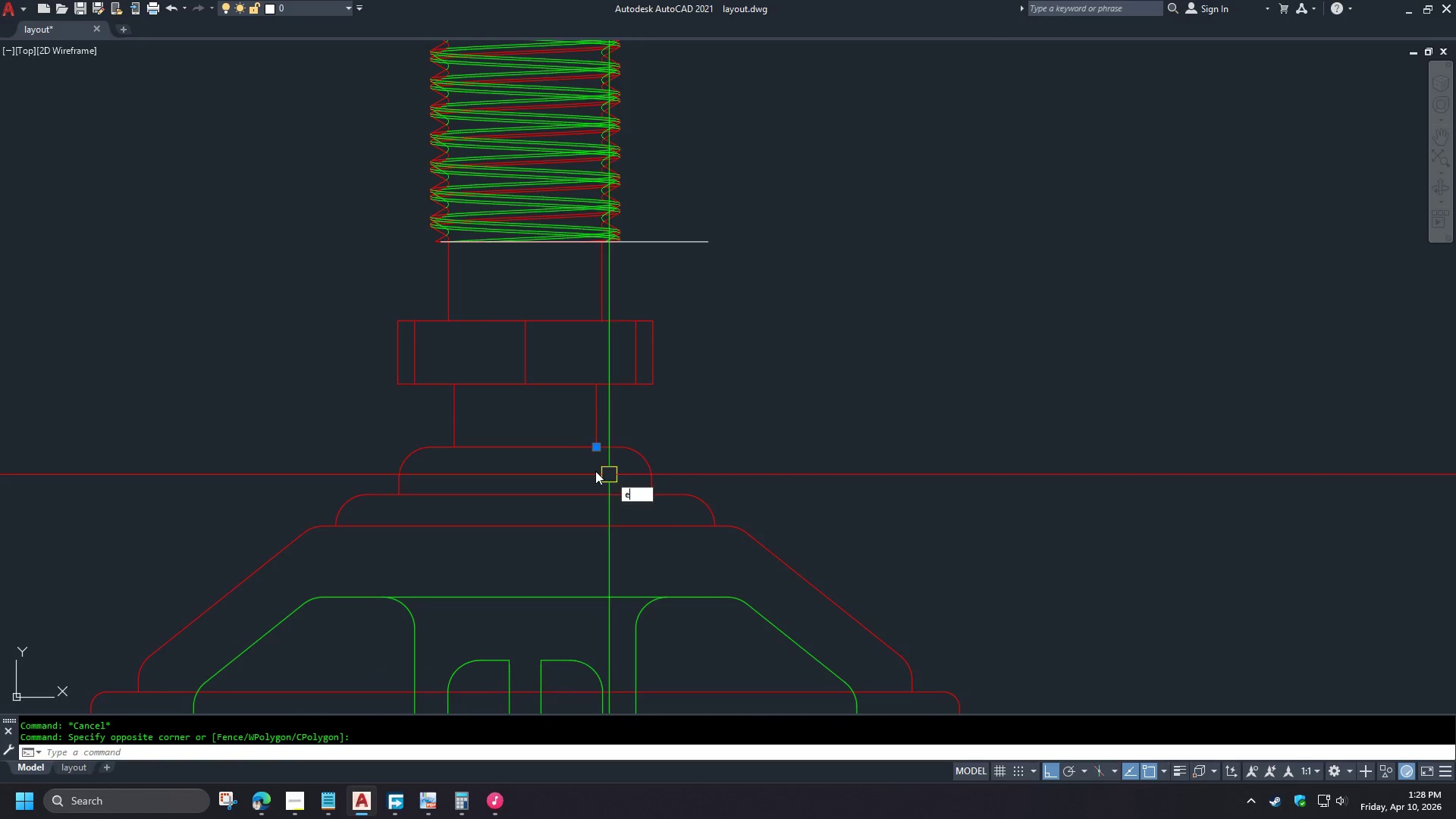 
key(Space)
 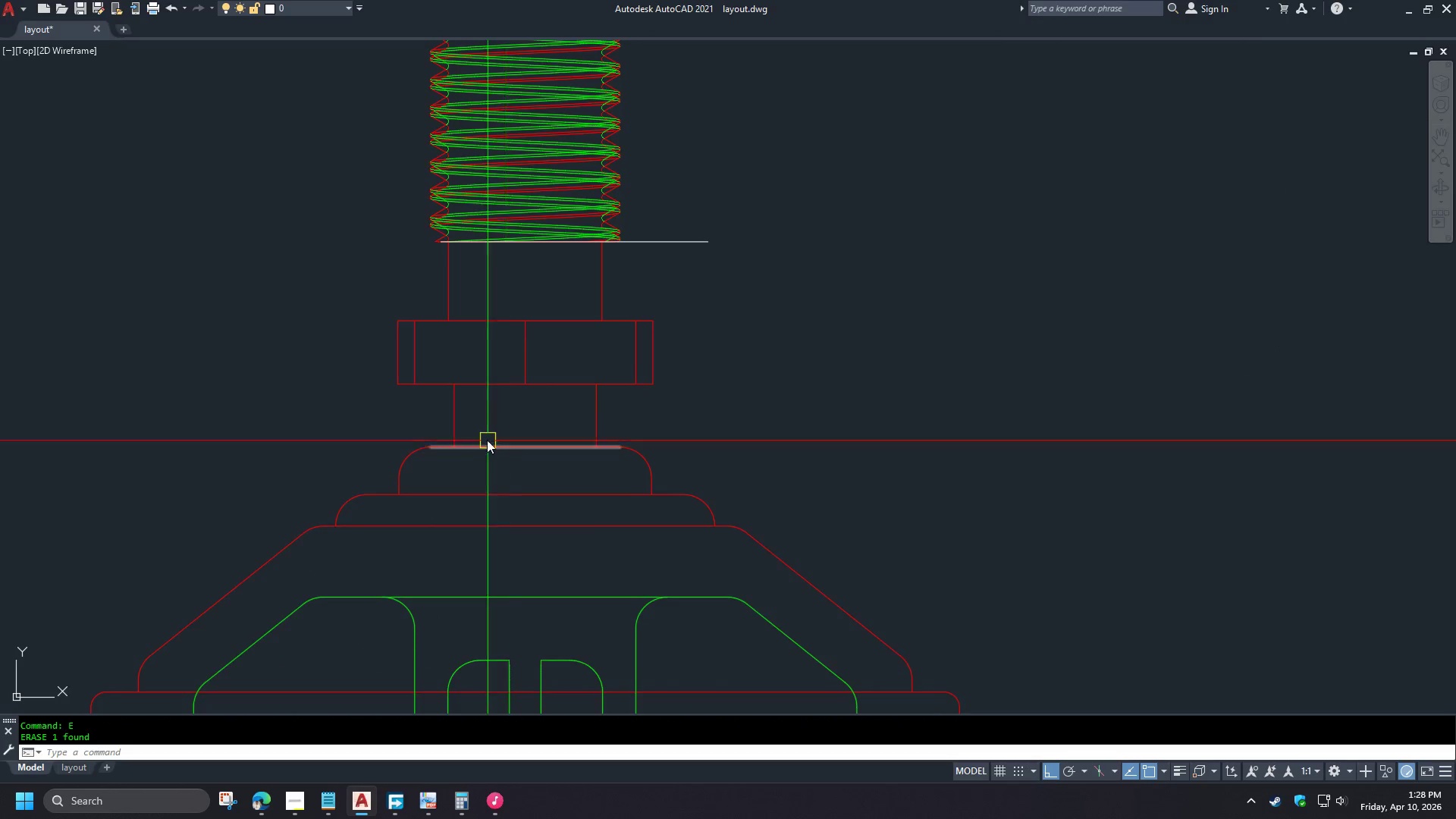 
scroll: coordinate [488, 540], scroll_direction: none, amount: 0.0
 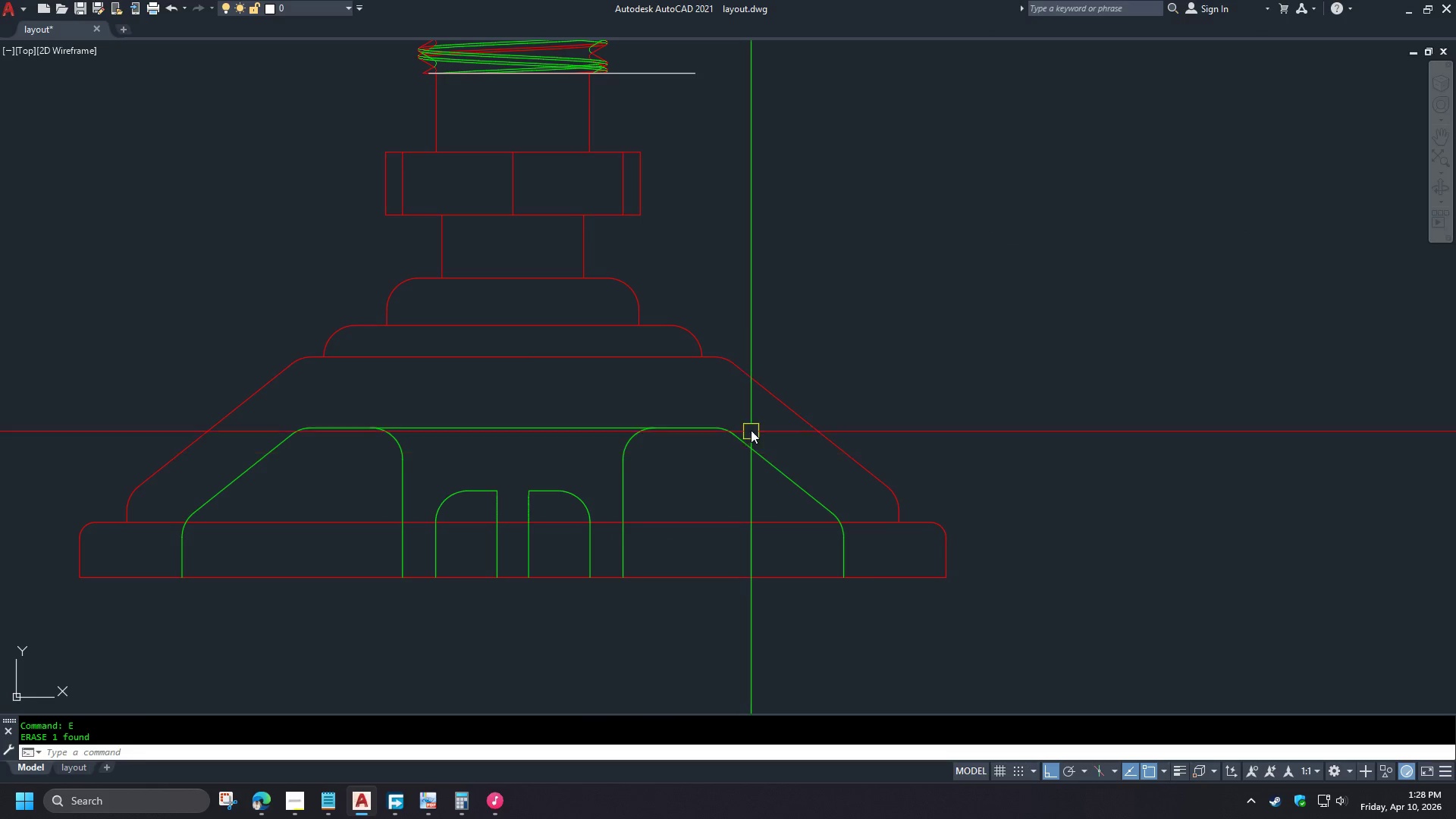 
left_click_drag(start_coordinate=[753, 413], to_coordinate=[747, 413])
 